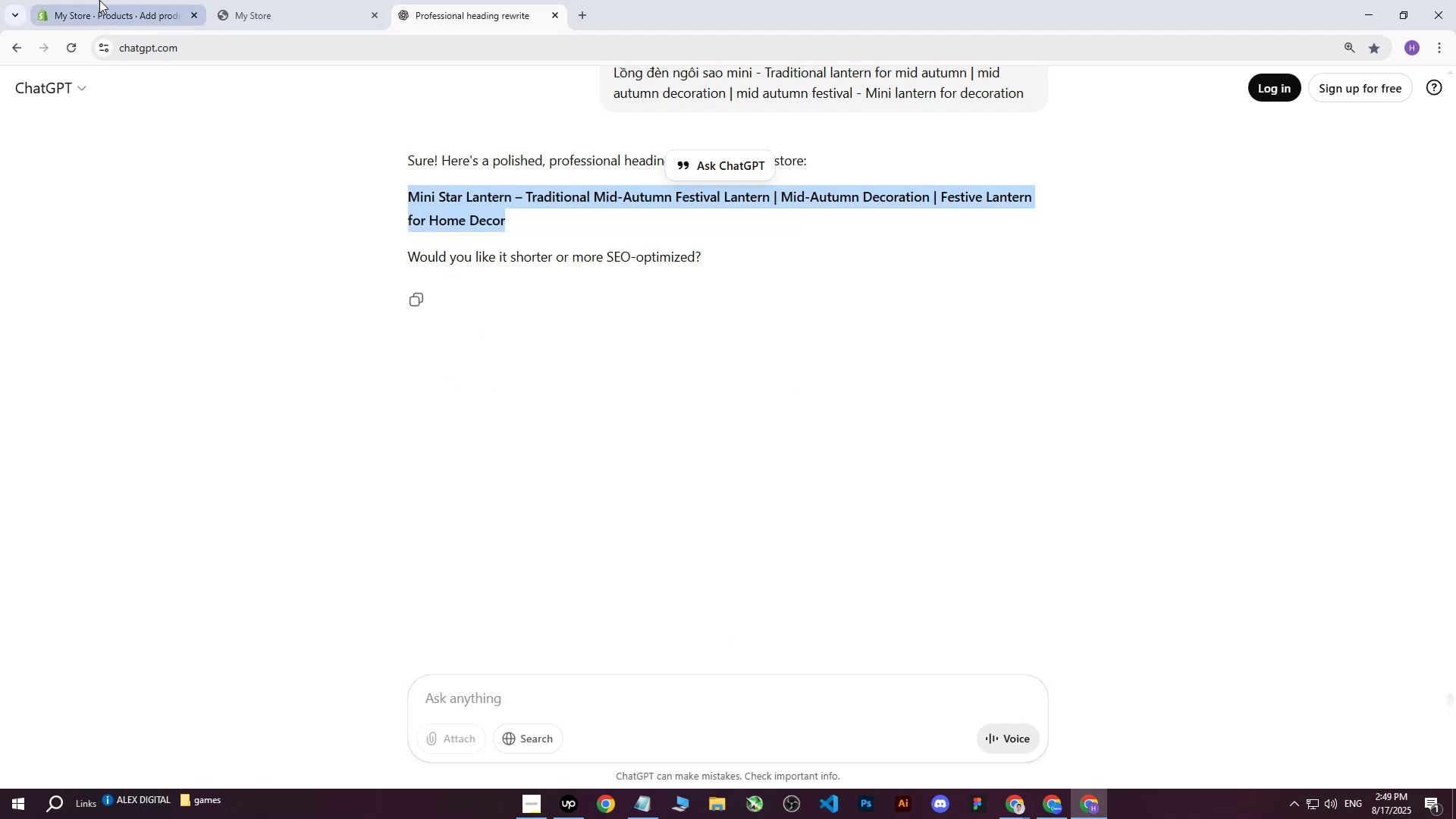 
left_click([99, 0])
 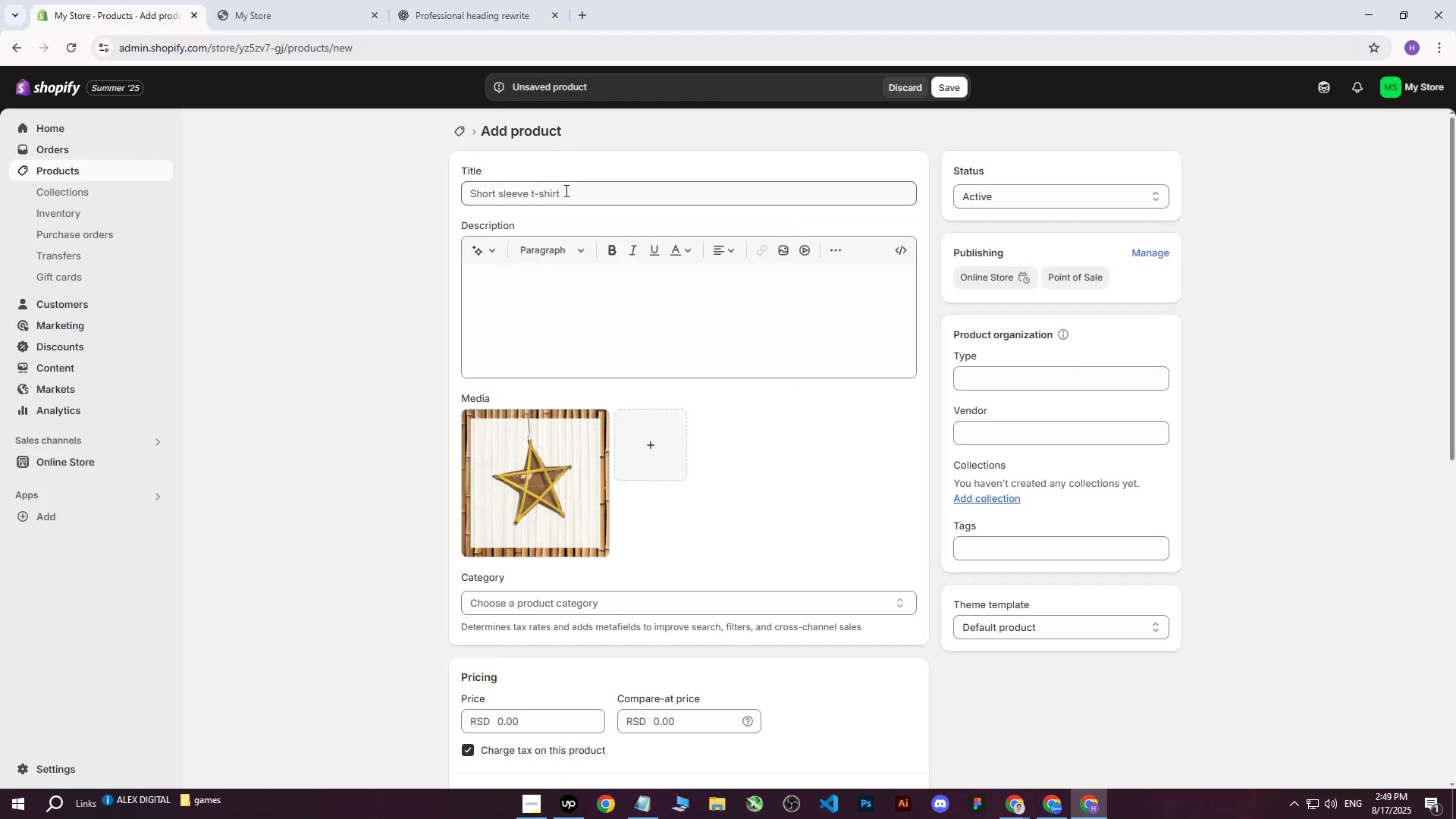 
left_click([560, 197])
 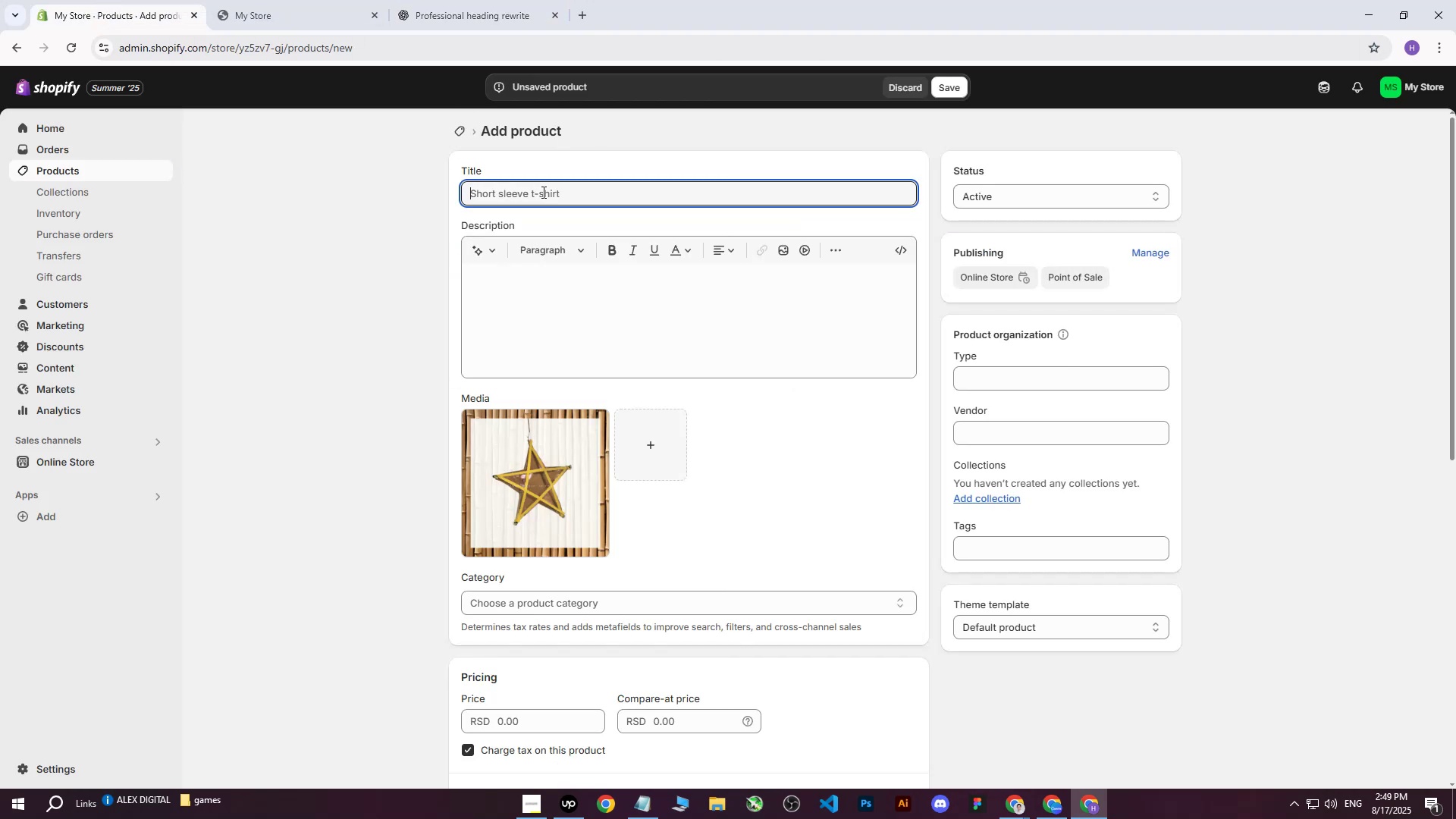 
right_click([542, 192])
 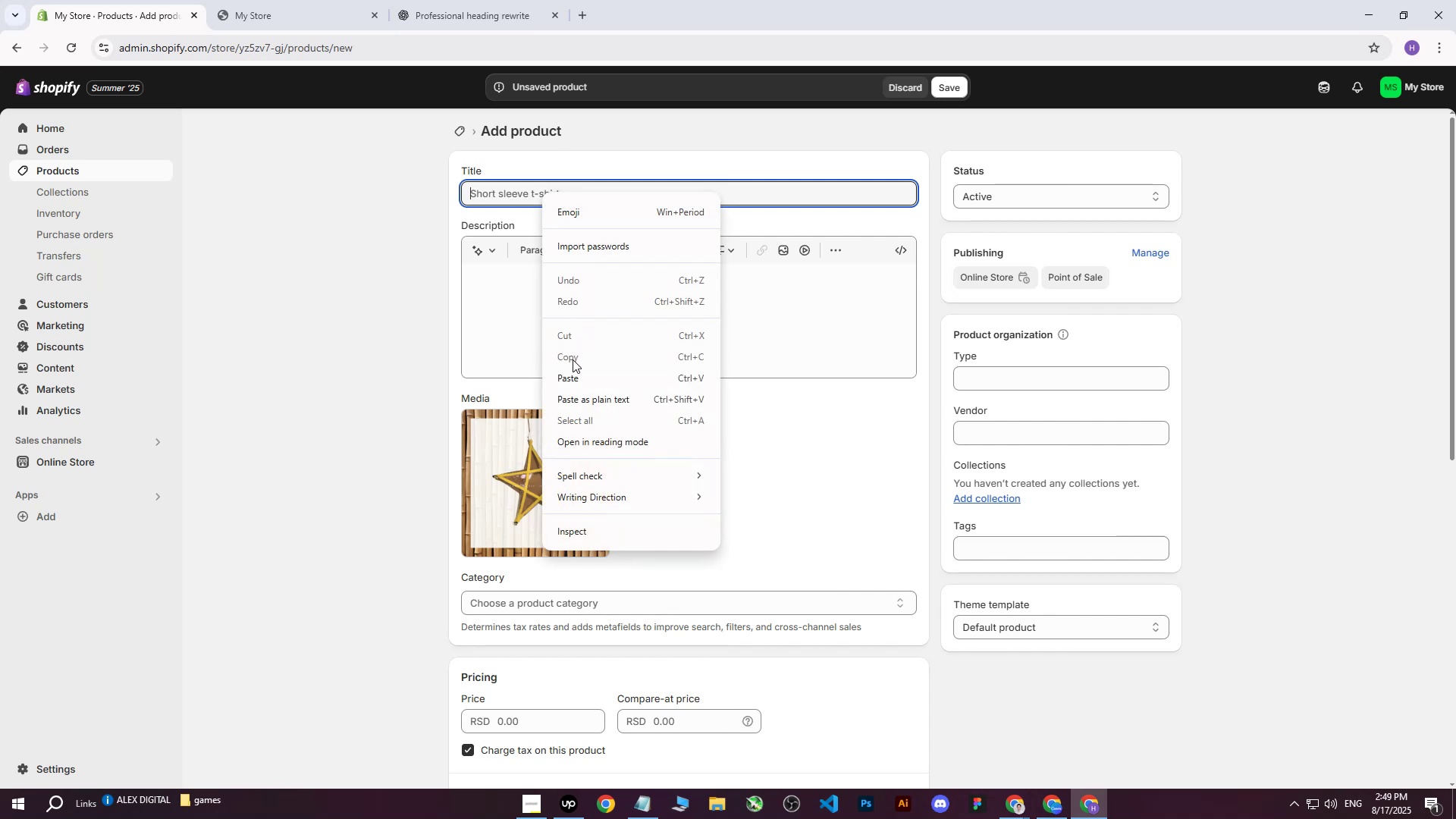 
left_click([570, 374])
 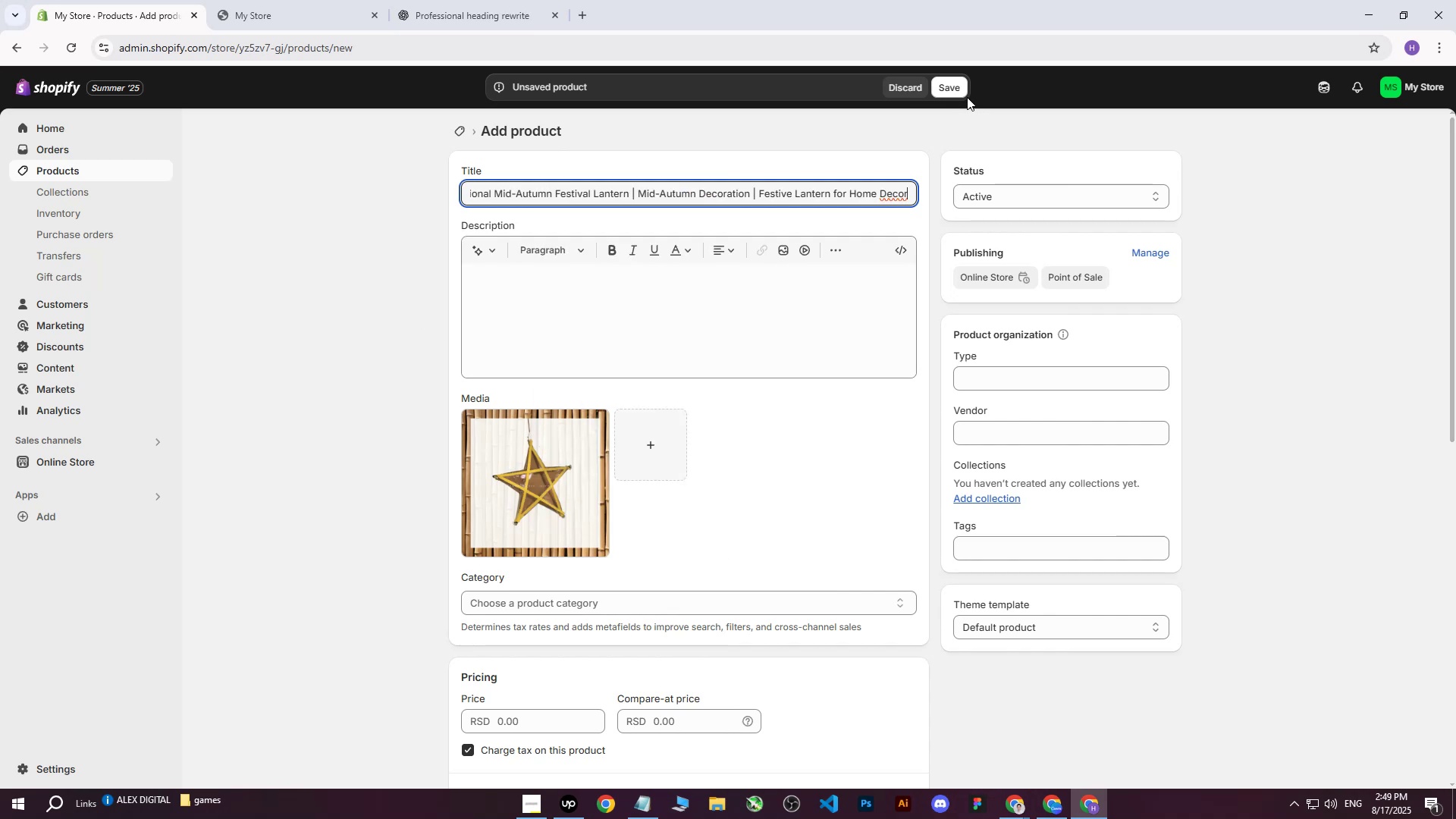 
left_click([955, 86])
 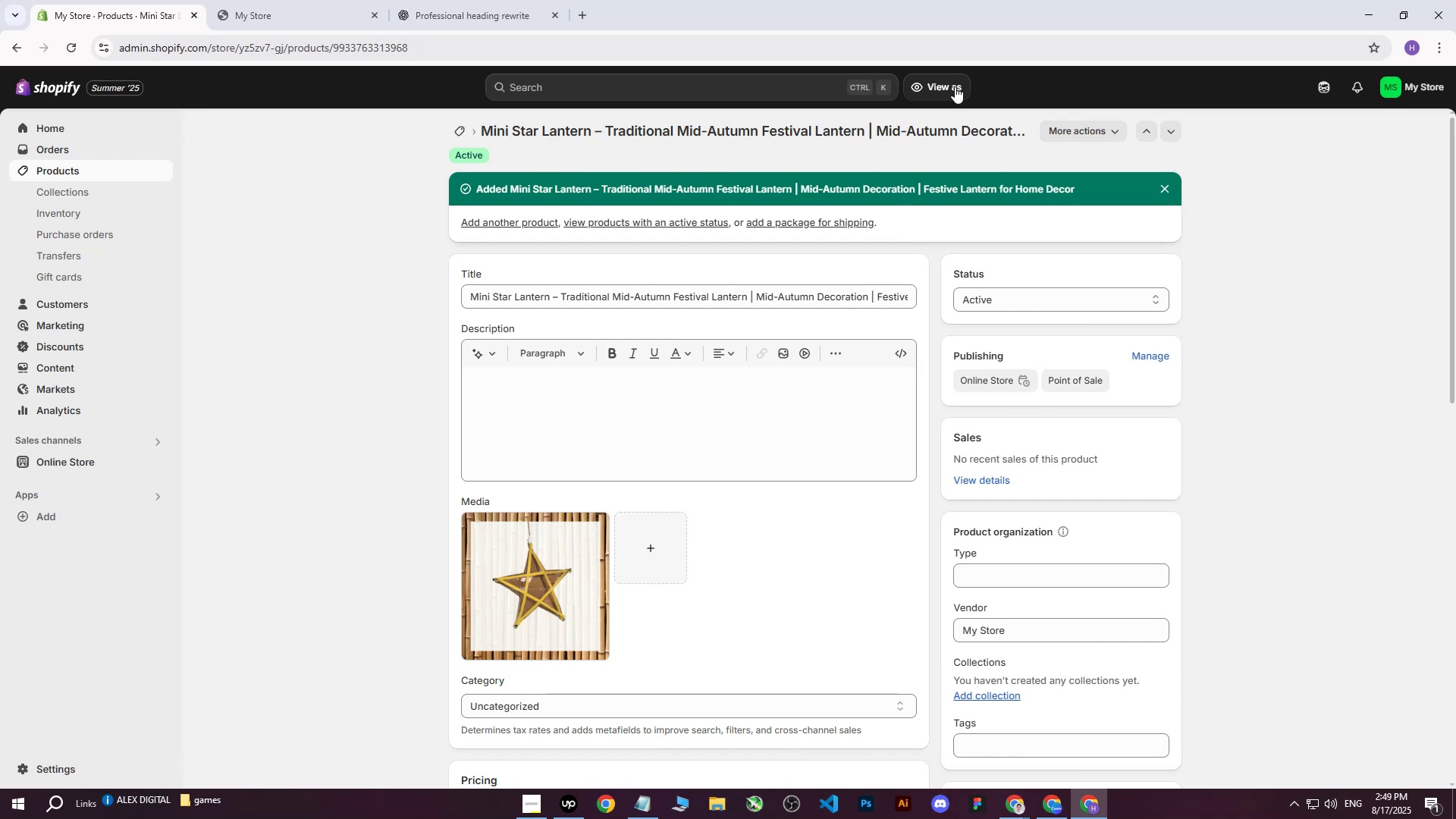 
wait(19.13)
 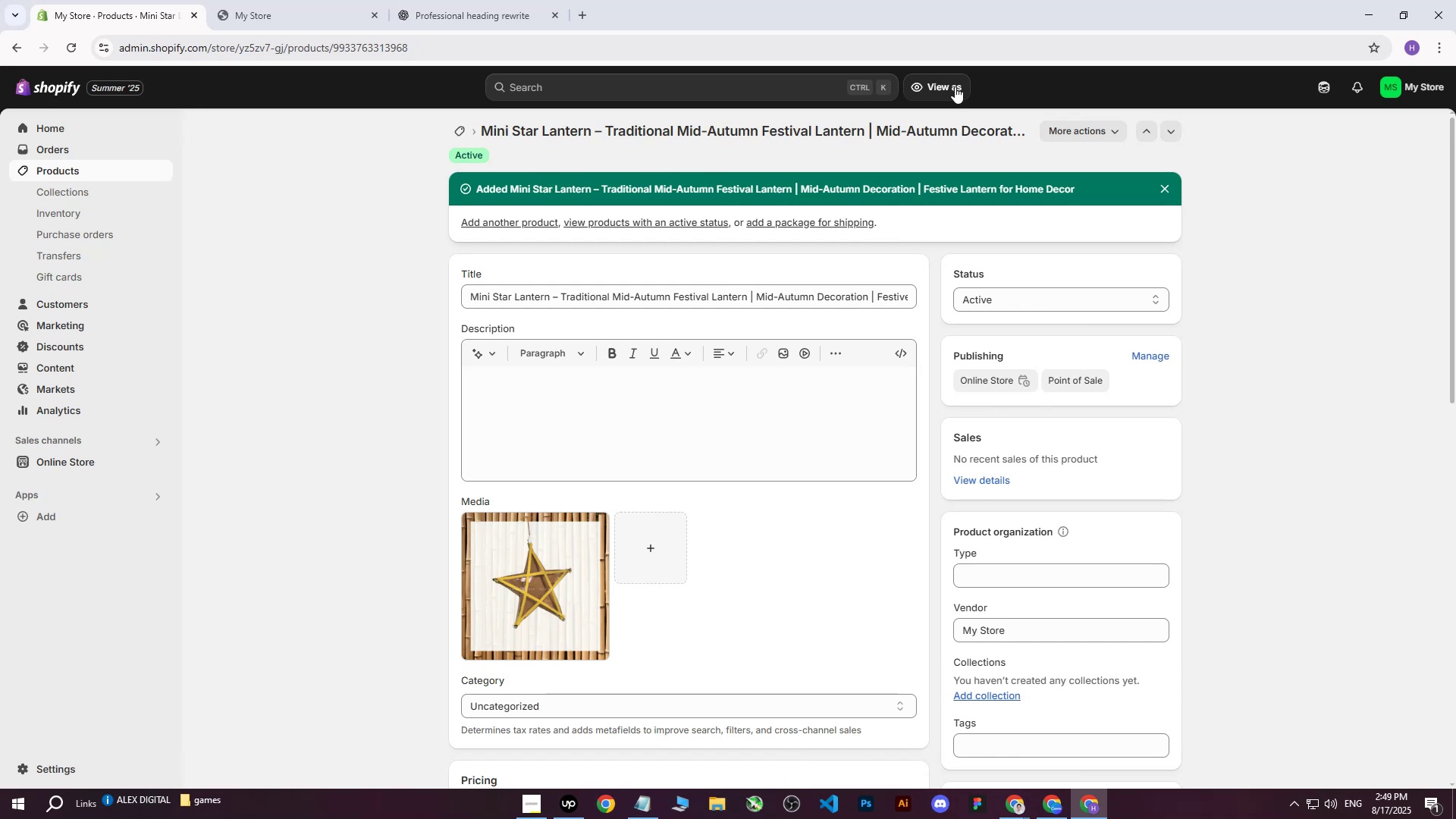 
left_click([1032, 813])
 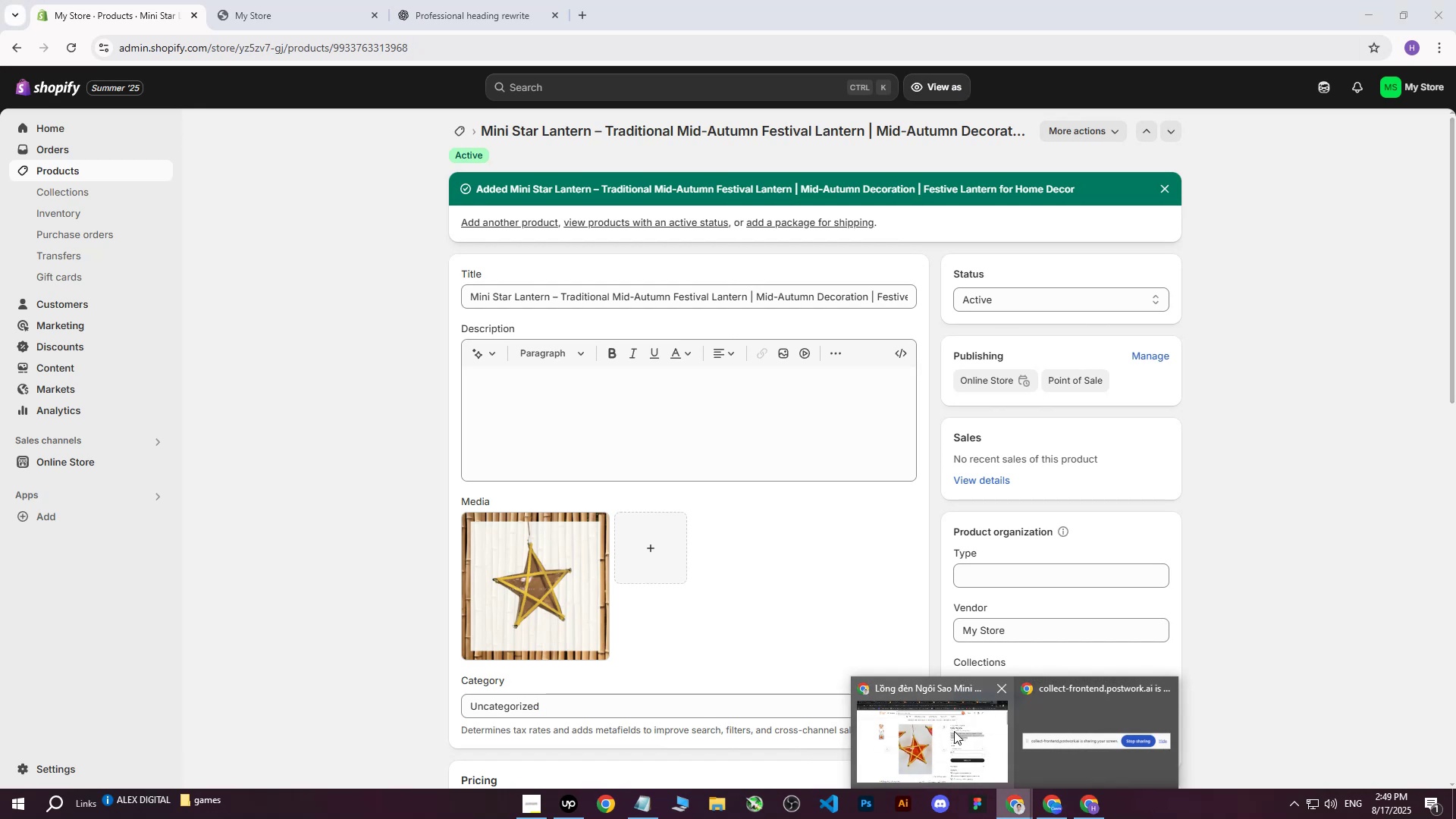 
left_click([939, 727])
 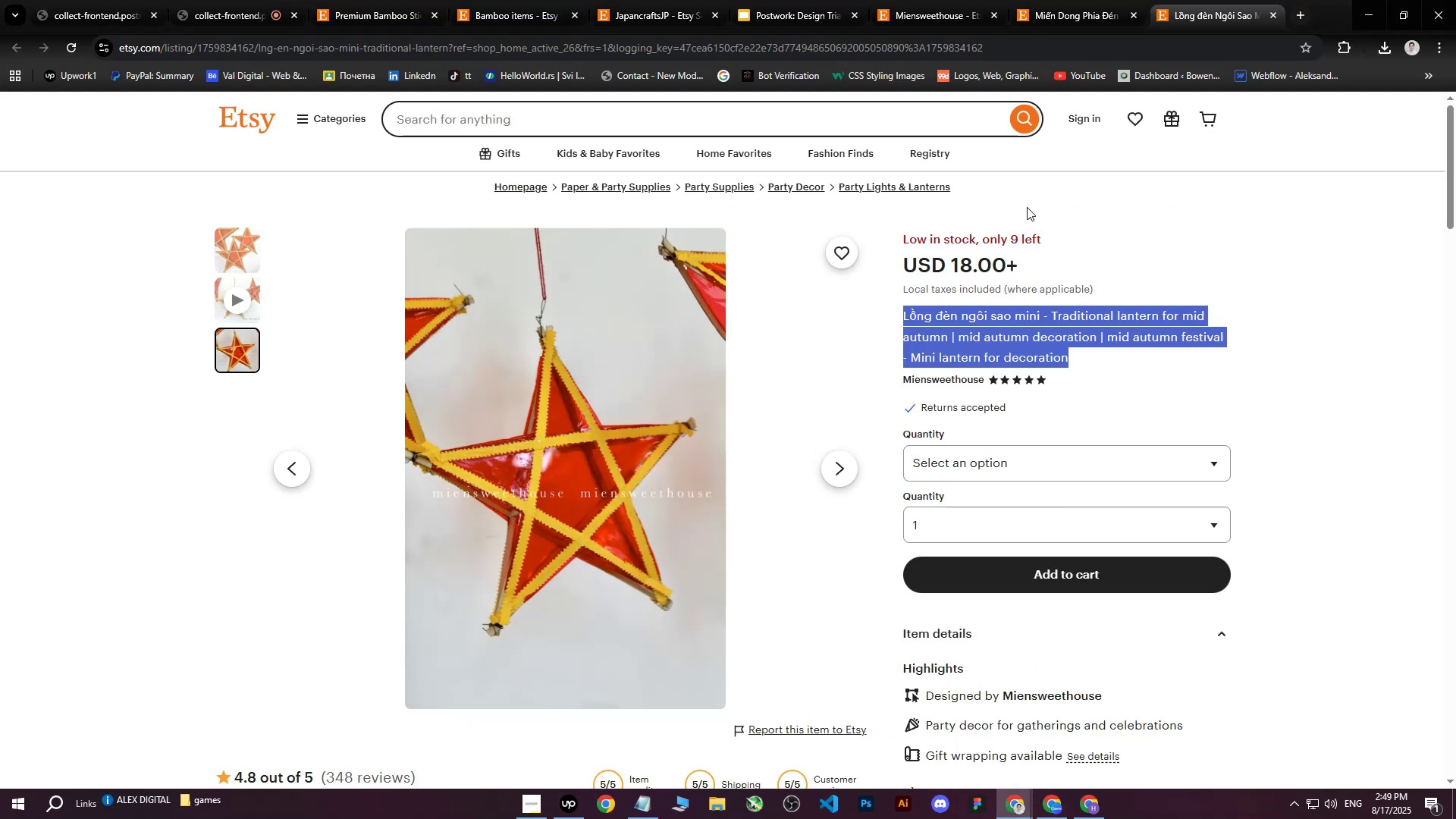 
scroll: coordinate [1206, 349], scroll_direction: down, amount: 4.0
 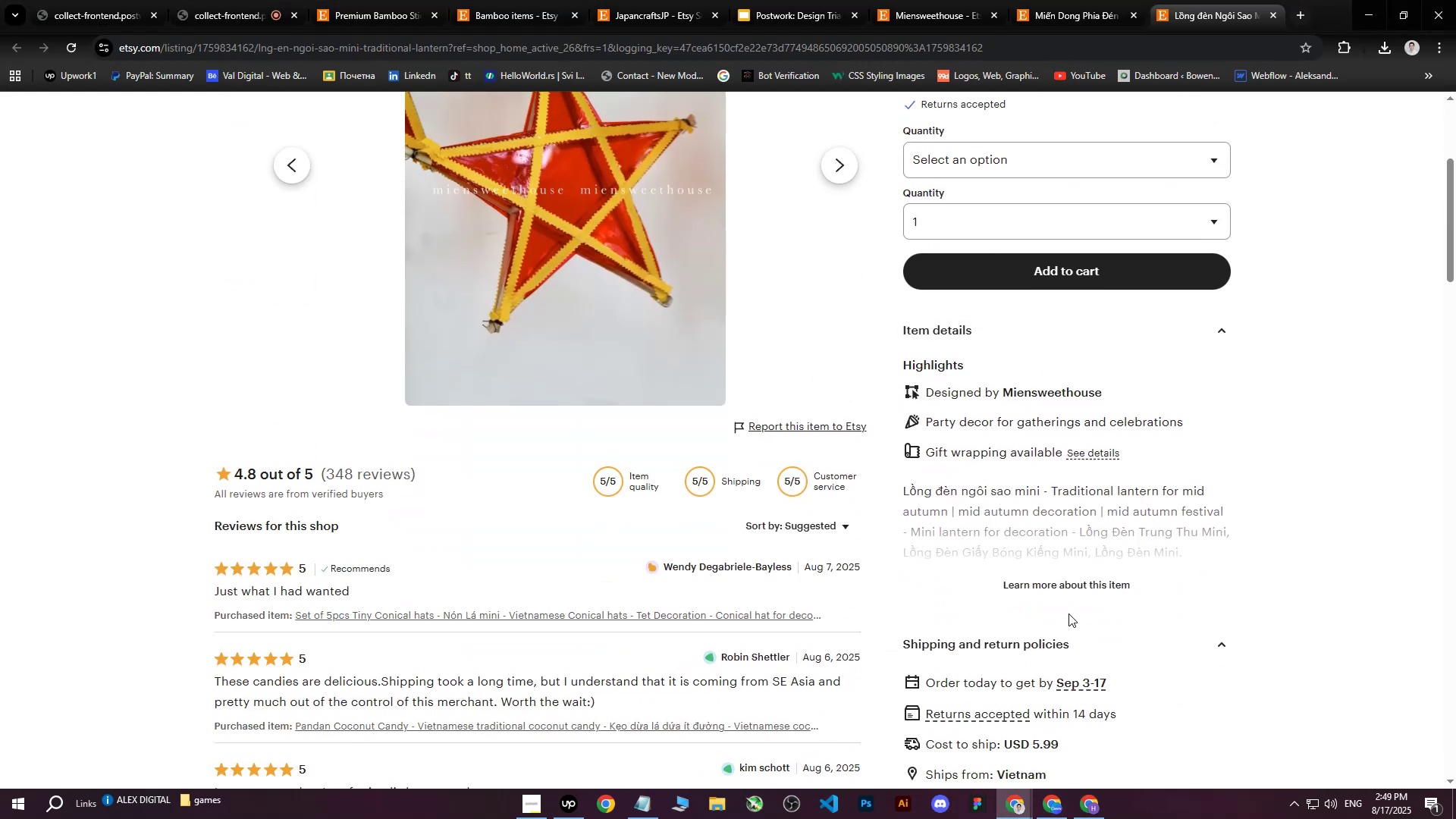 
left_click([1062, 585])
 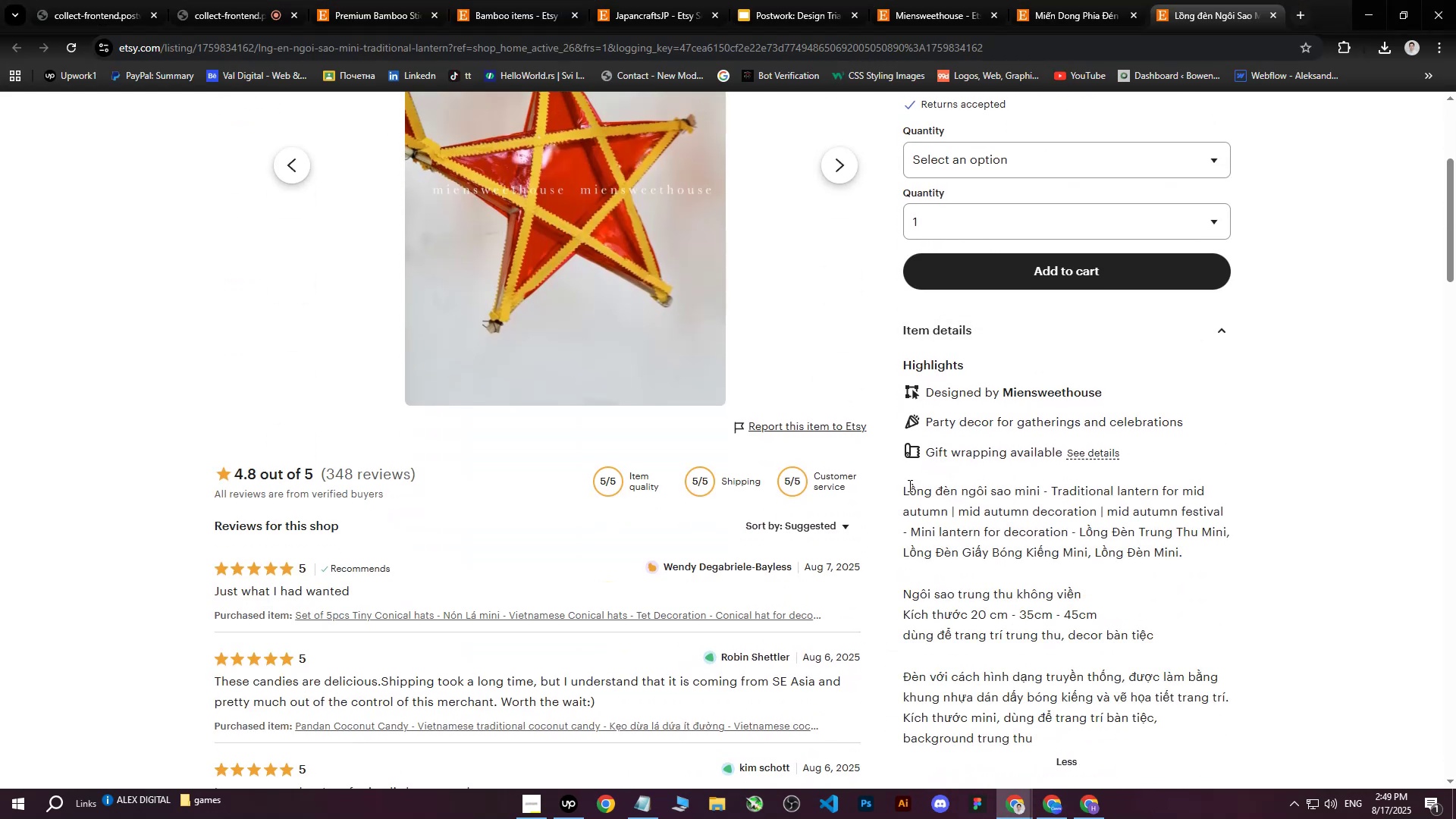 
left_click_drag(start_coordinate=[902, 491], to_coordinate=[1036, 287])
 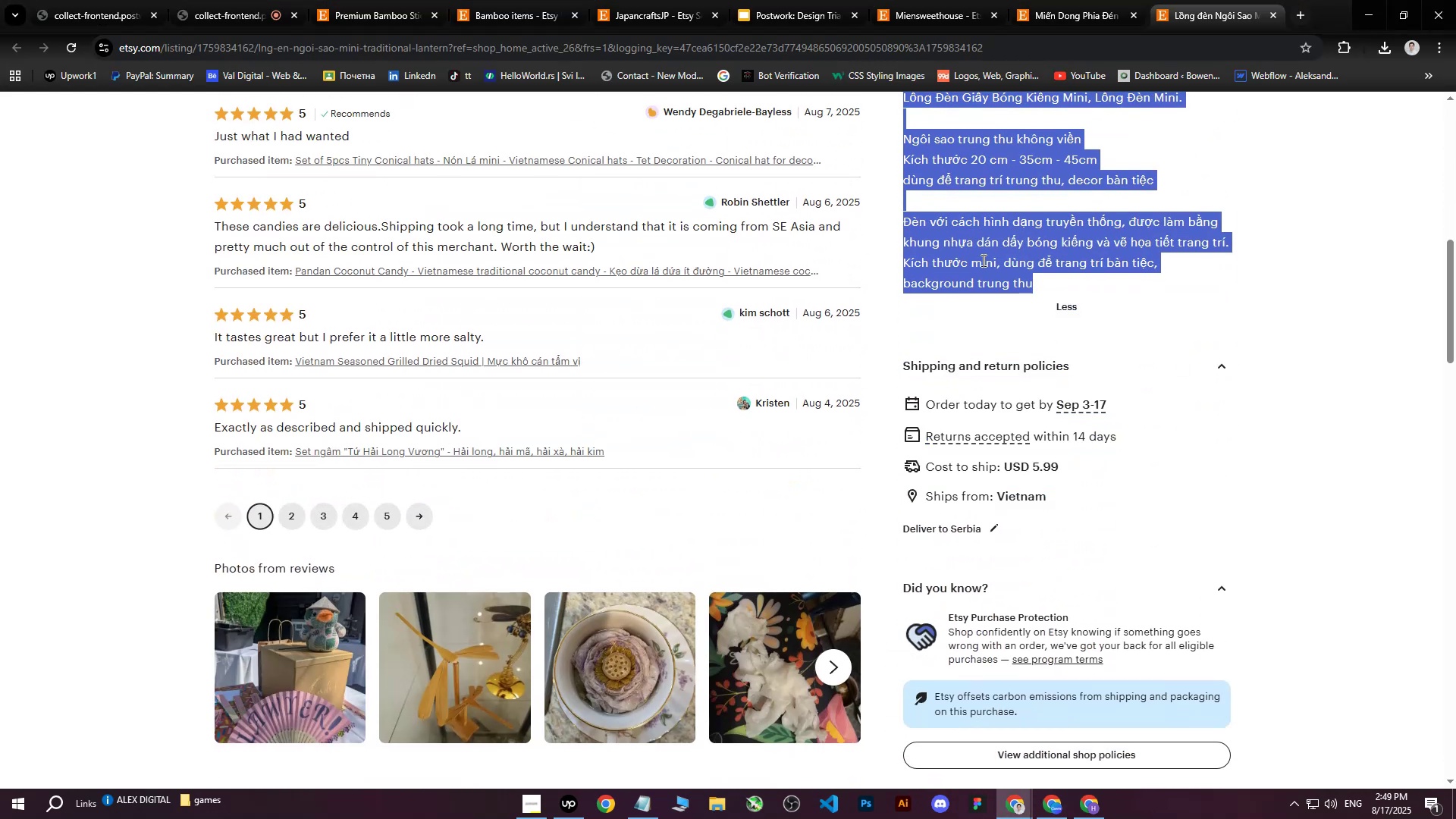 
scroll: coordinate [1126, 491], scroll_direction: down, amount: 6.0
 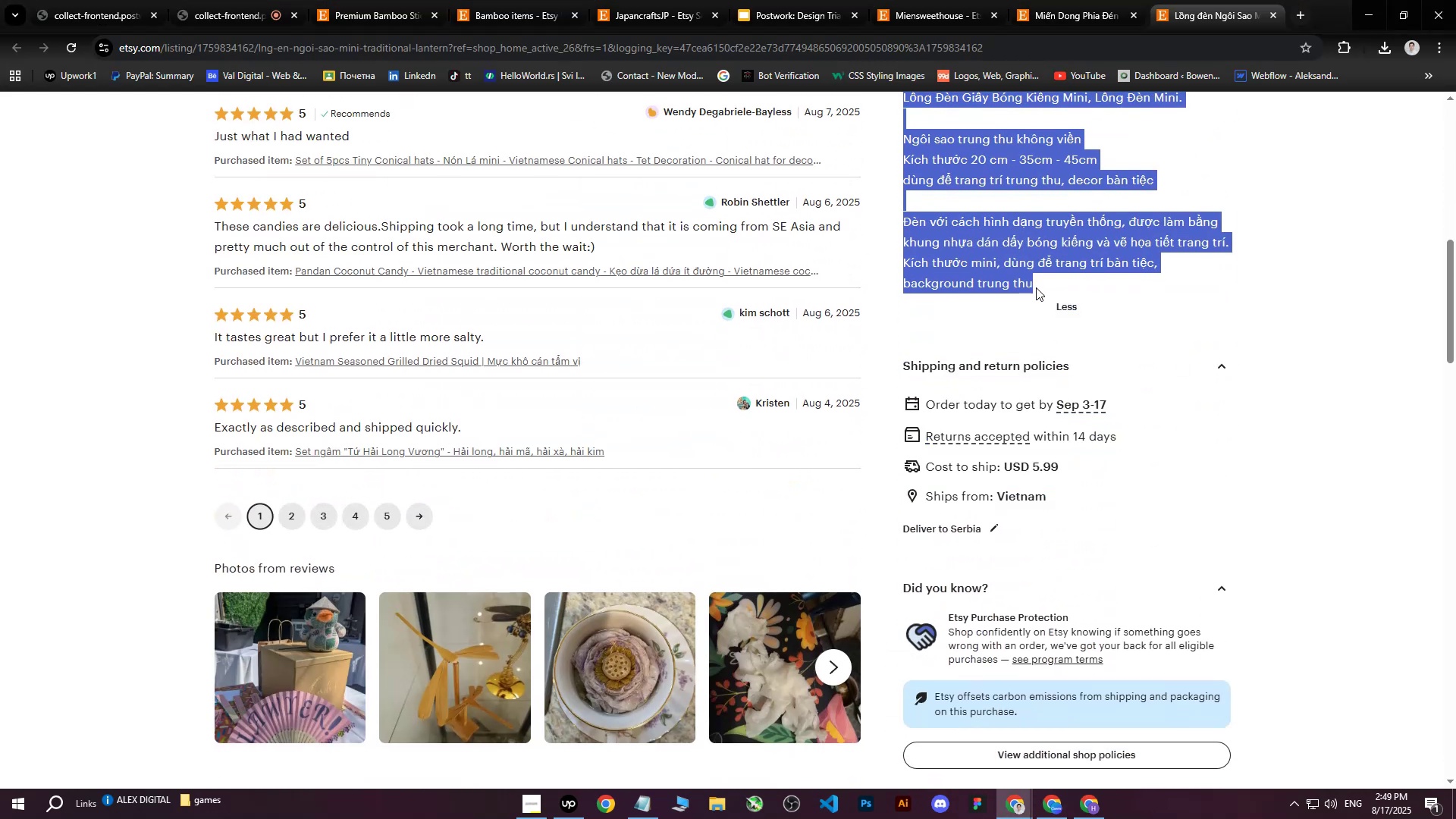 
right_click([982, 260])
 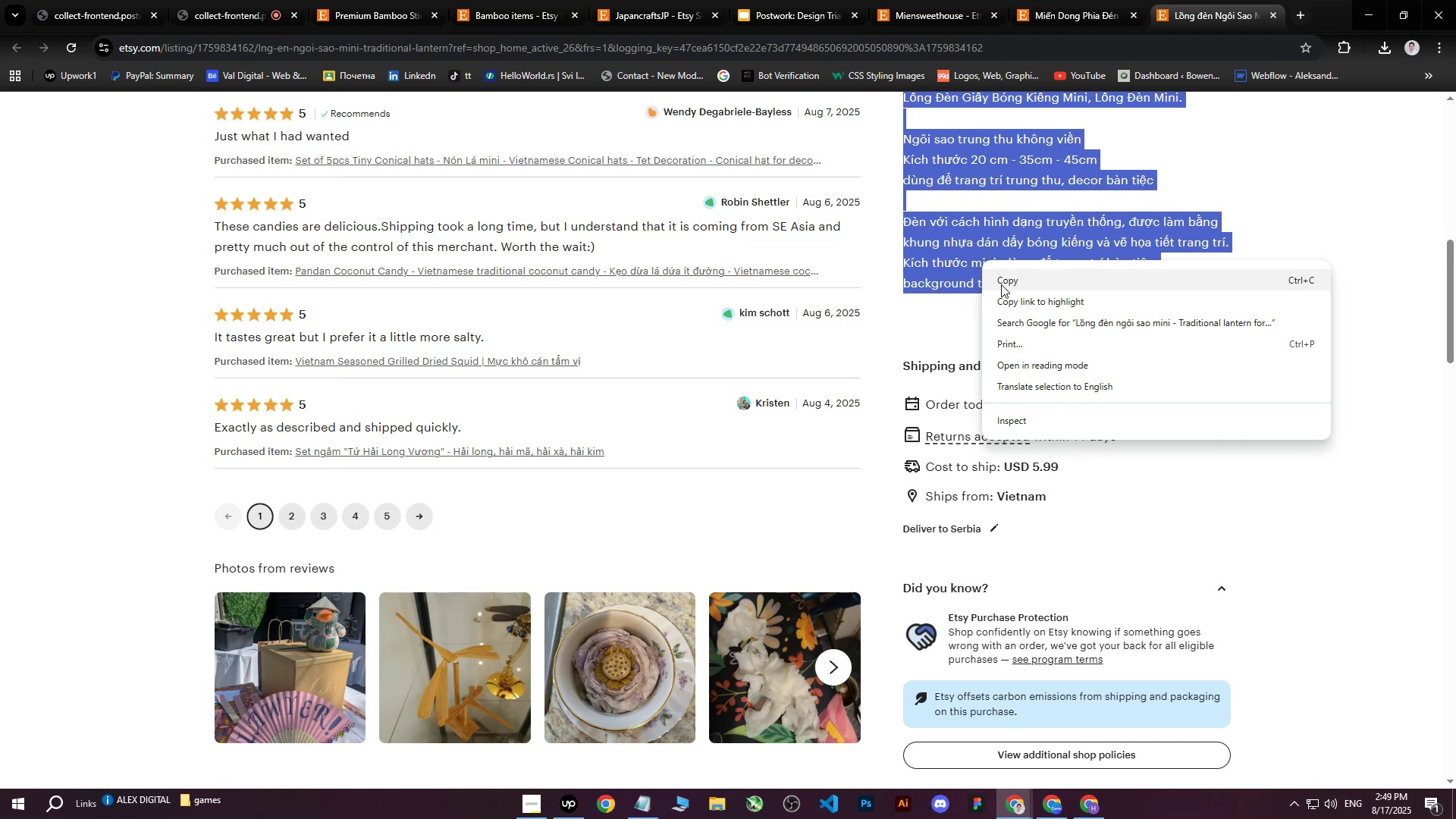 
left_click([1002, 285])
 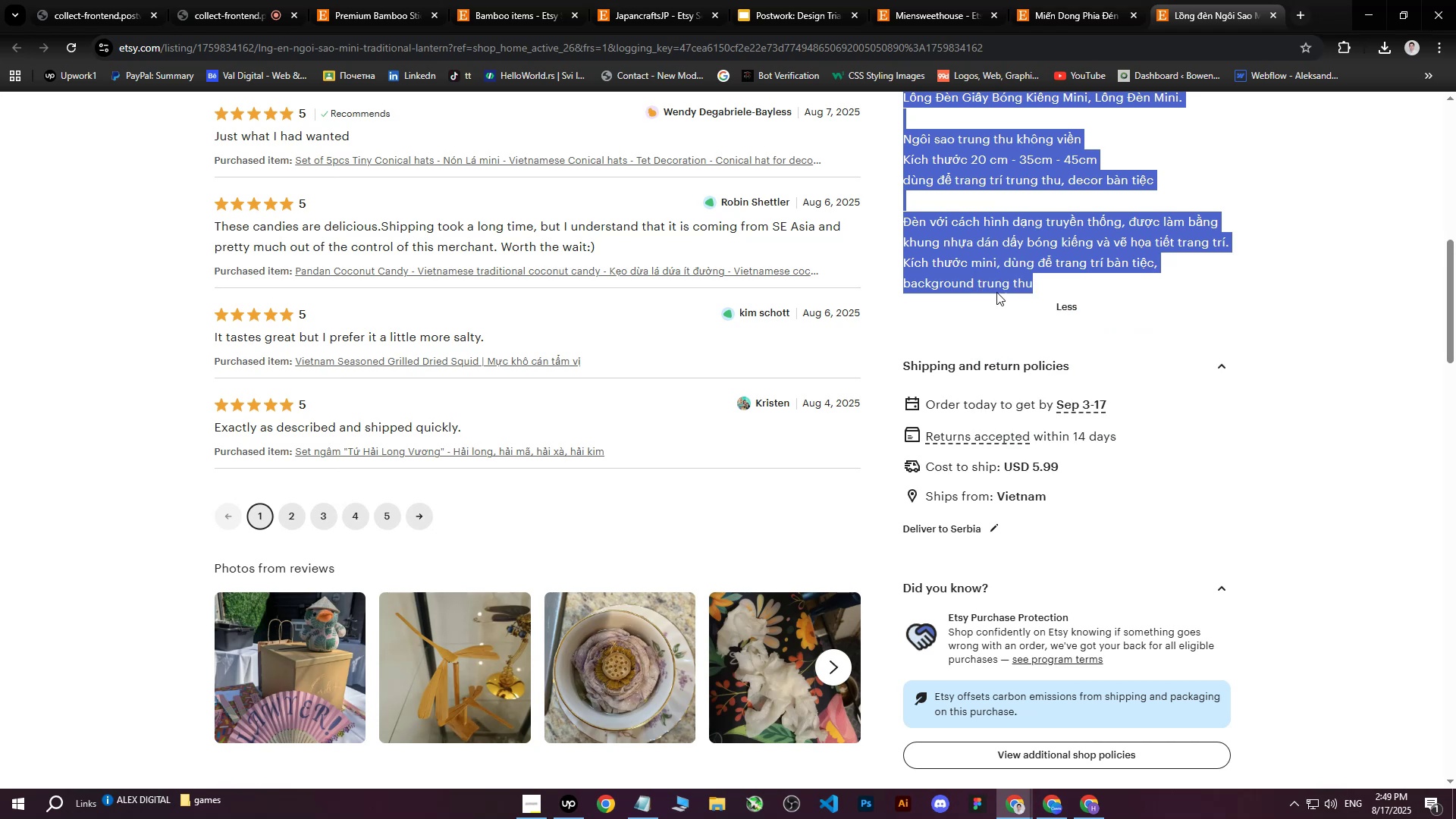 
scroll: coordinate [914, 450], scroll_direction: up, amount: 8.0
 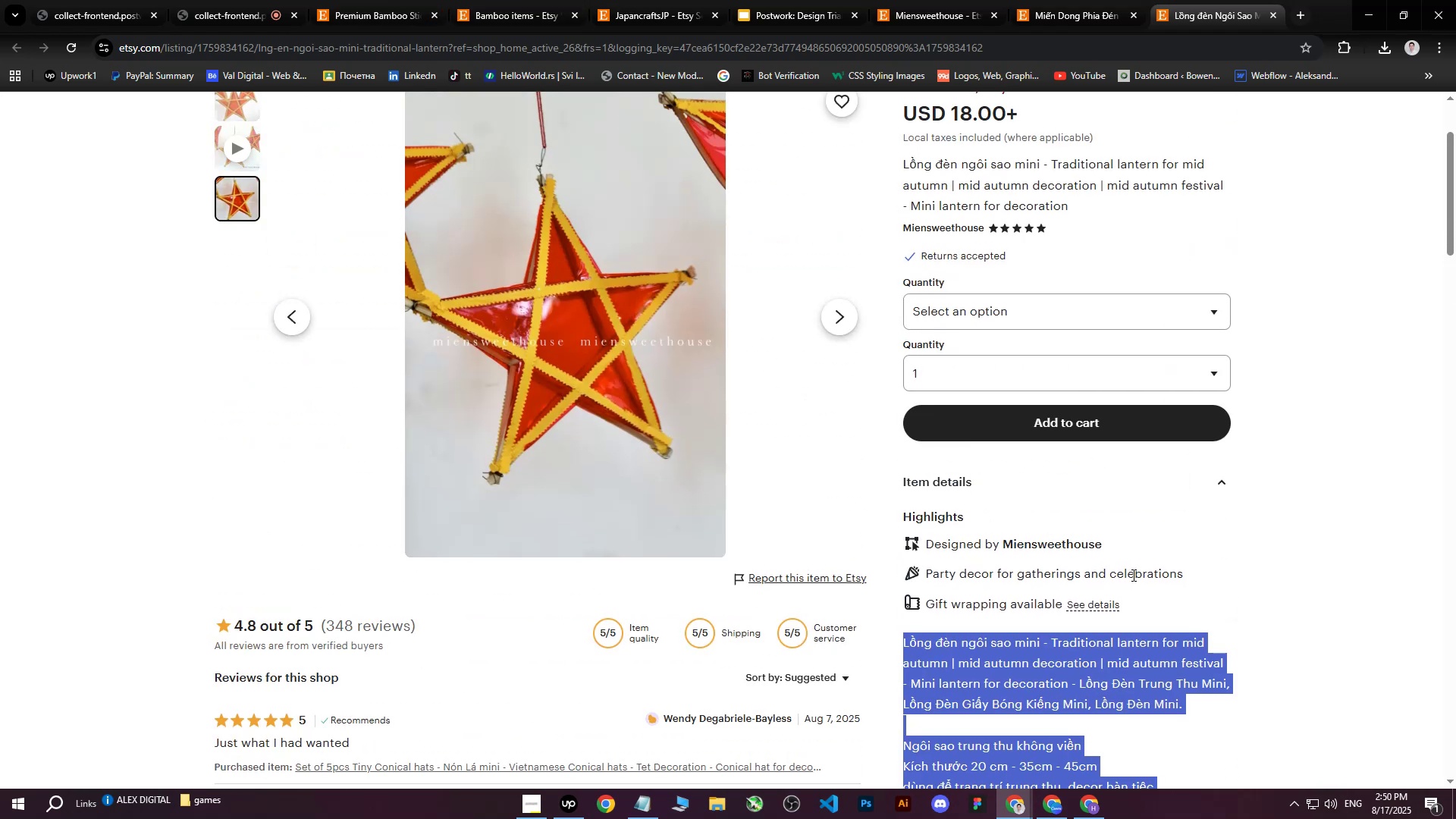 
left_click([1092, 805])
 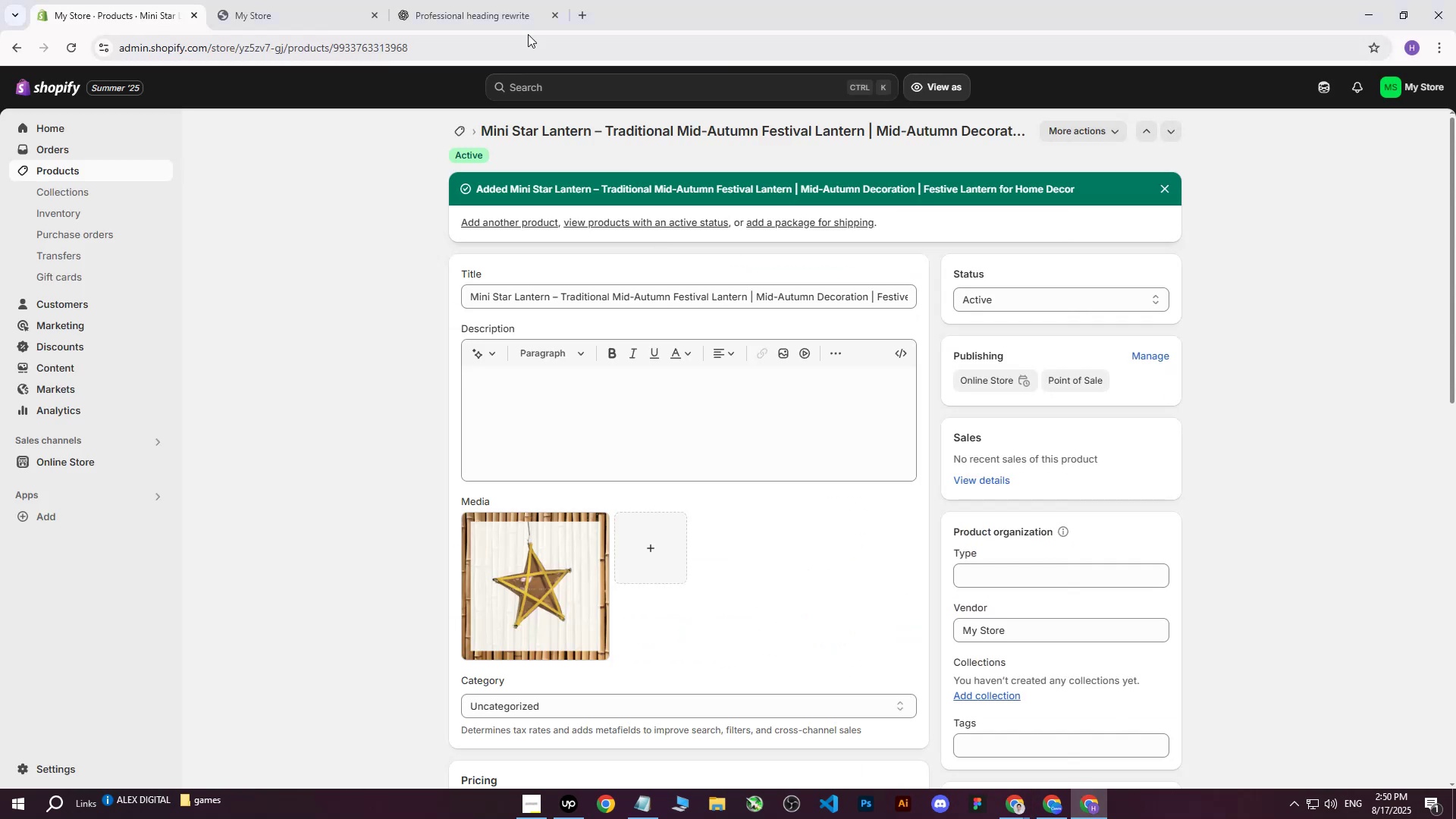 
left_click([490, 0])
 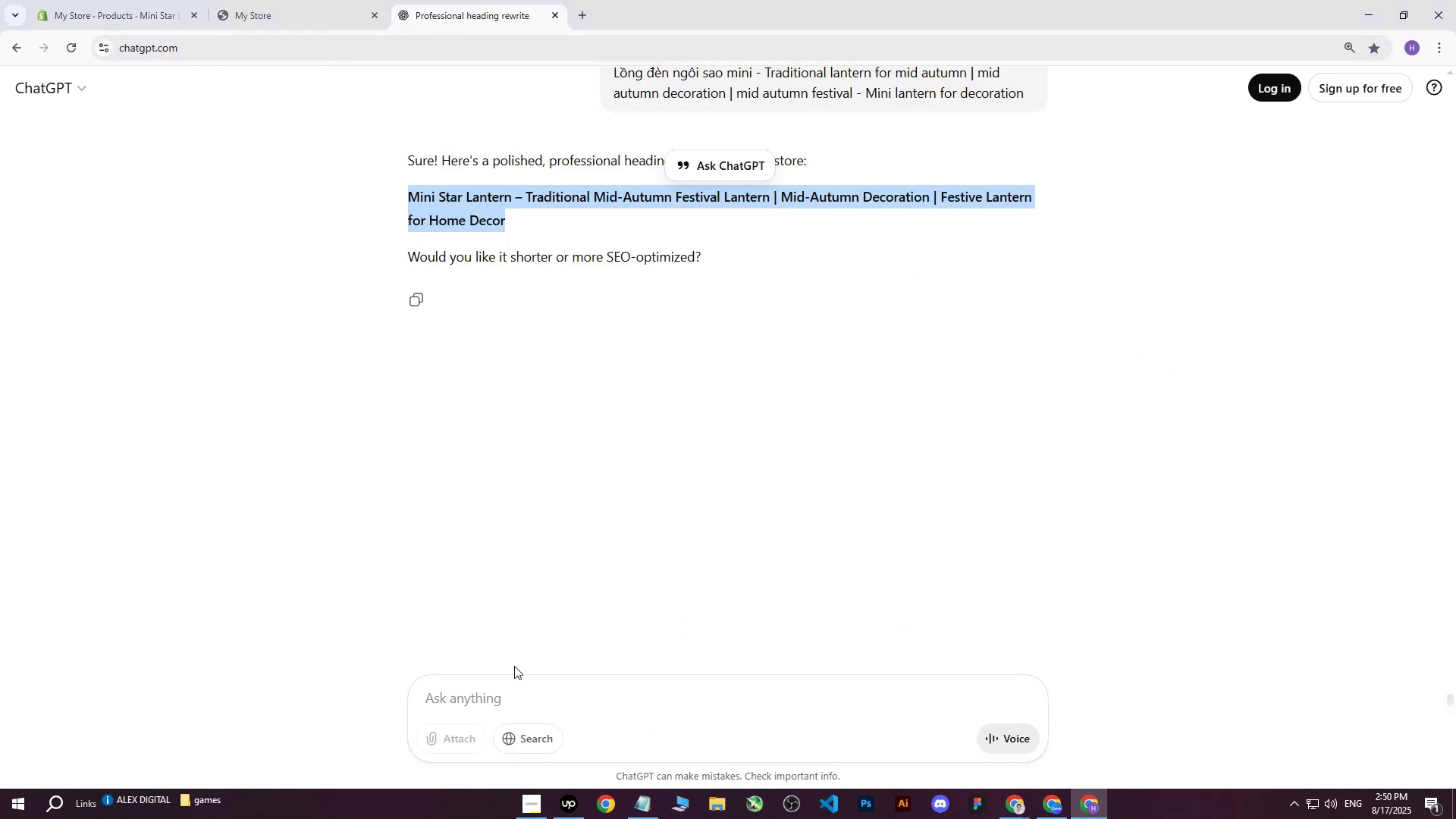 
left_click([506, 698])
 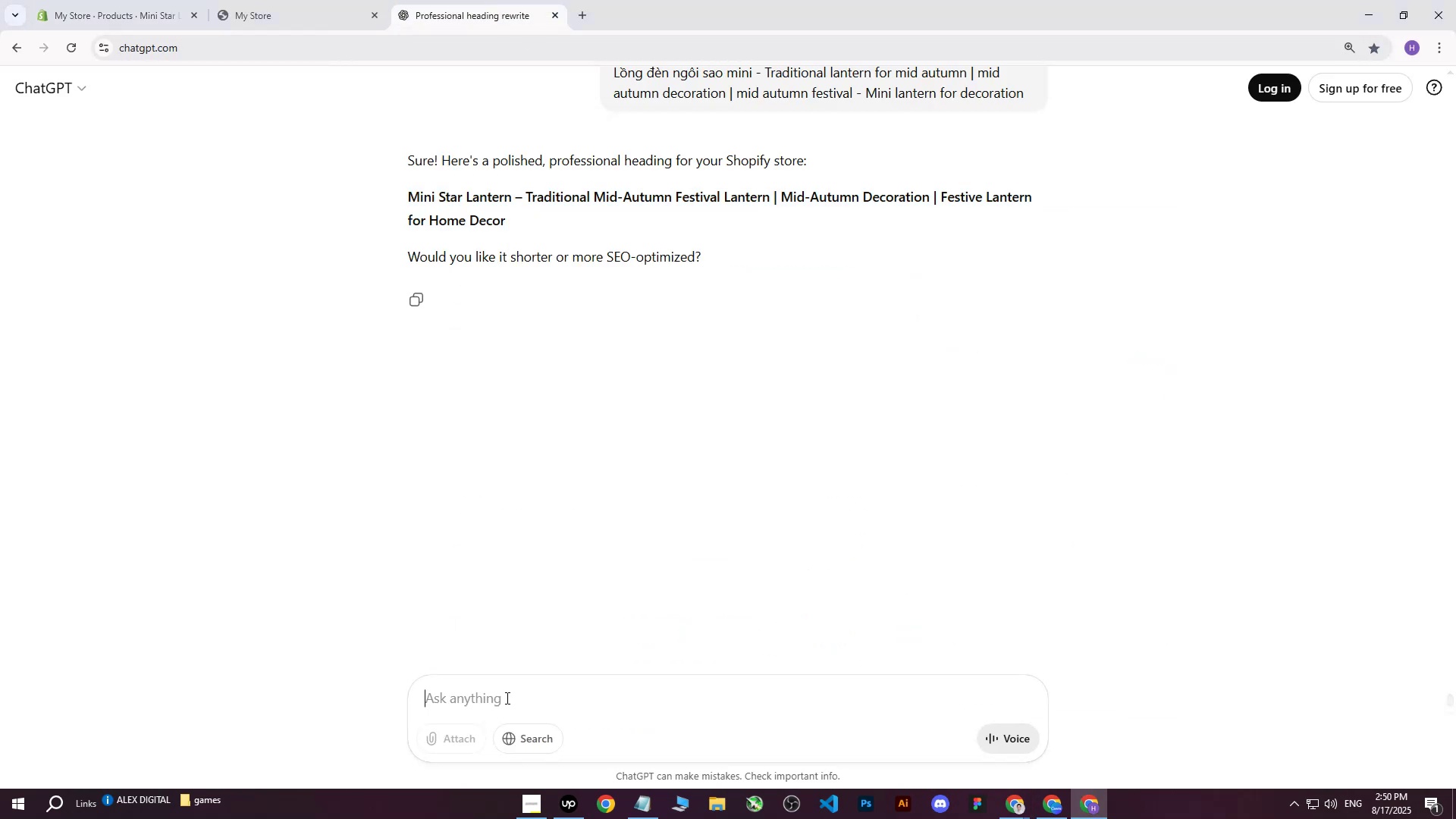 
type(wriyt)
key(Backspace)
type(eb)
key(Backspace)
type( ,)
key(Backspace)
type(me this on more professional way : )
 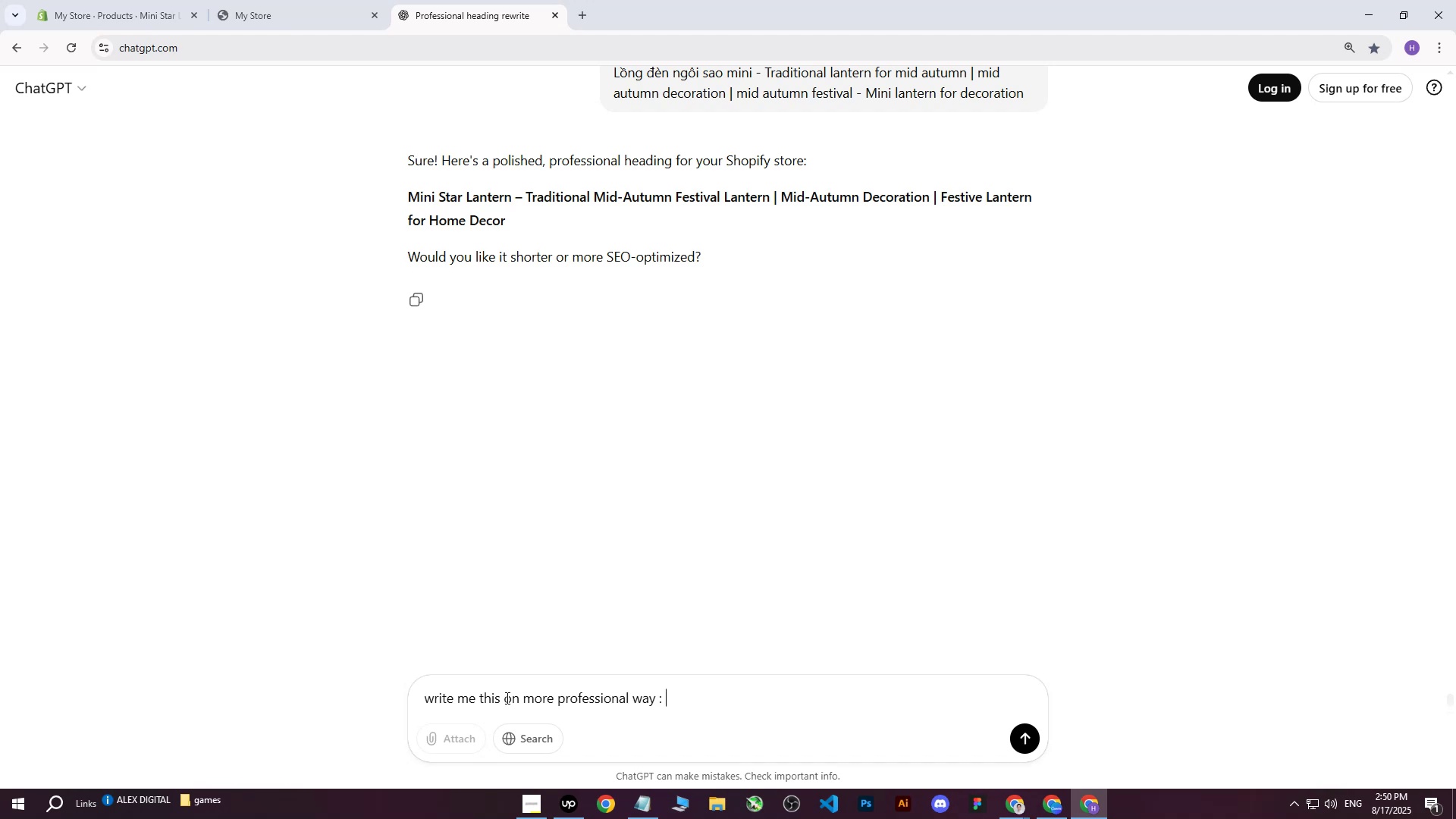 
key(Control+V)
 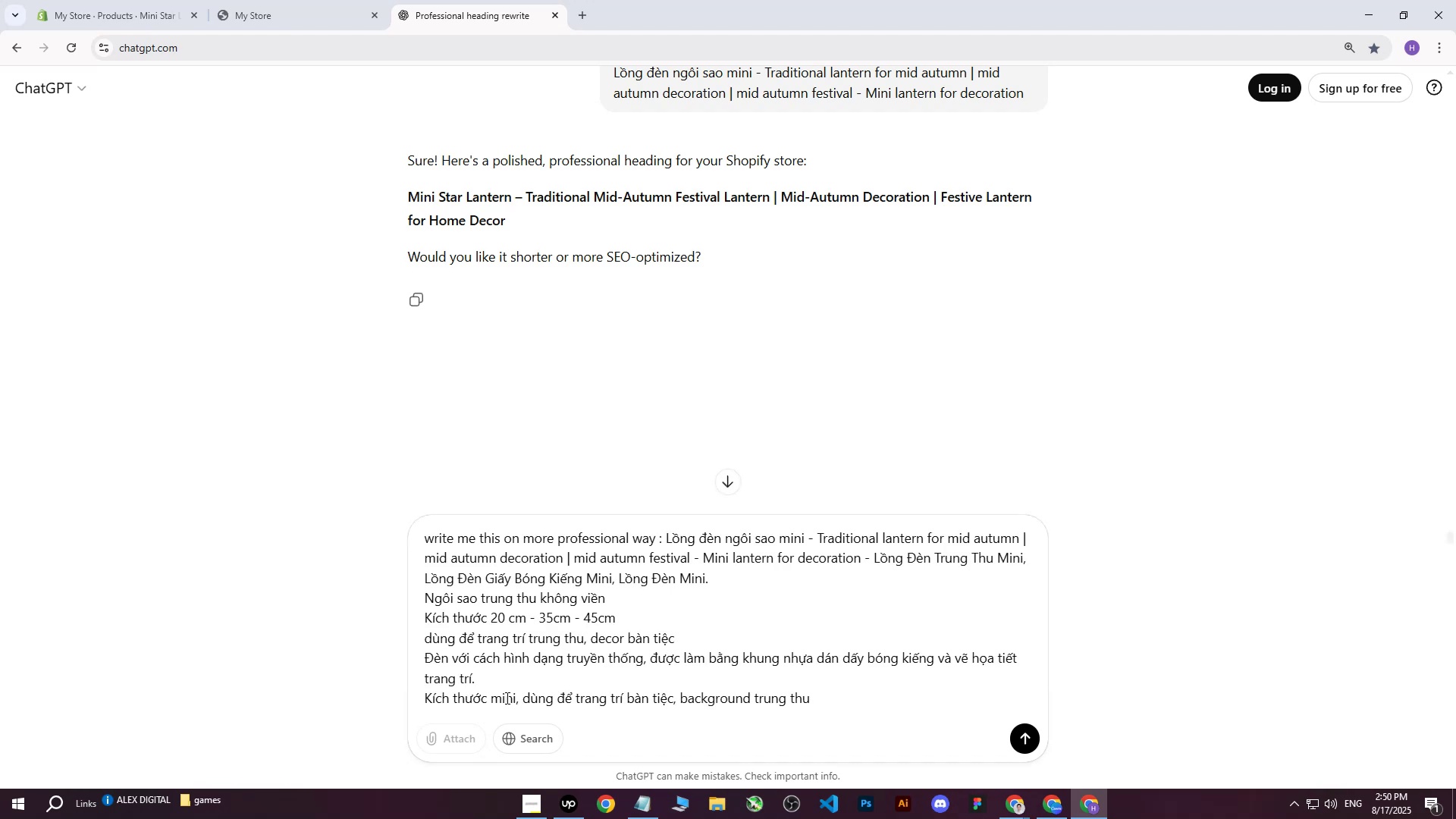 
key(Enter)
 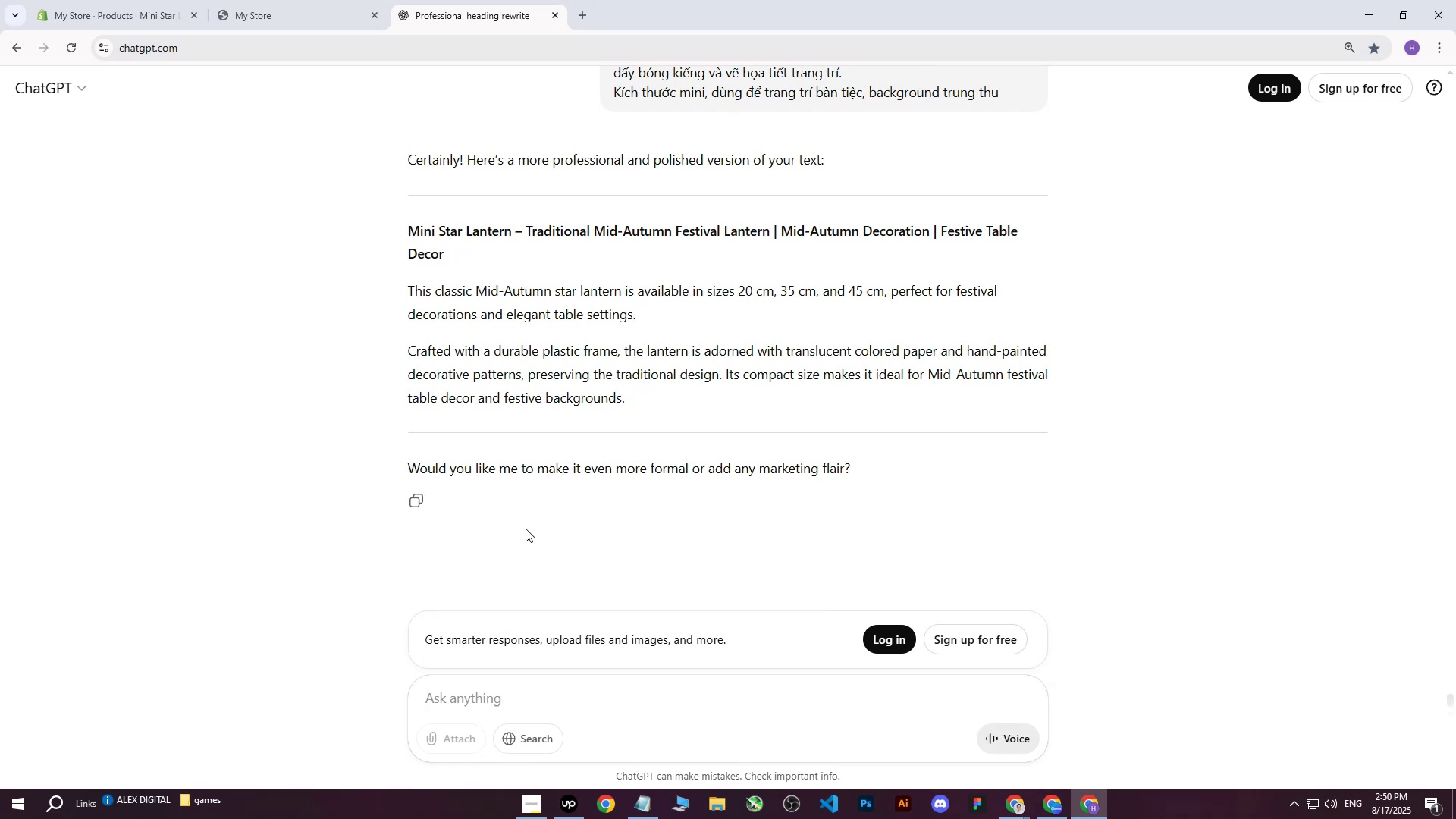 
left_click_drag(start_coordinate=[408, 291], to_coordinate=[637, 400])
 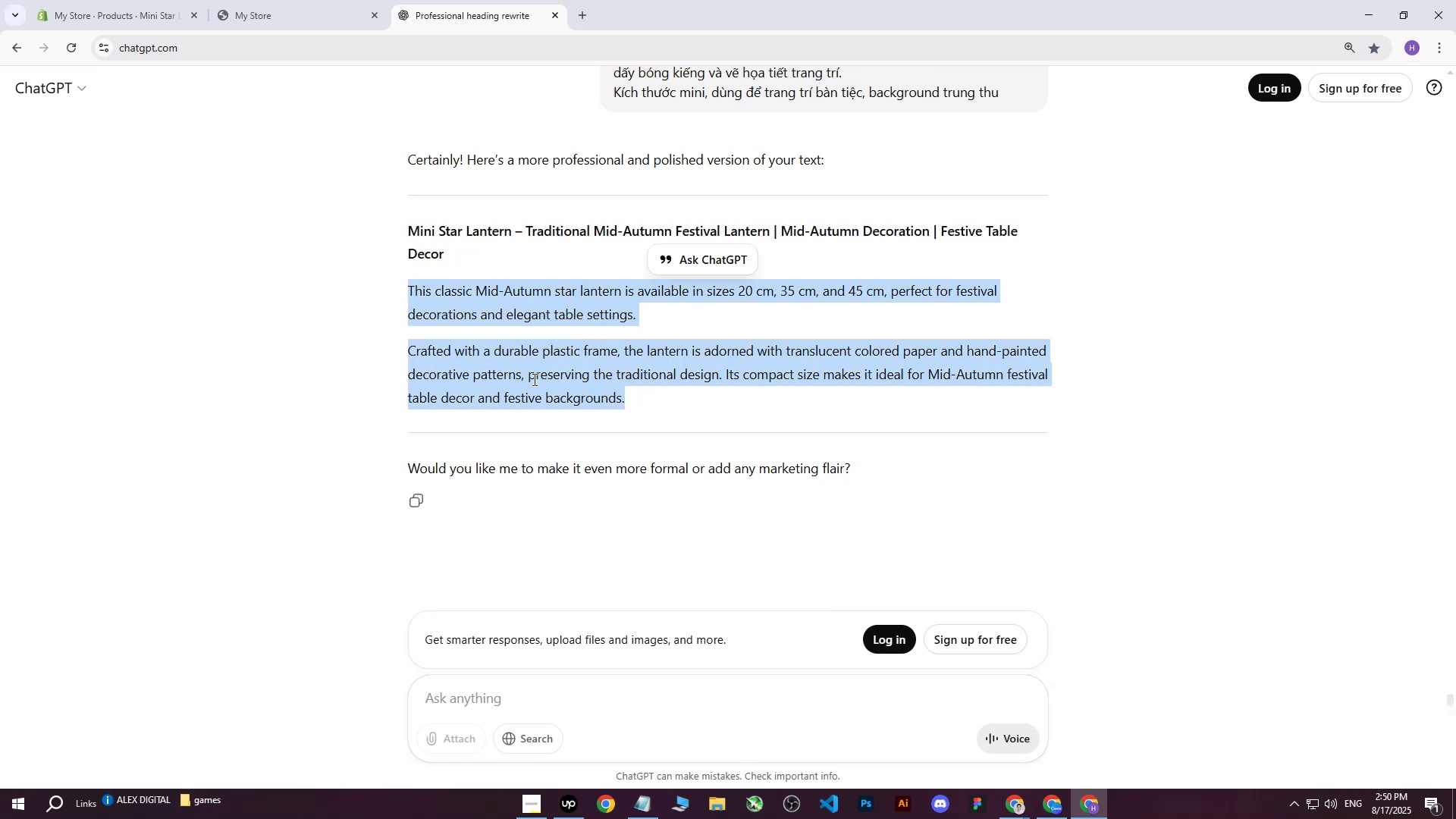 
right_click([533, 379])
 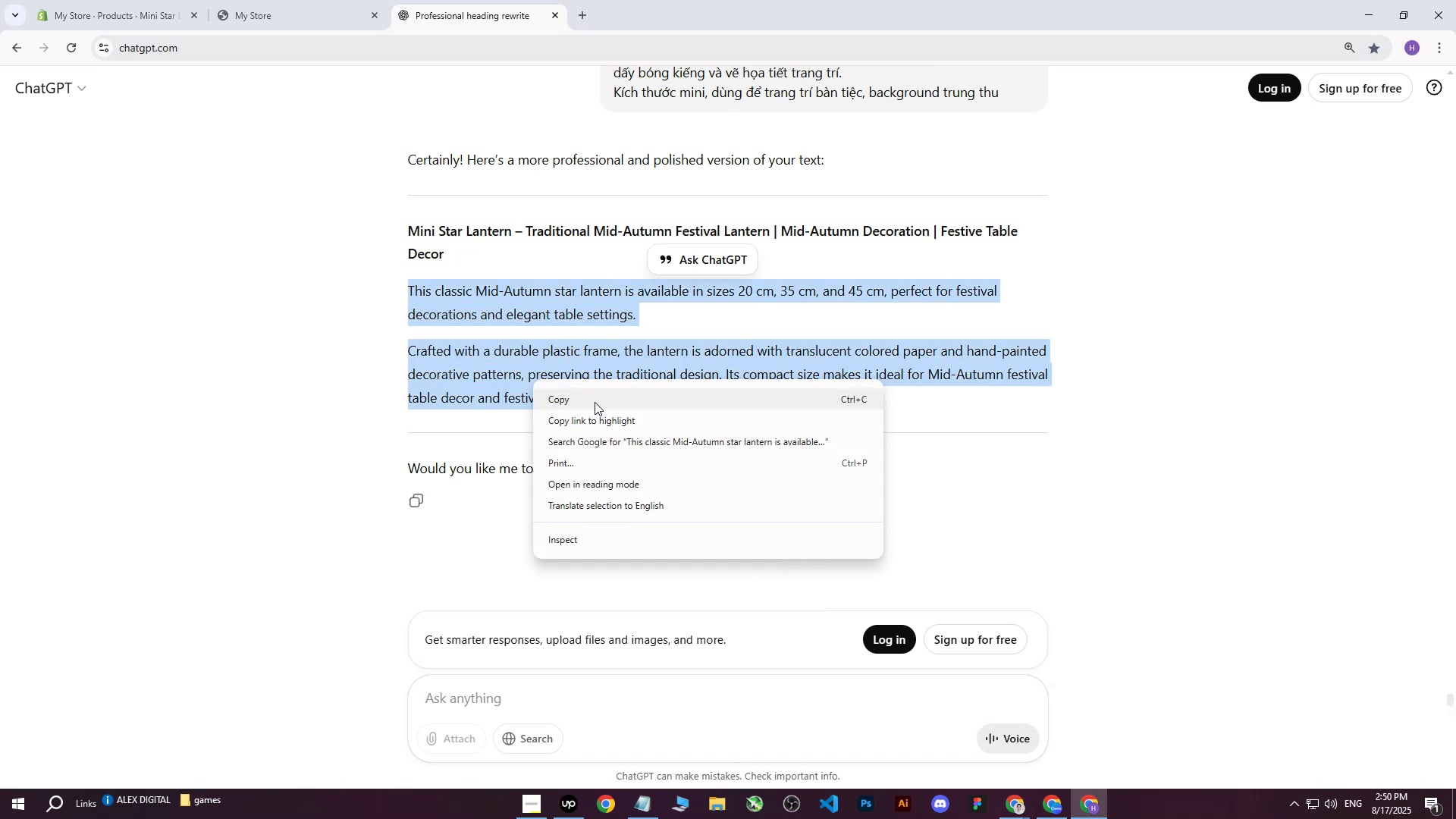 
left_click([595, 402])
 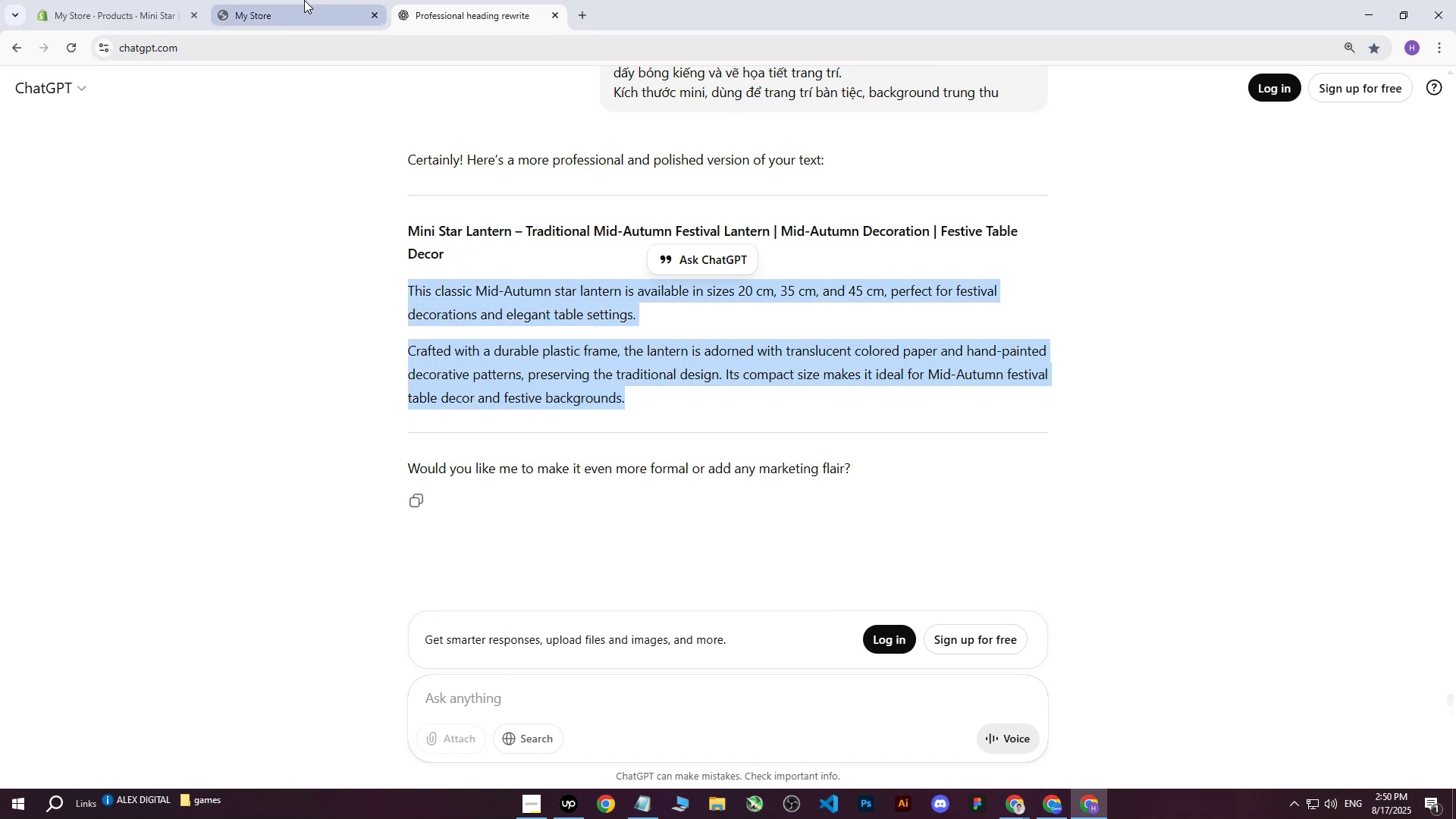 
left_click([304, 0])
 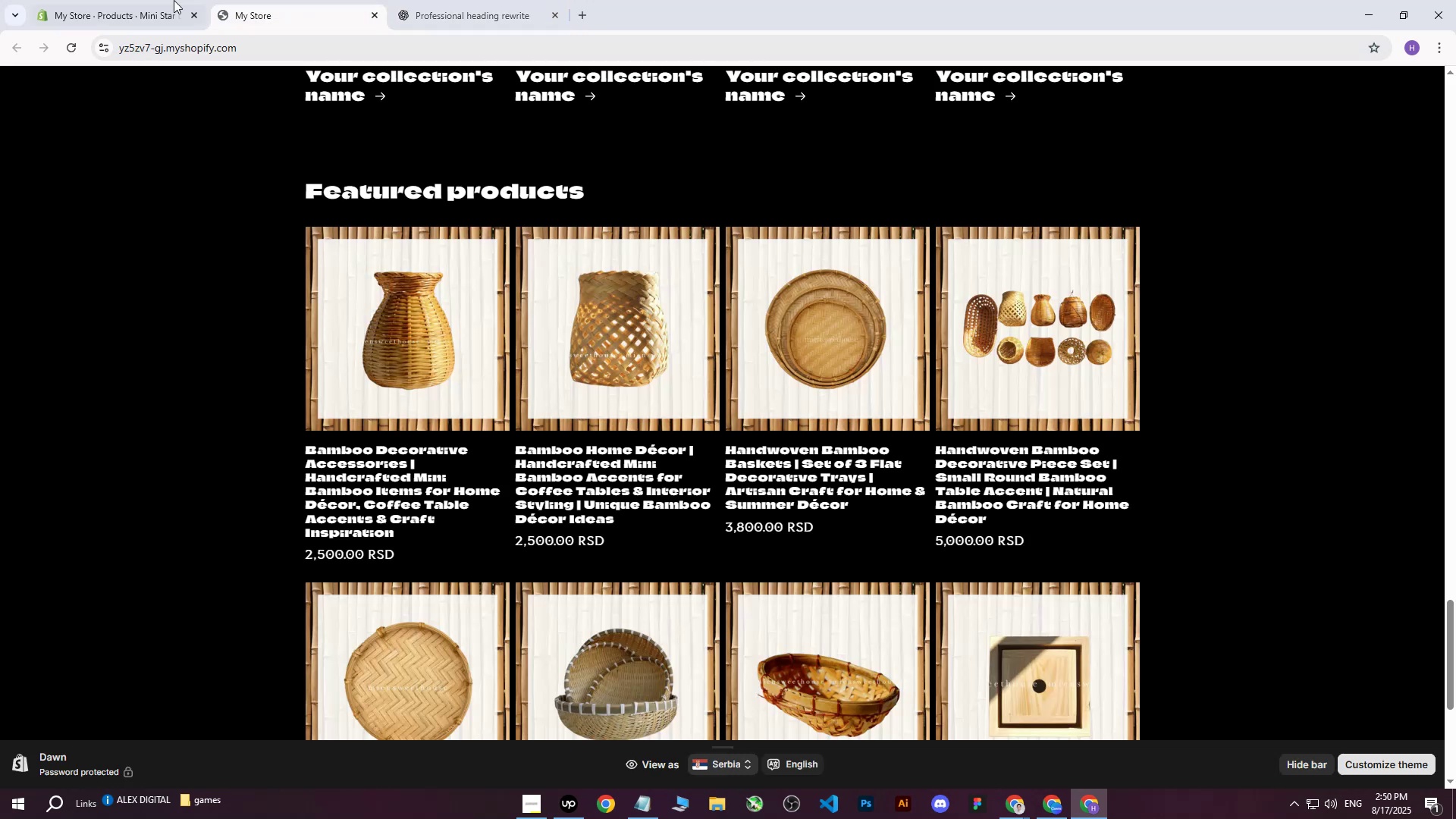 
left_click([143, 0])
 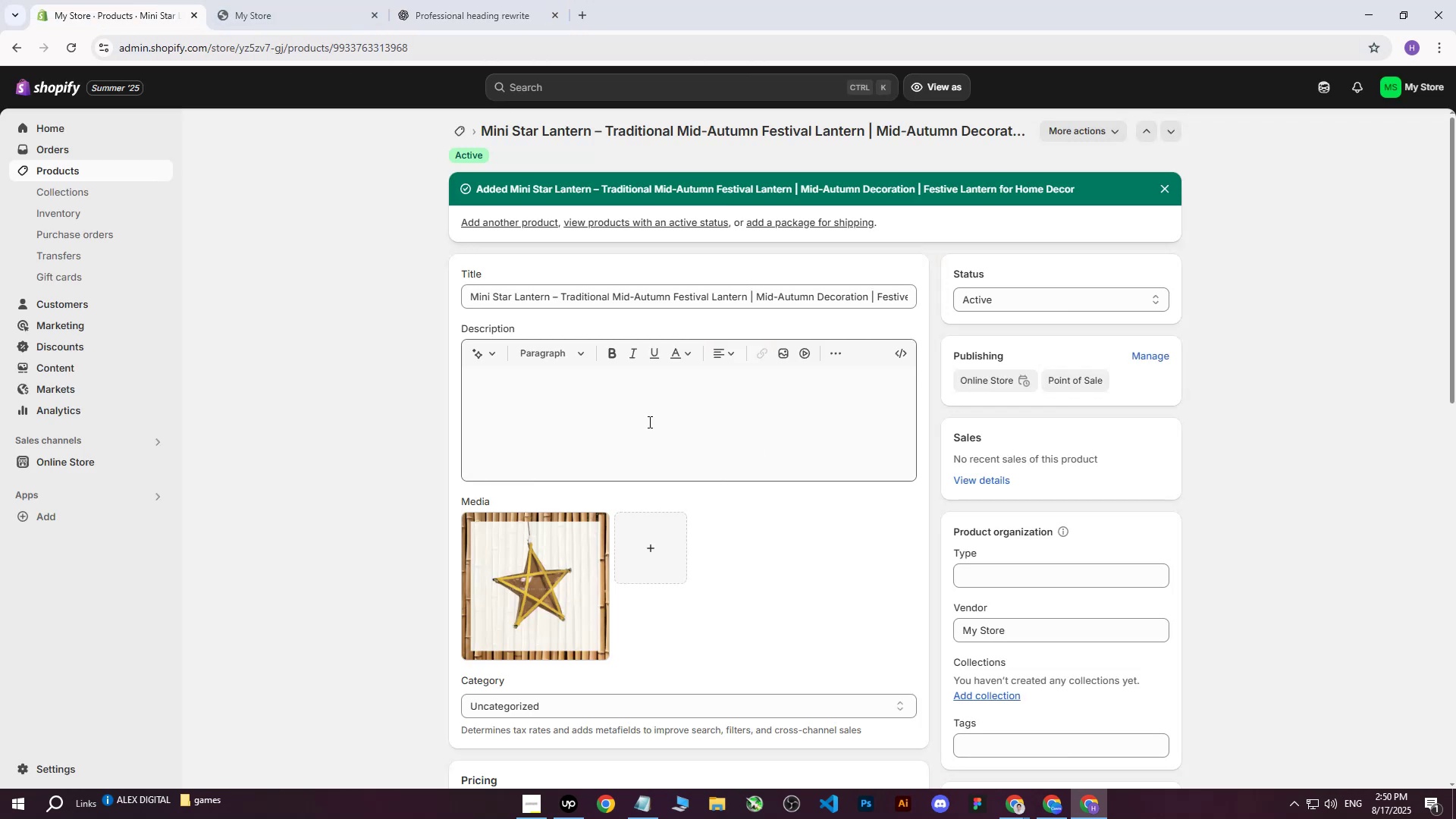 
left_click([591, 409])
 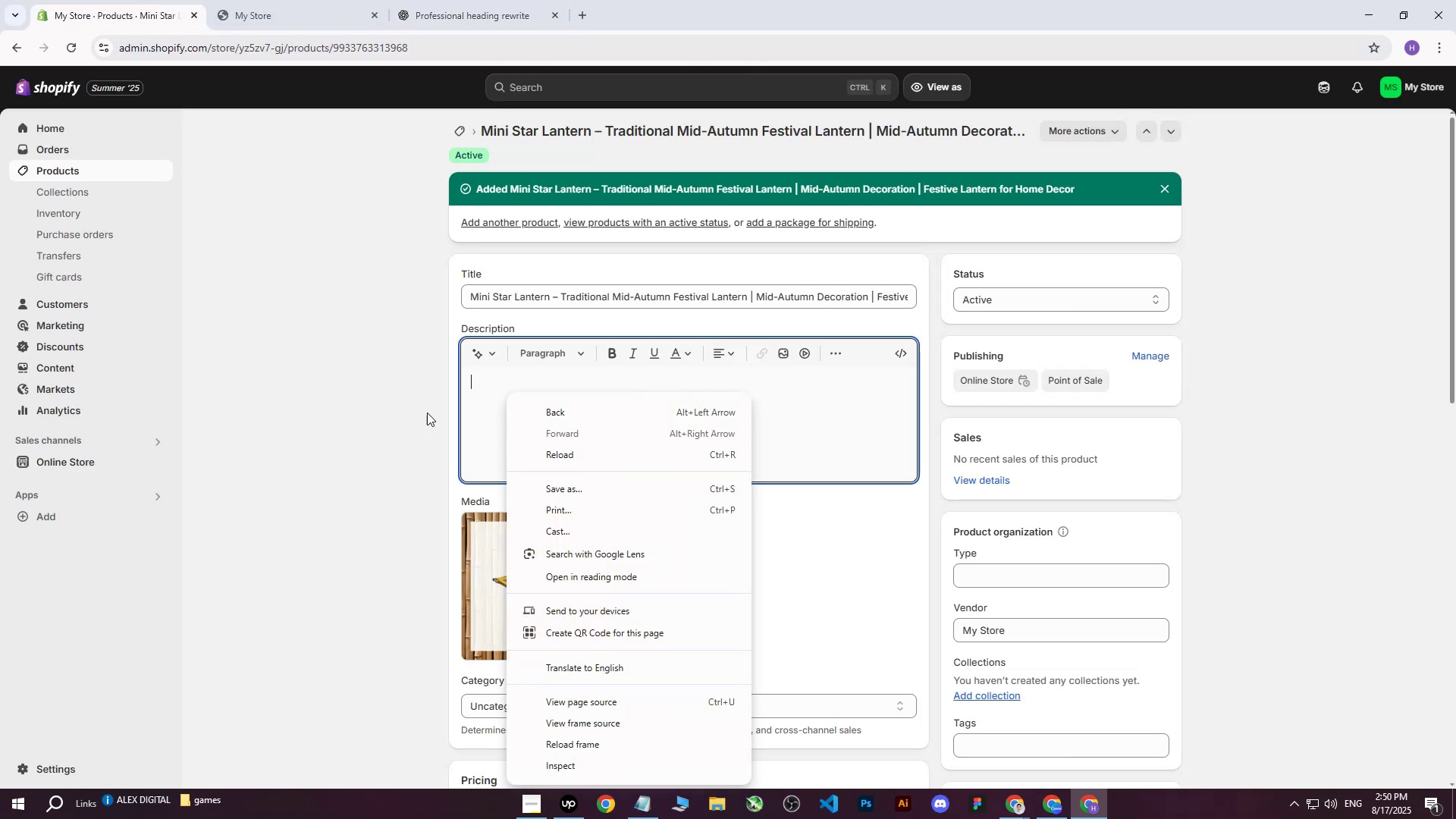 
double_click([550, 399])
 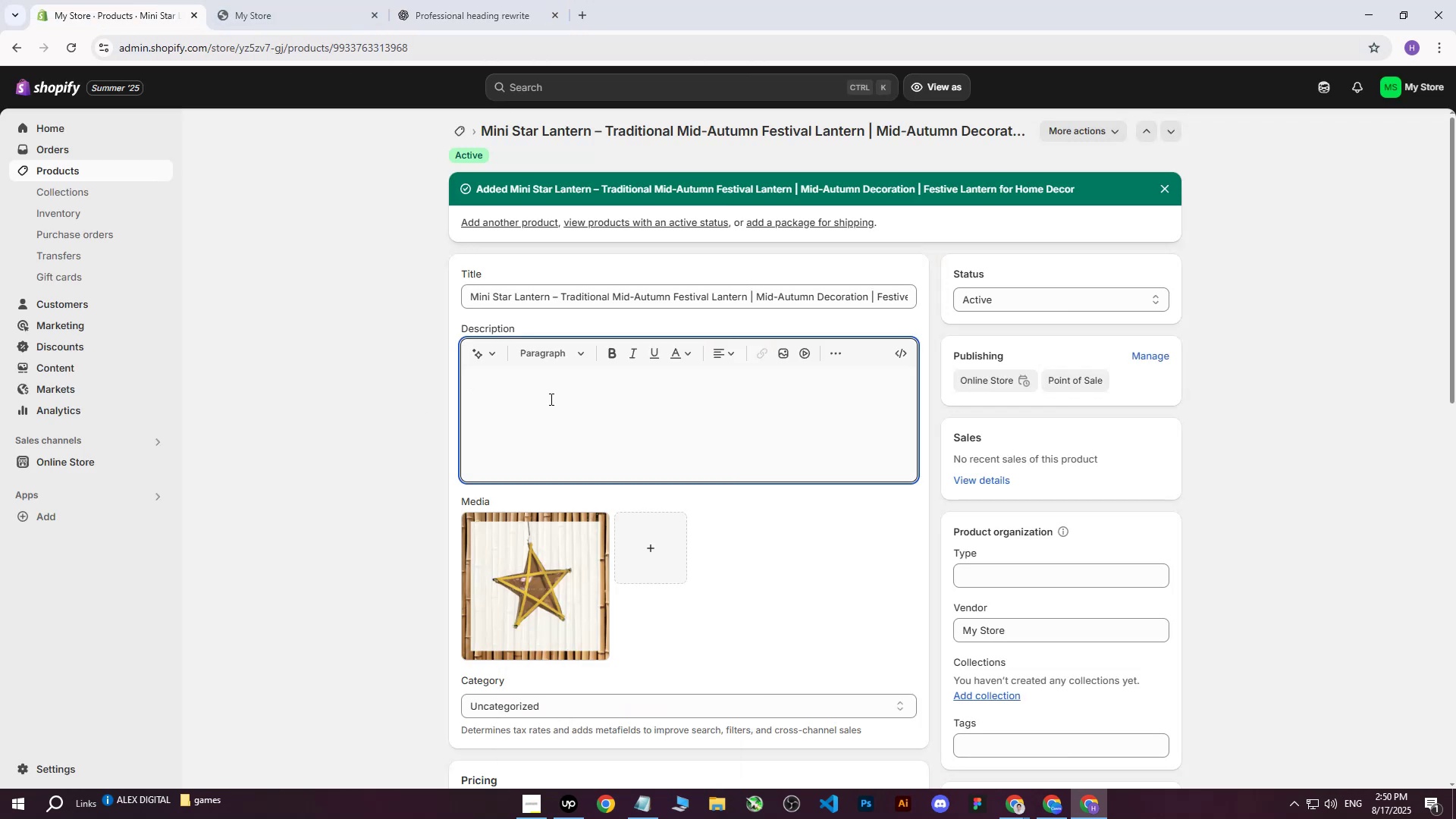 
right_click([550, 399])
 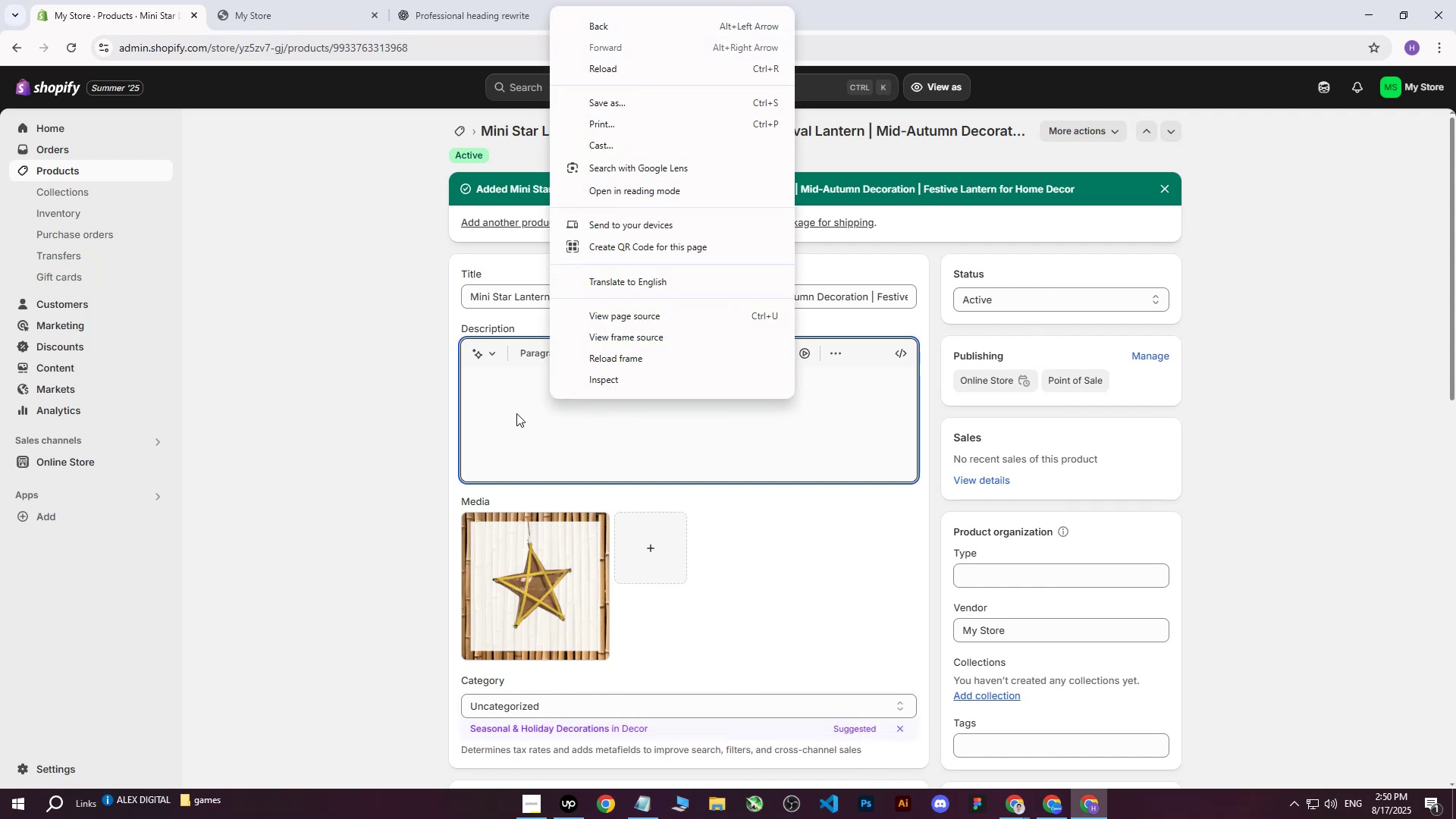 
double_click([526, 395])
 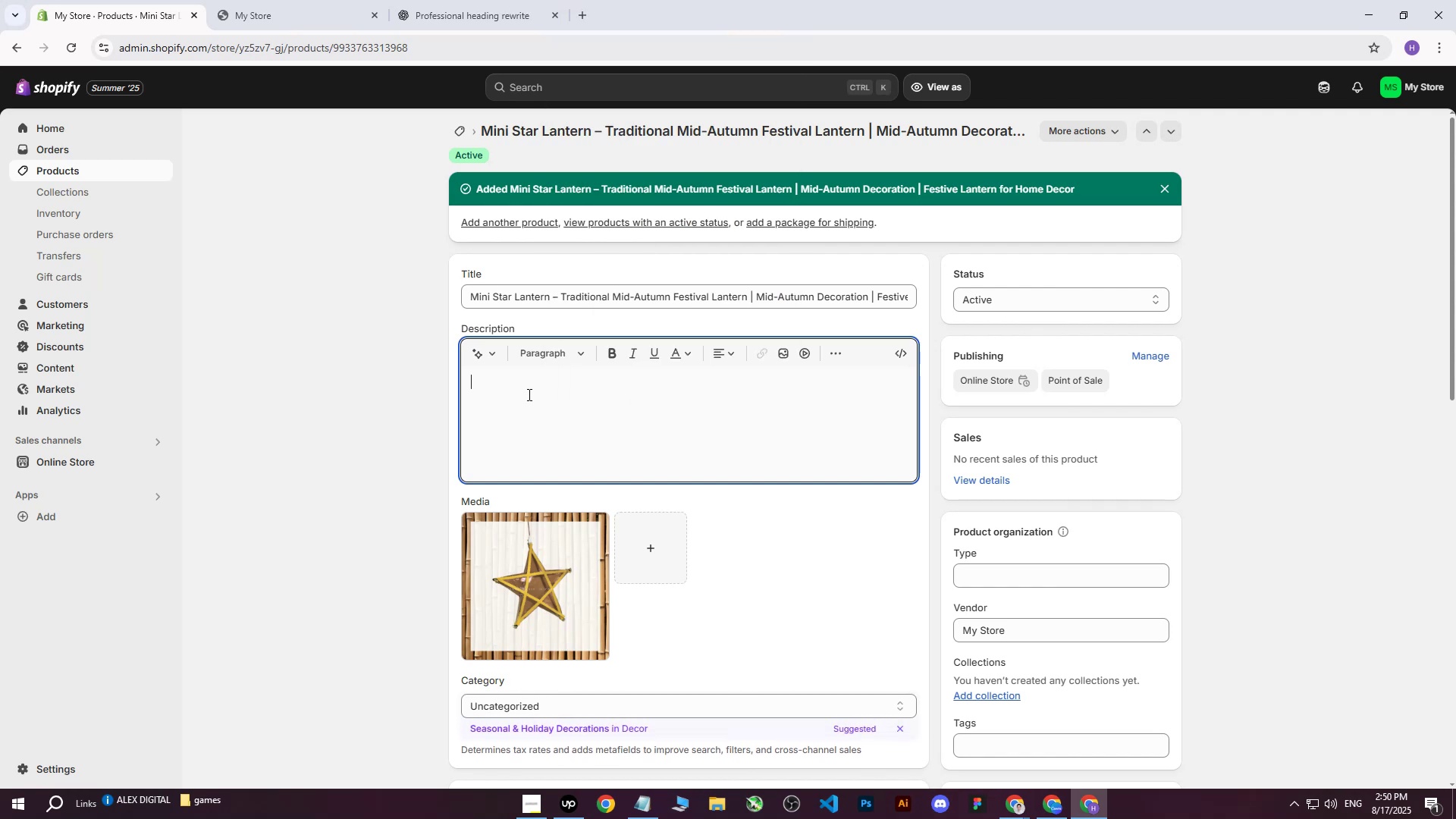 
key(Control+V)
 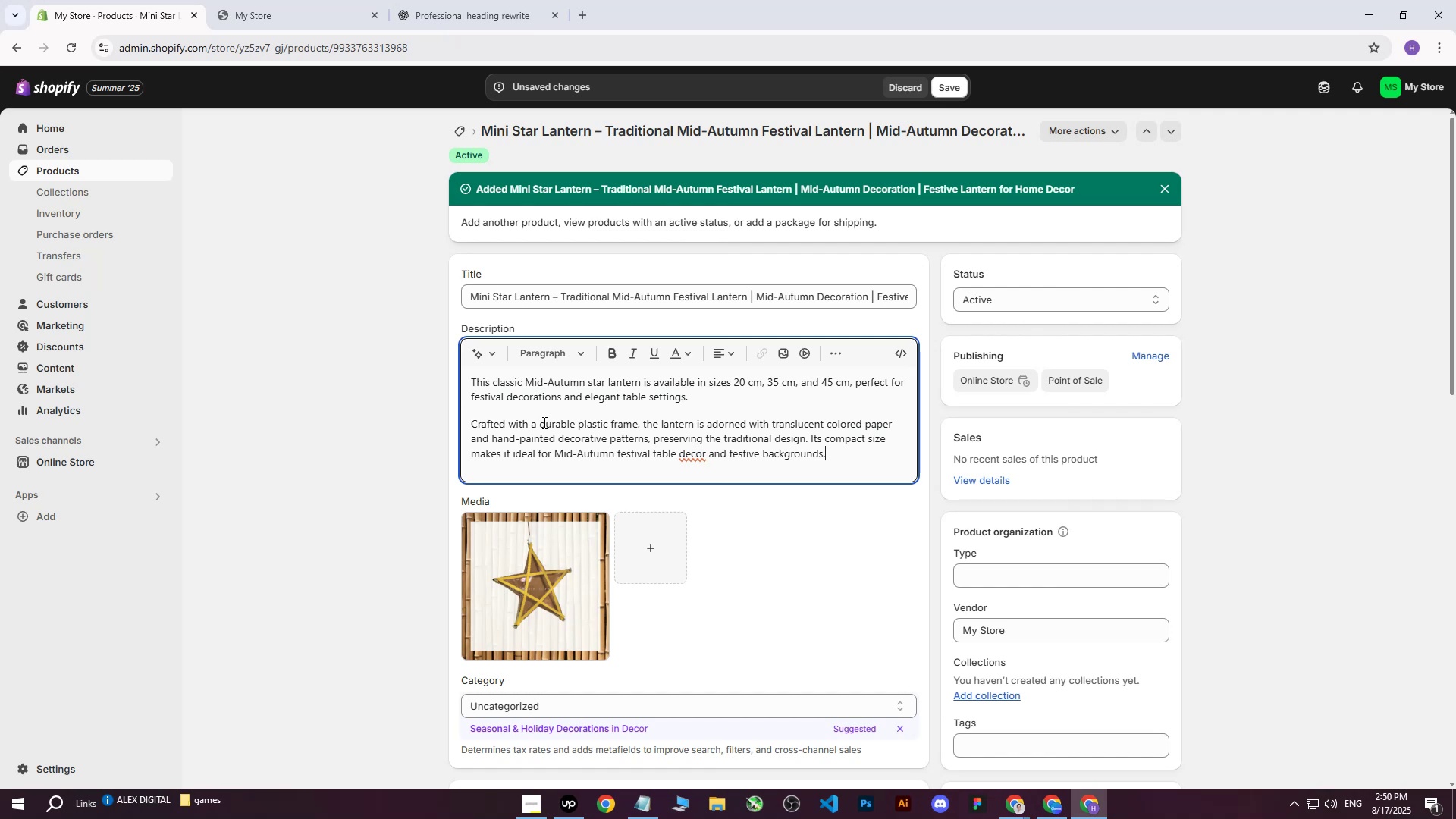 
wait(12.76)
 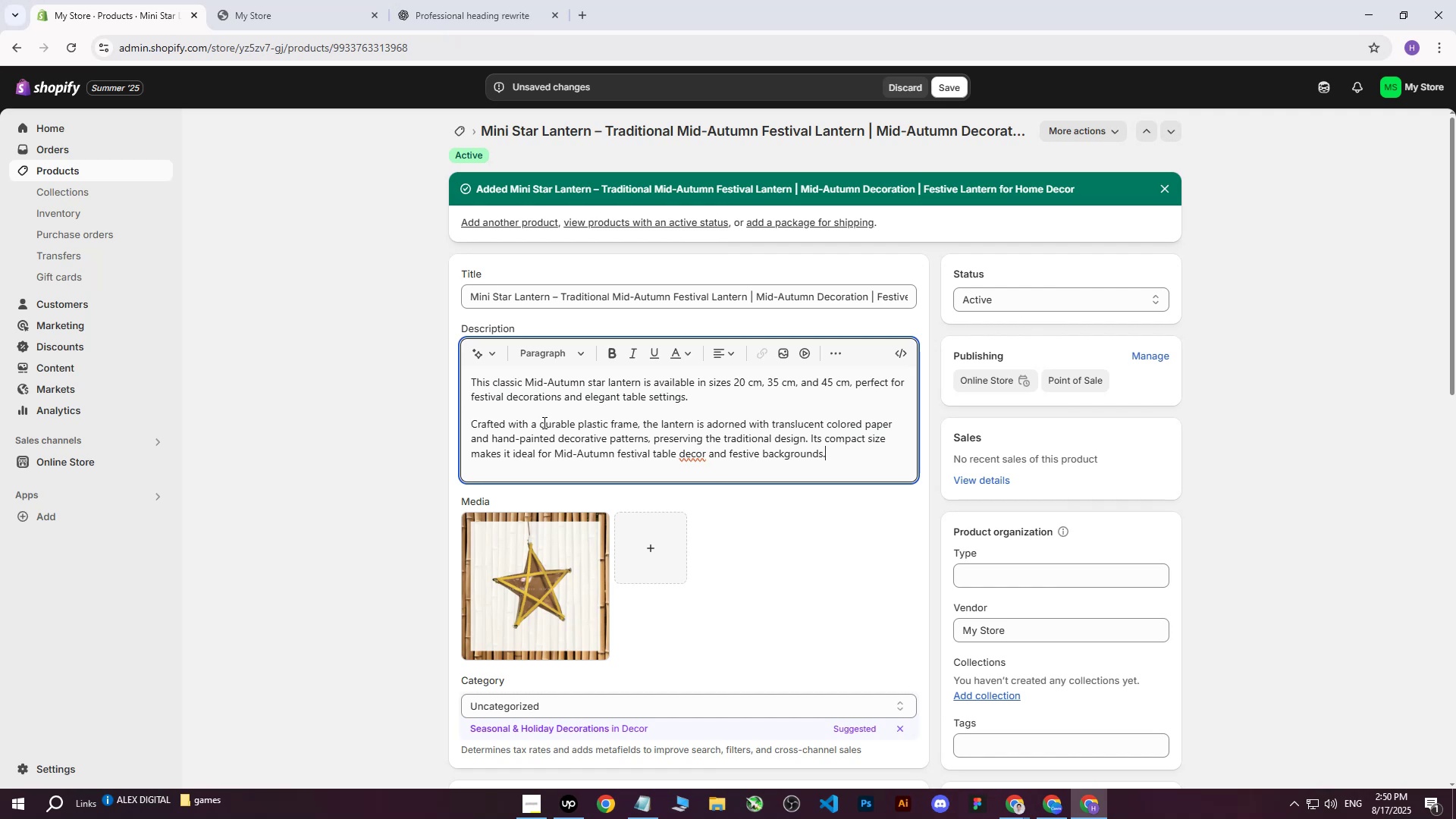 
scroll: coordinate [752, 536], scroll_direction: down, amount: 6.0
 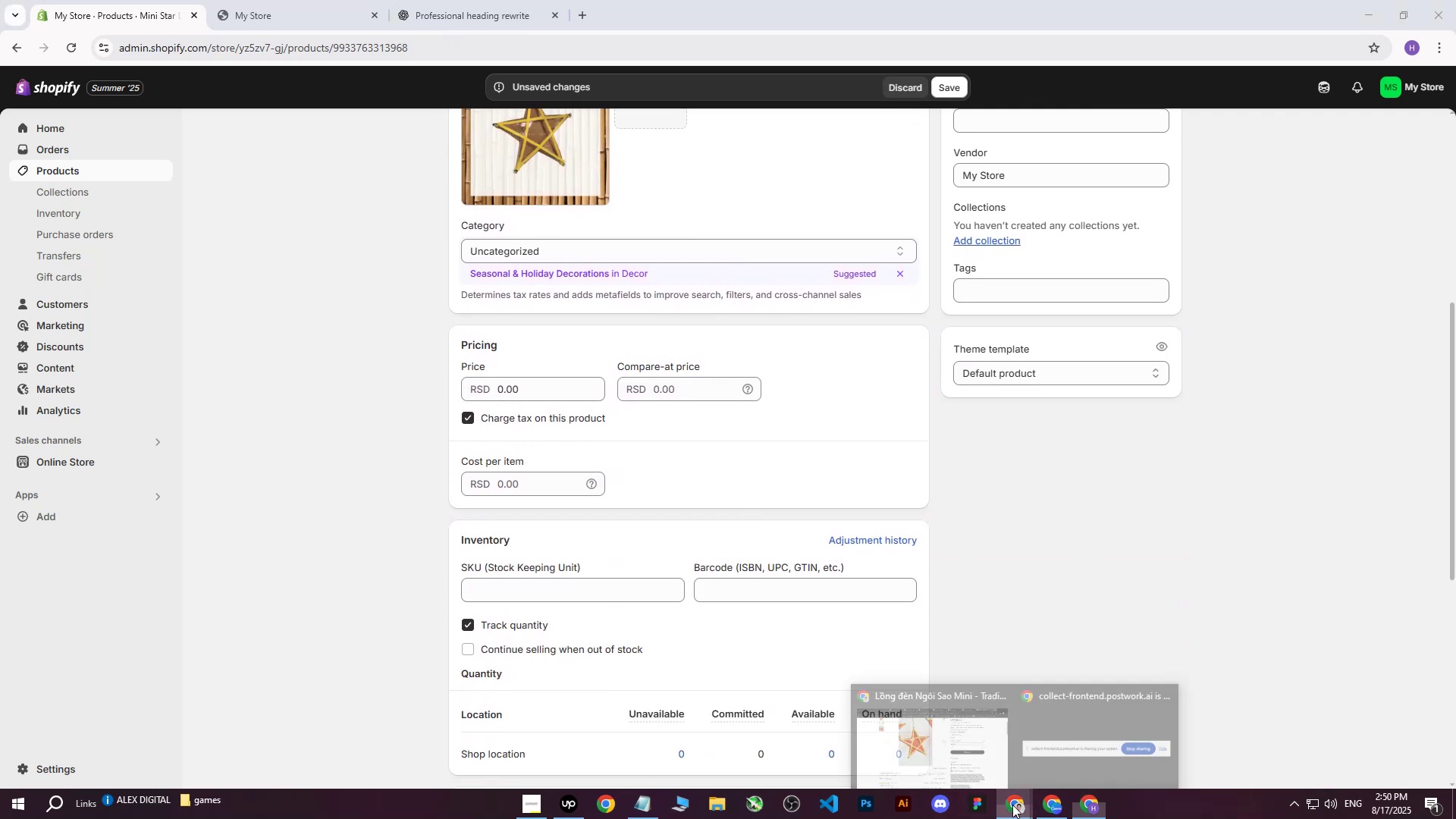 
double_click([918, 733])
 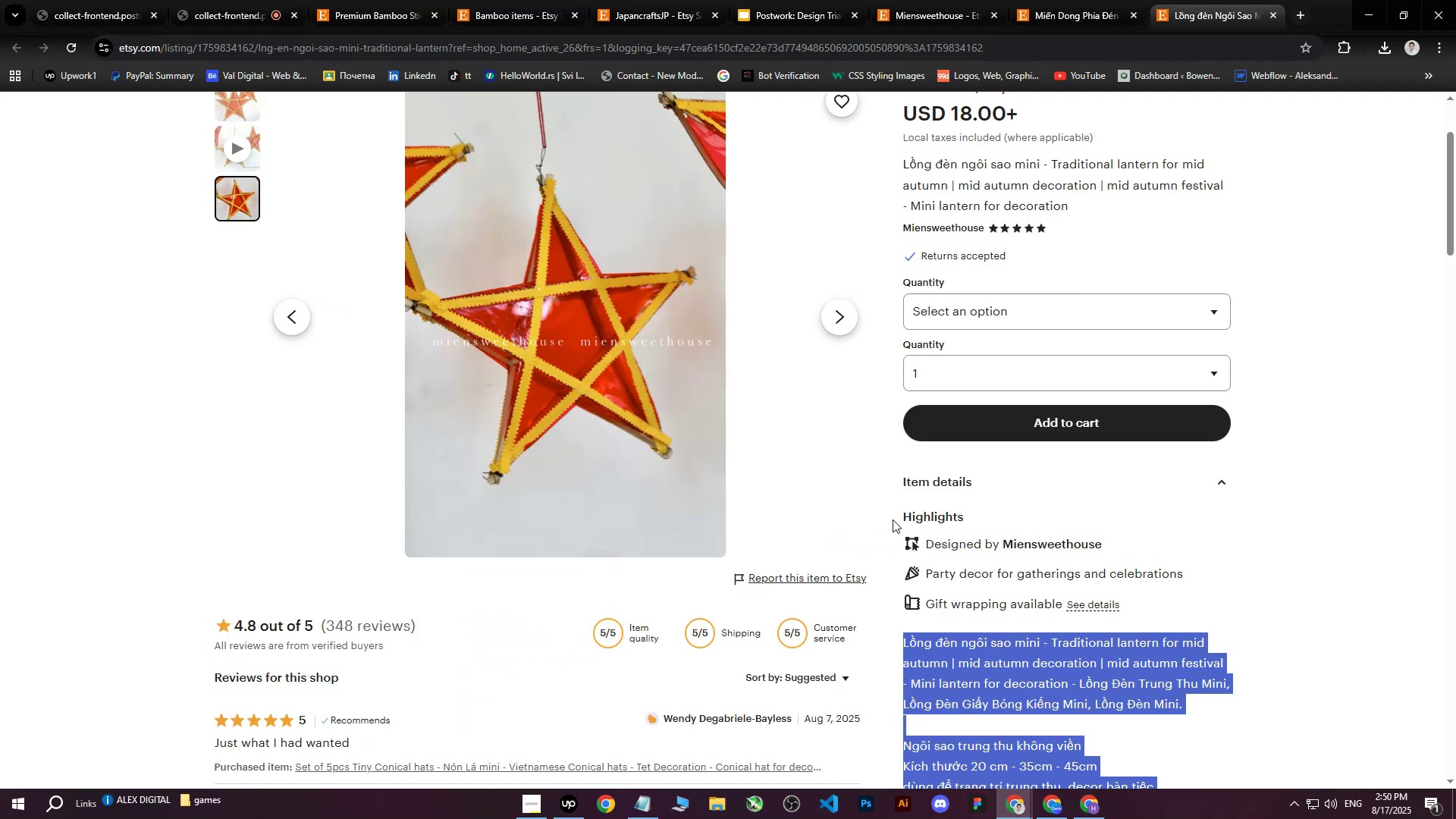 
scroll: coordinate [926, 453], scroll_direction: up, amount: 3.0
 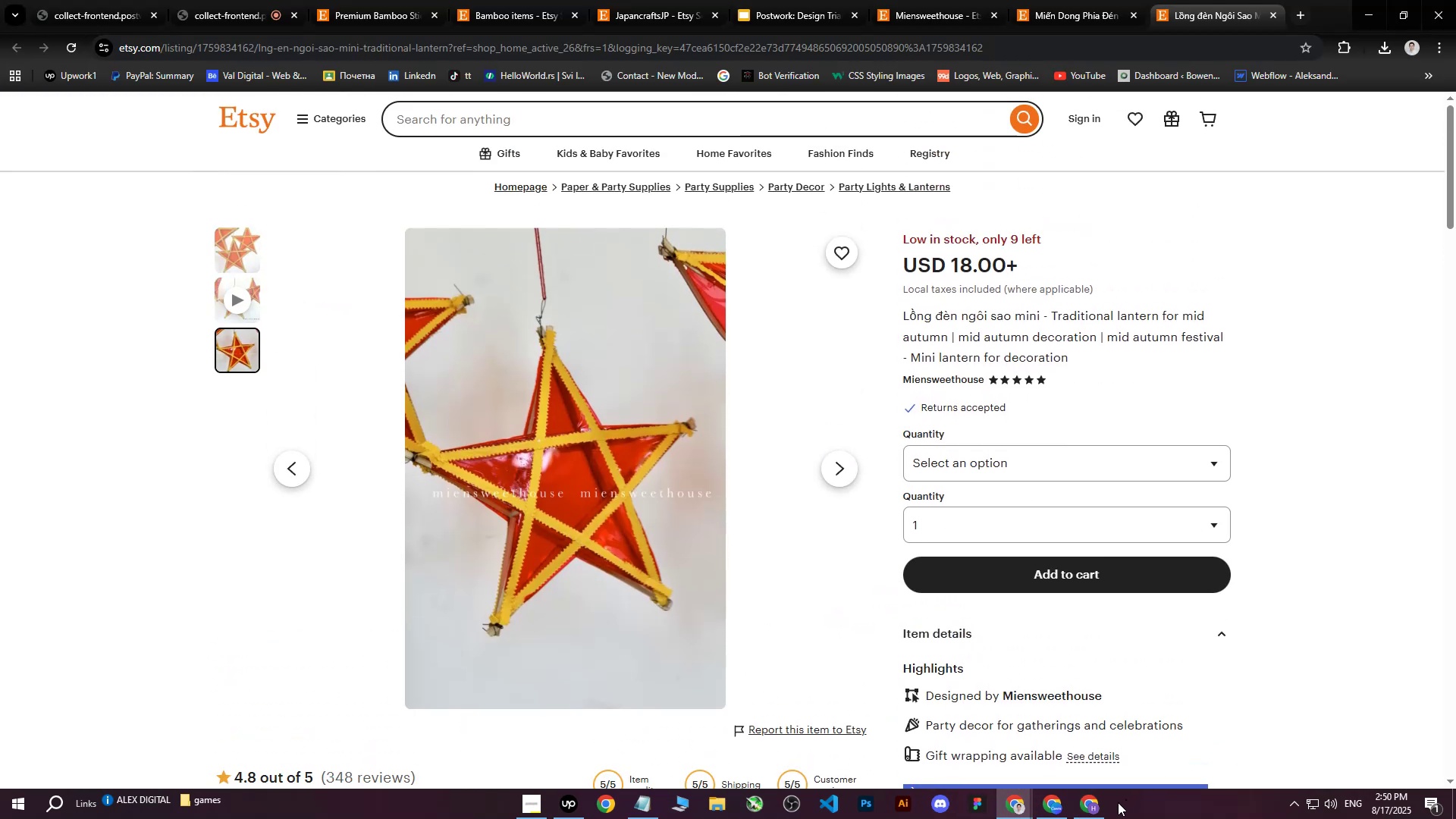 
left_click([1094, 808])
 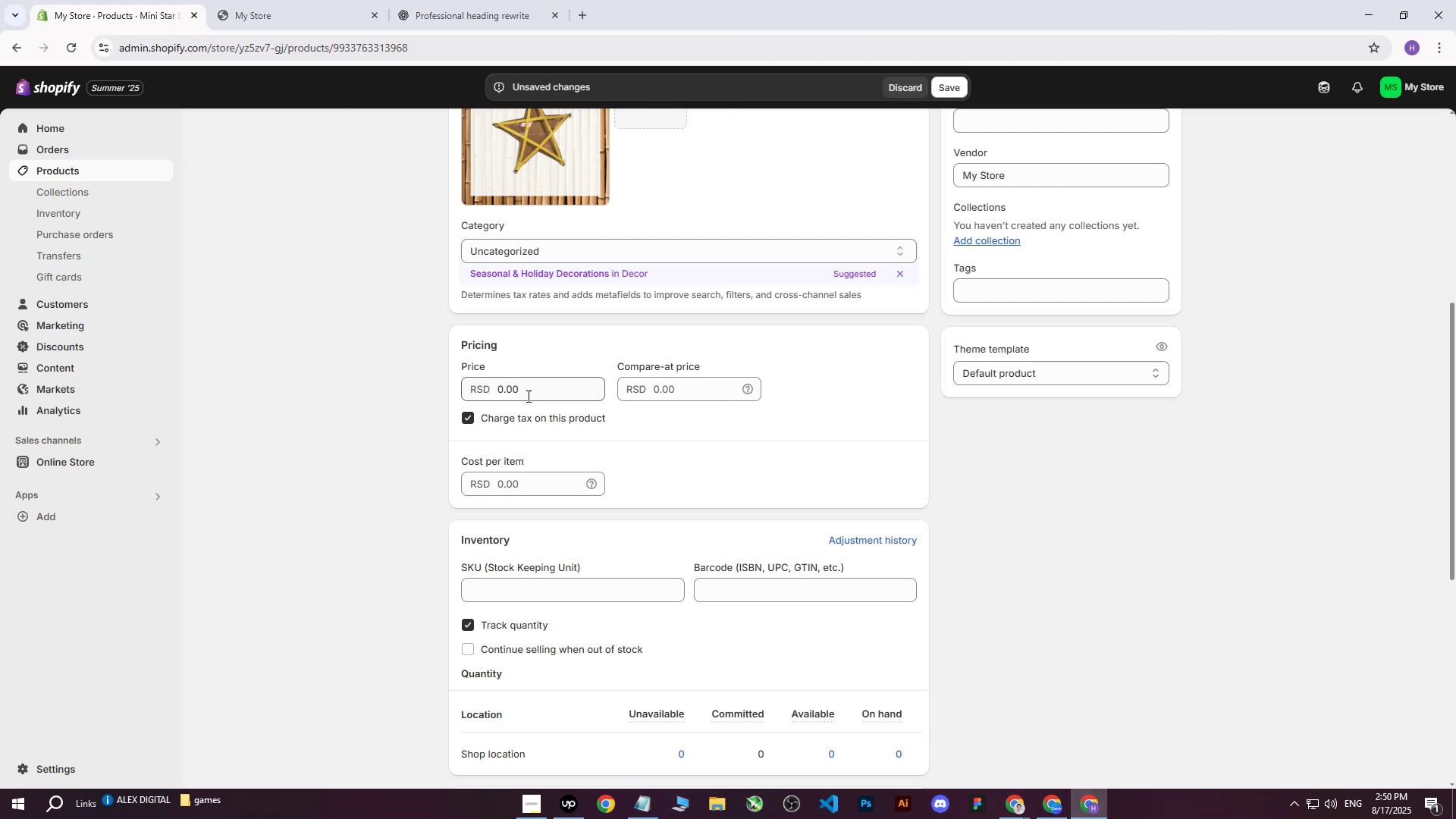 
left_click([524, 391])
 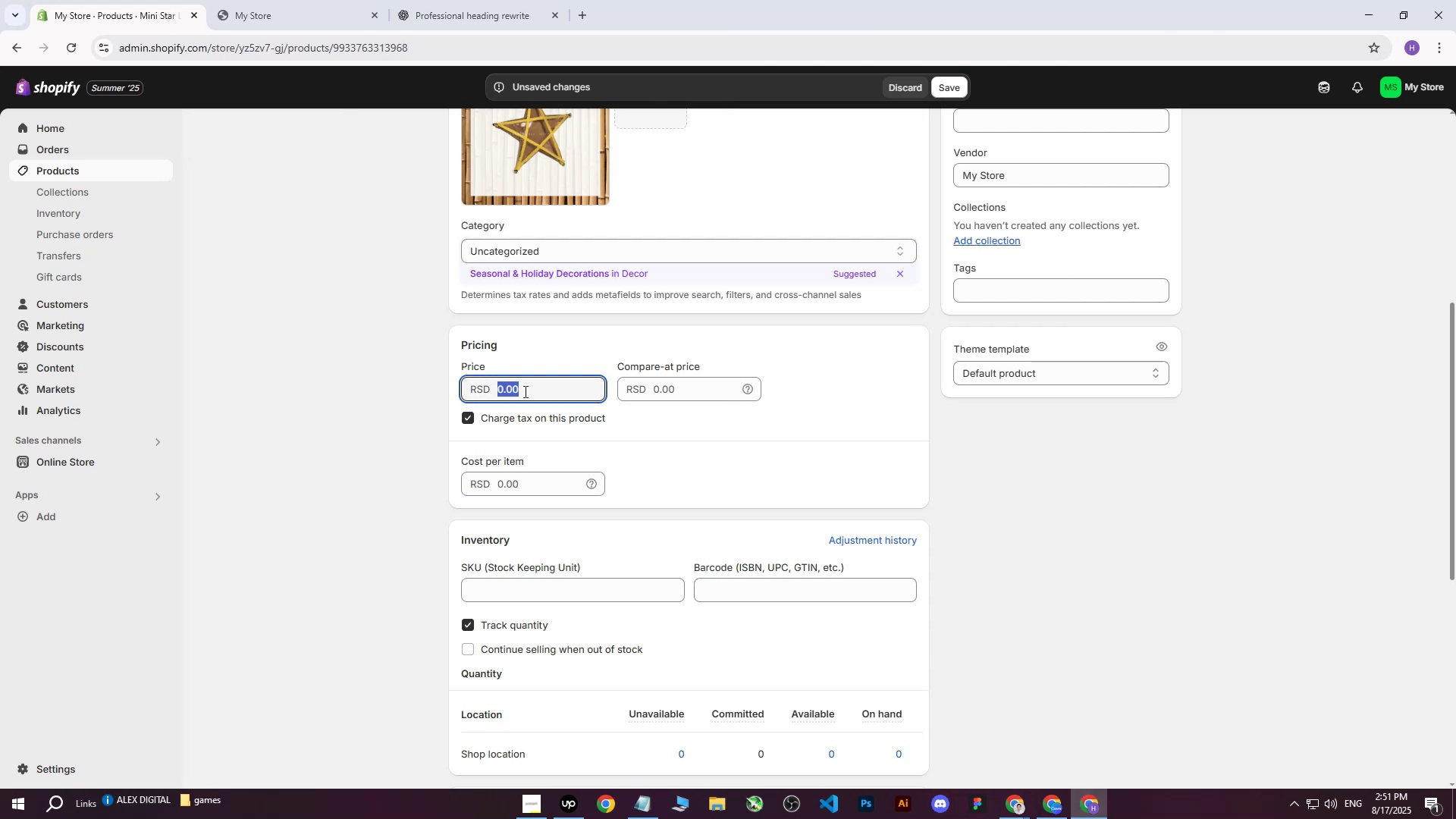 
type(249)
key(Backspace)
type(00)
key(Tab)
key(Tab)
key(Tab)
key(Tab)
type(1800)
 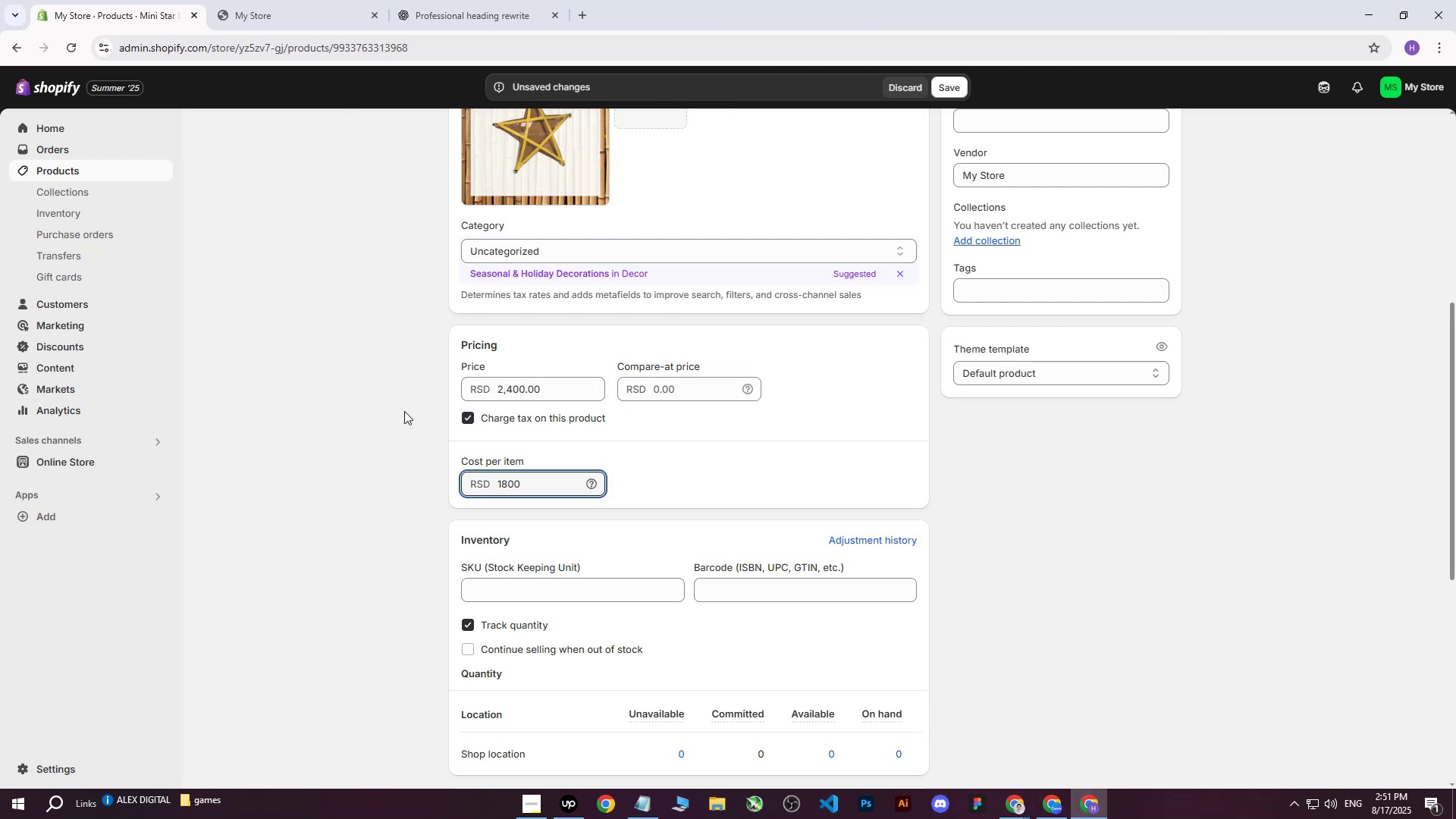 
left_click([296, 441])
 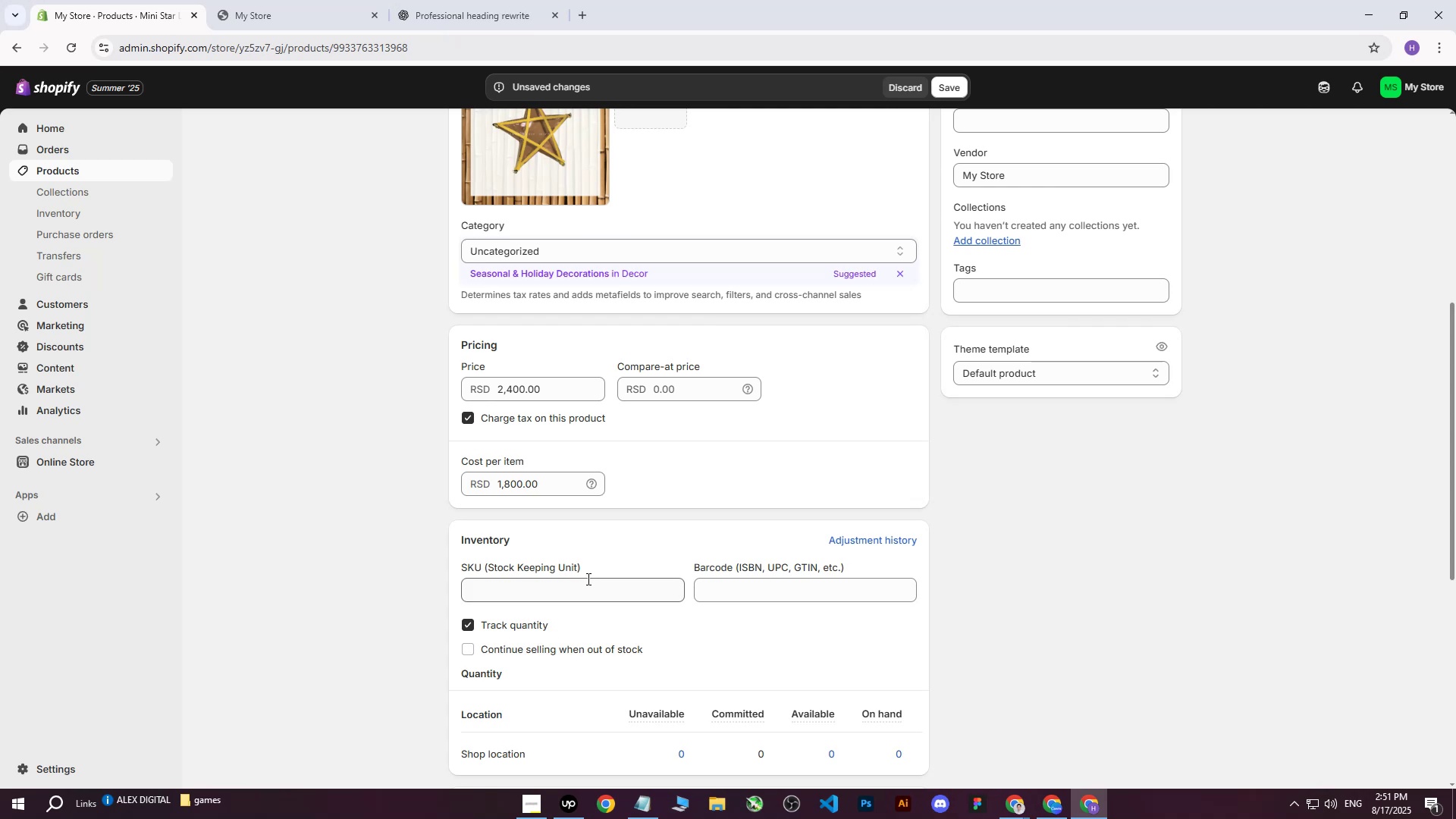 
scroll: coordinate [698, 517], scroll_direction: down, amount: 2.0
 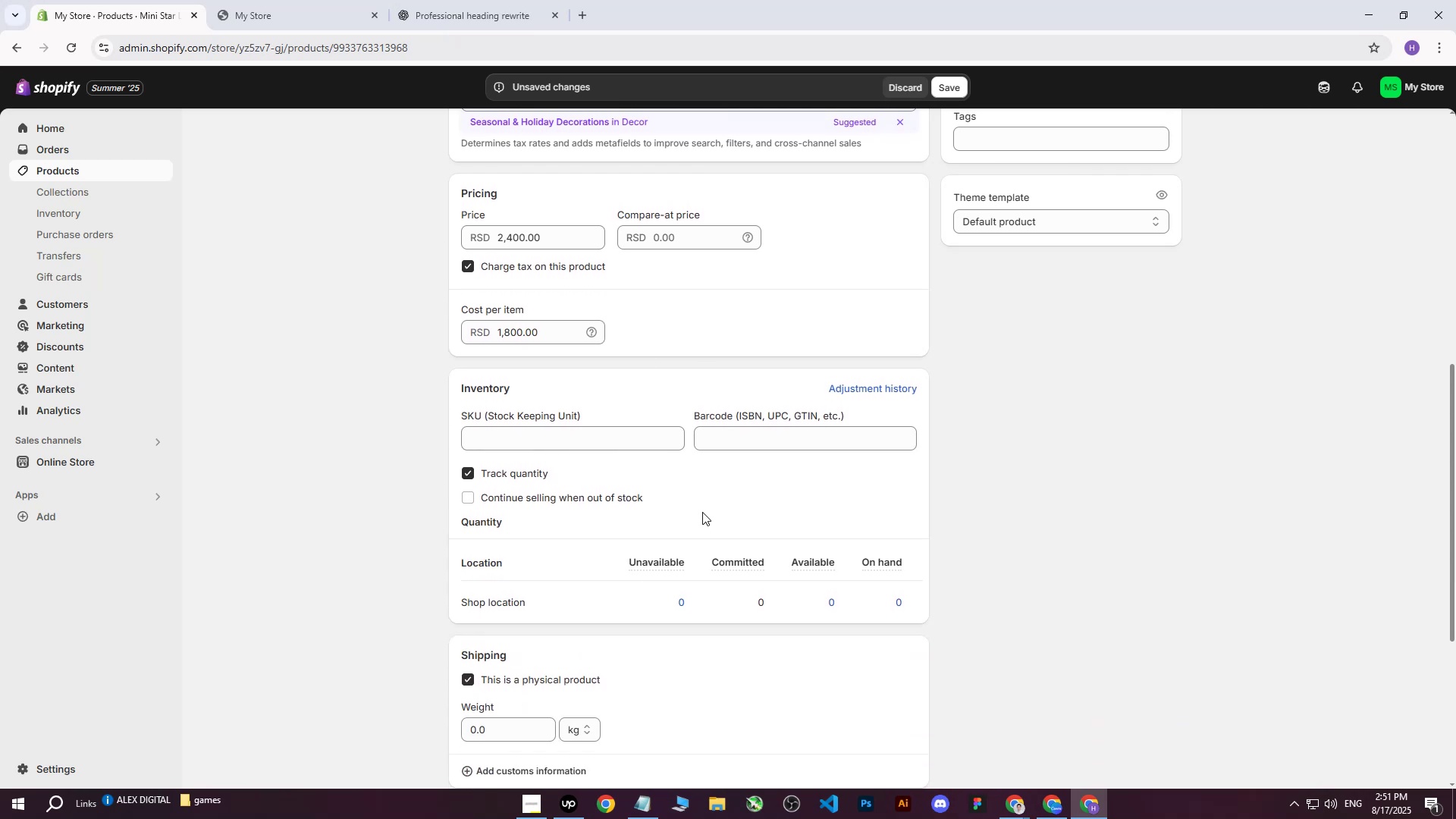 
left_click([532, 816])
 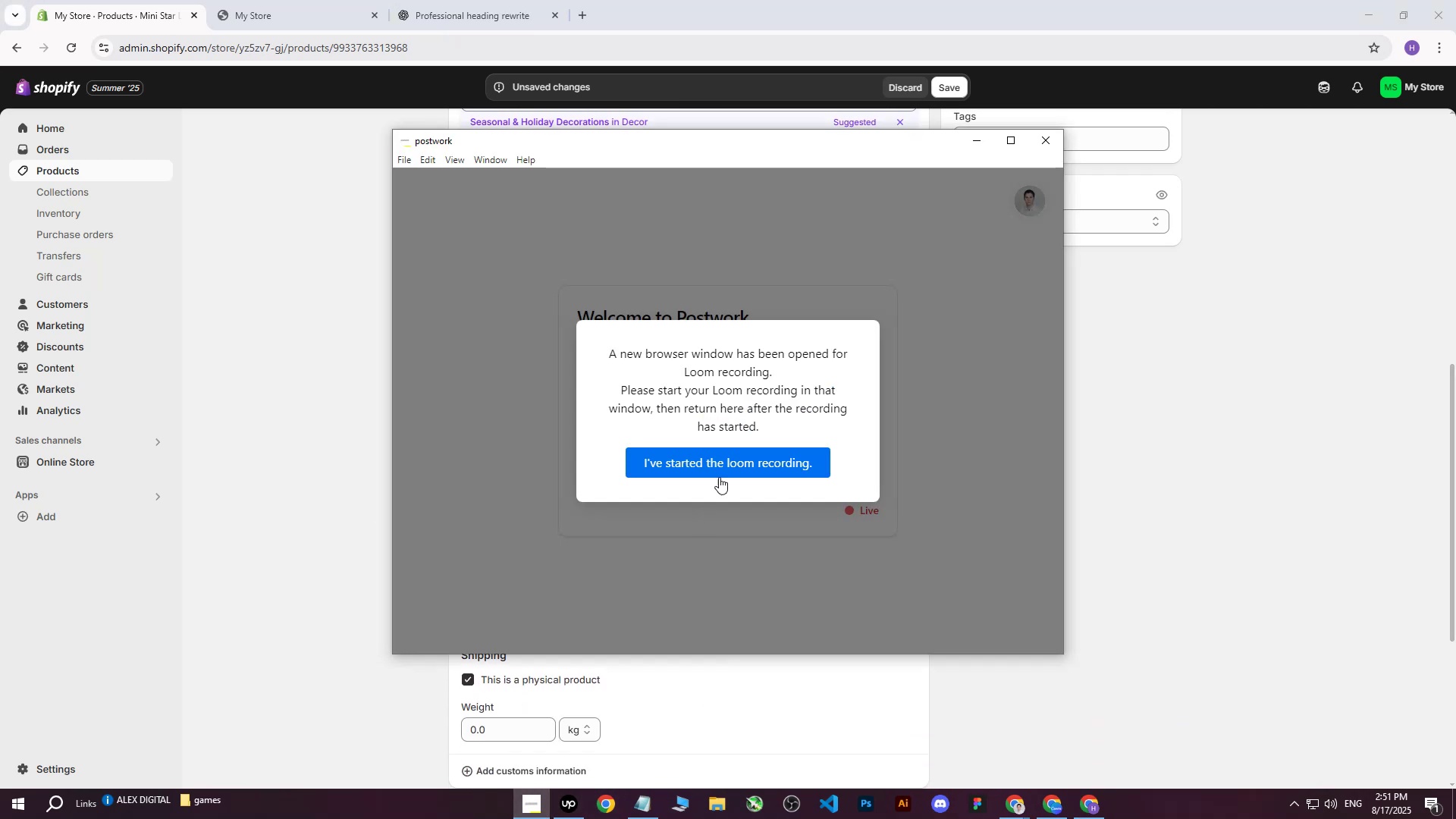 
left_click([721, 473])
 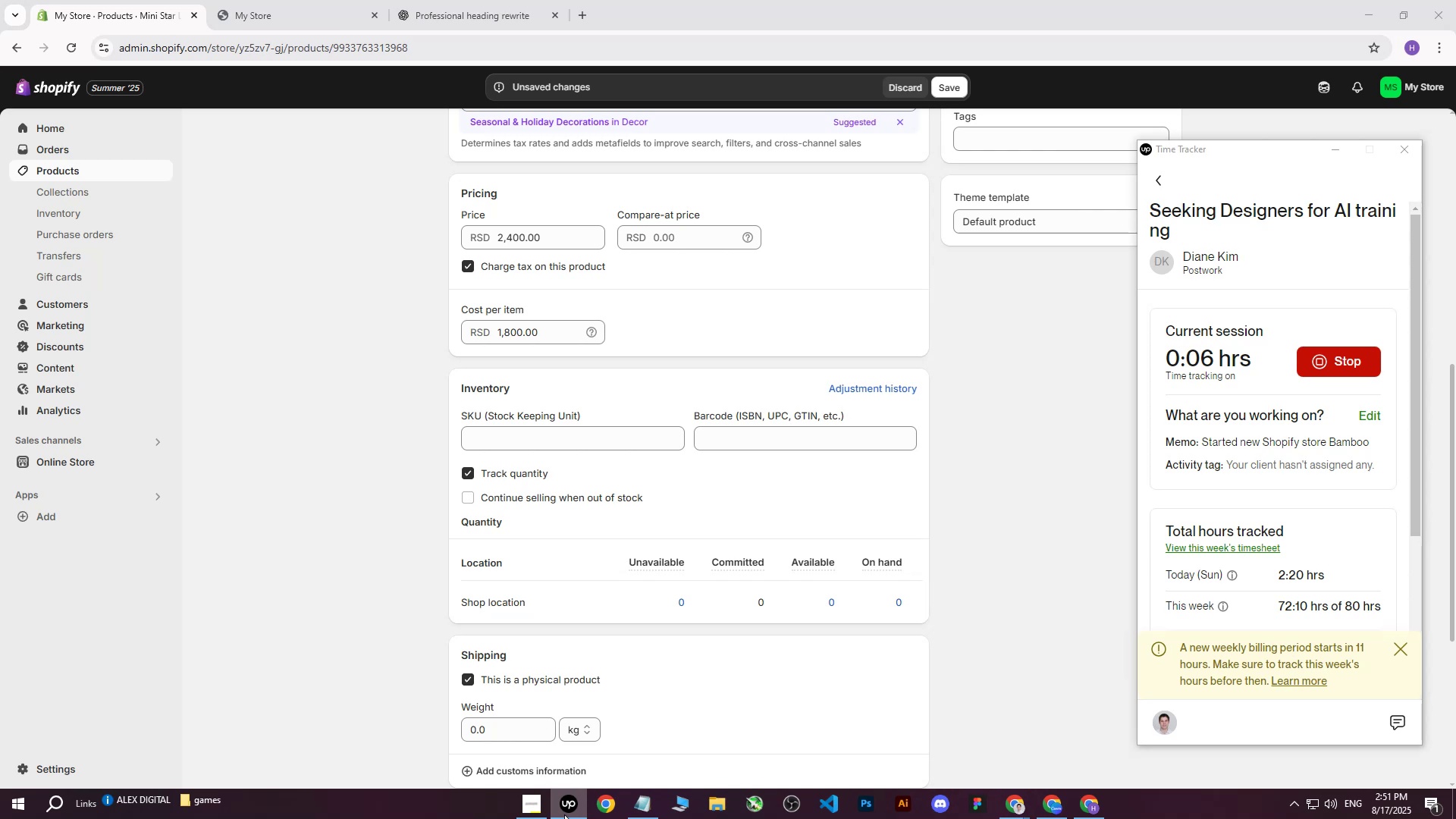 
wait(5.99)
 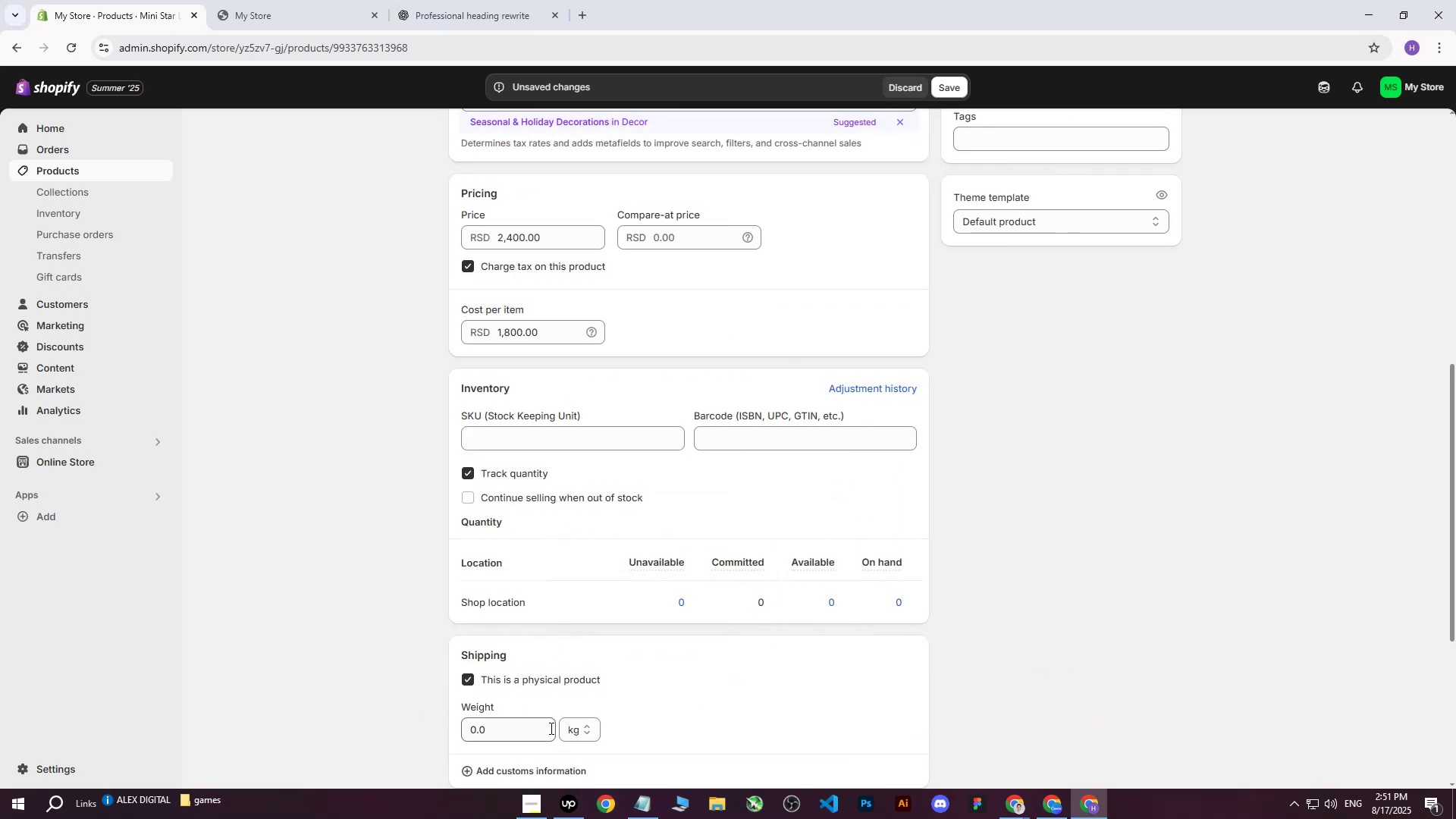 
left_click([564, 814])
 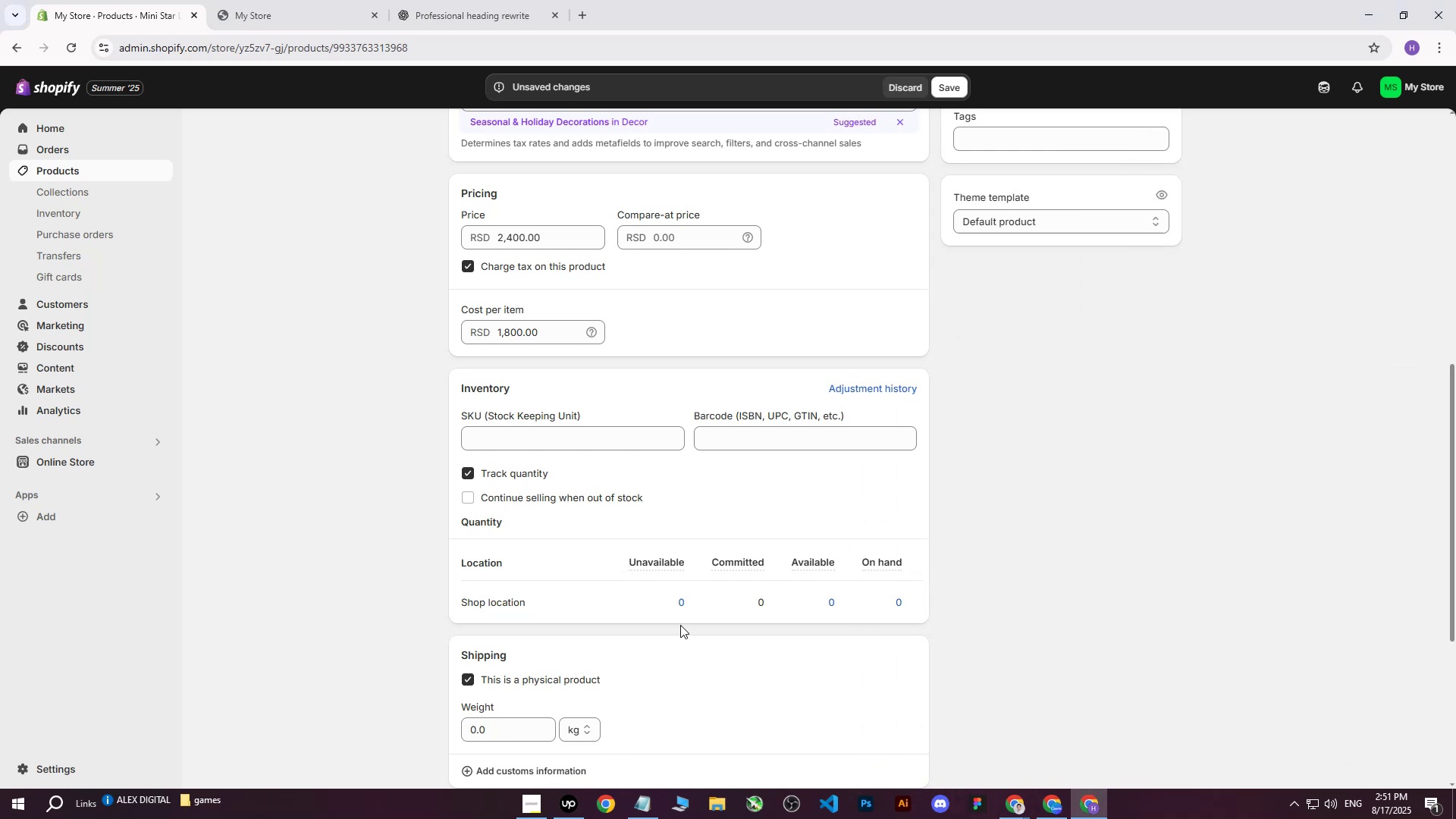 
left_click([847, 605])
 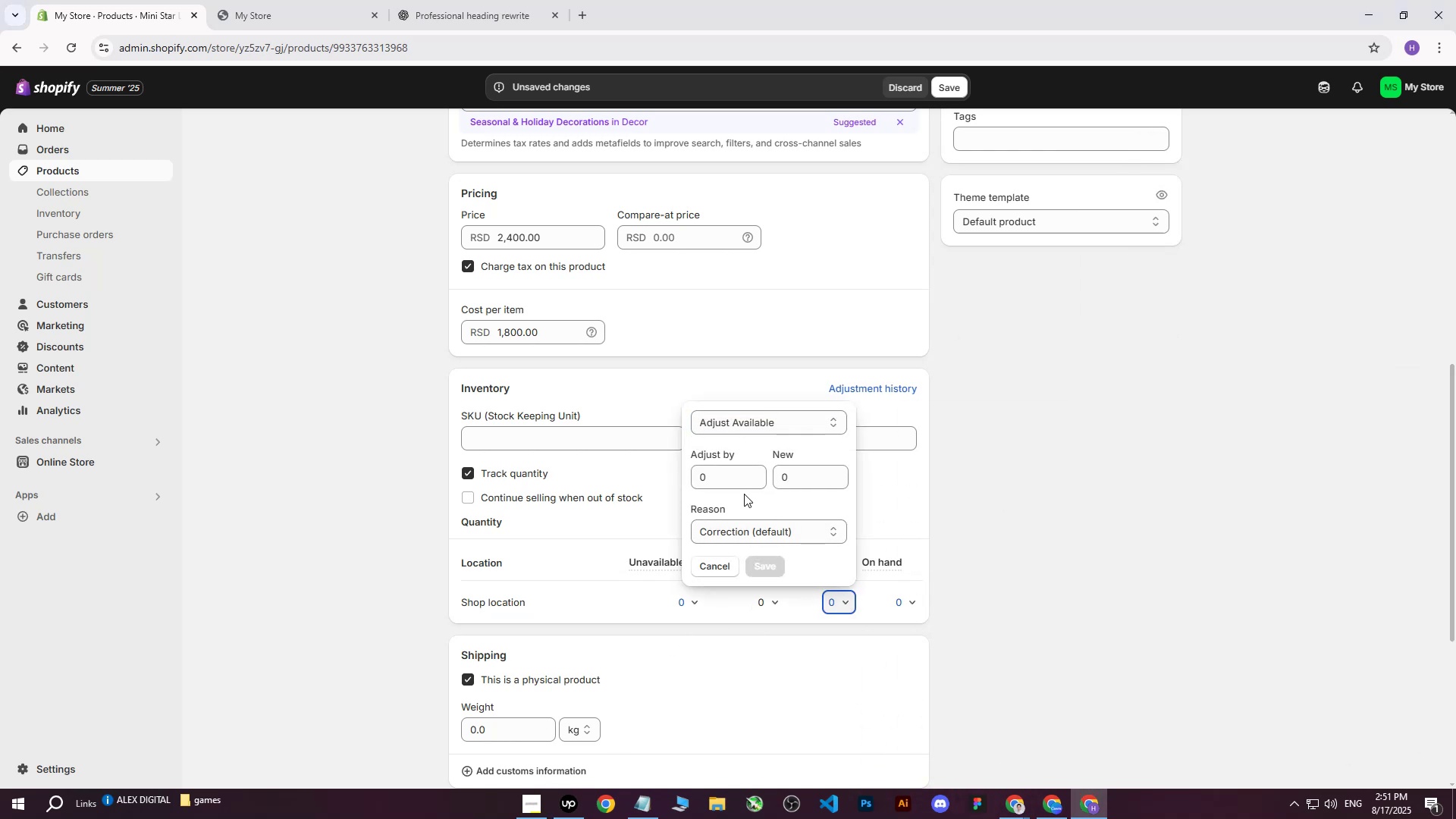 
double_click([736, 486])
 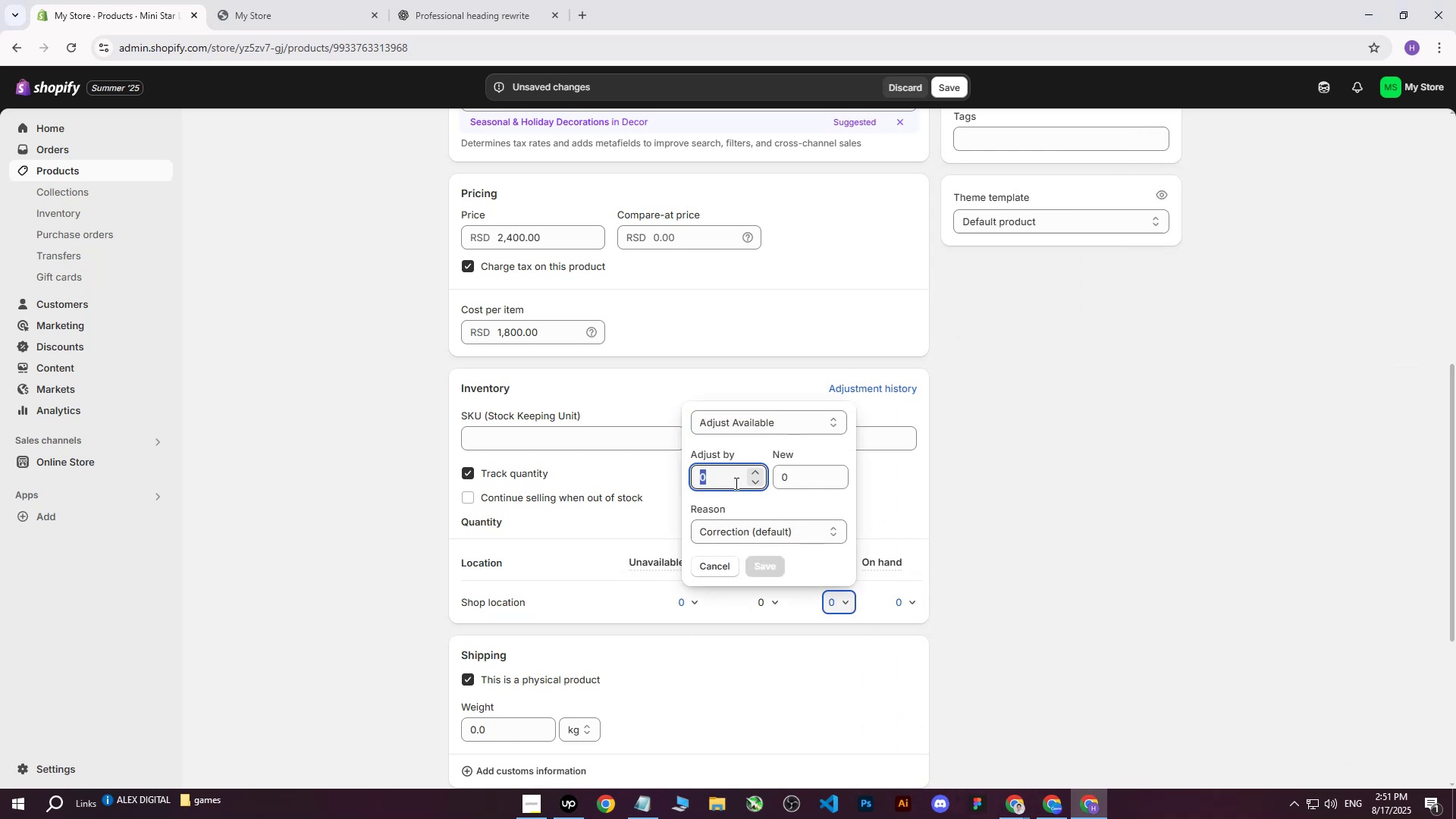 
type(200)
 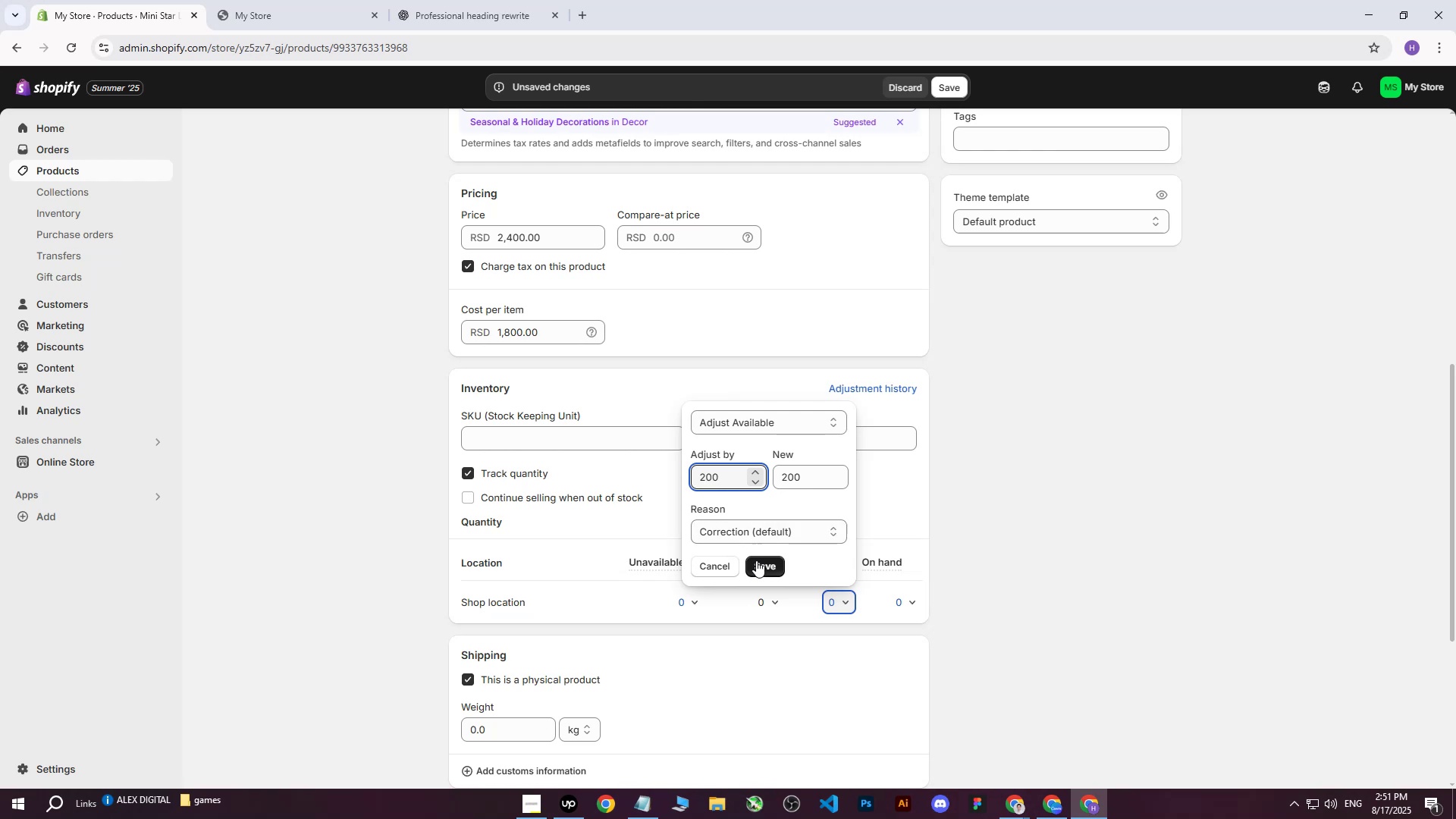 
left_click([760, 564])
 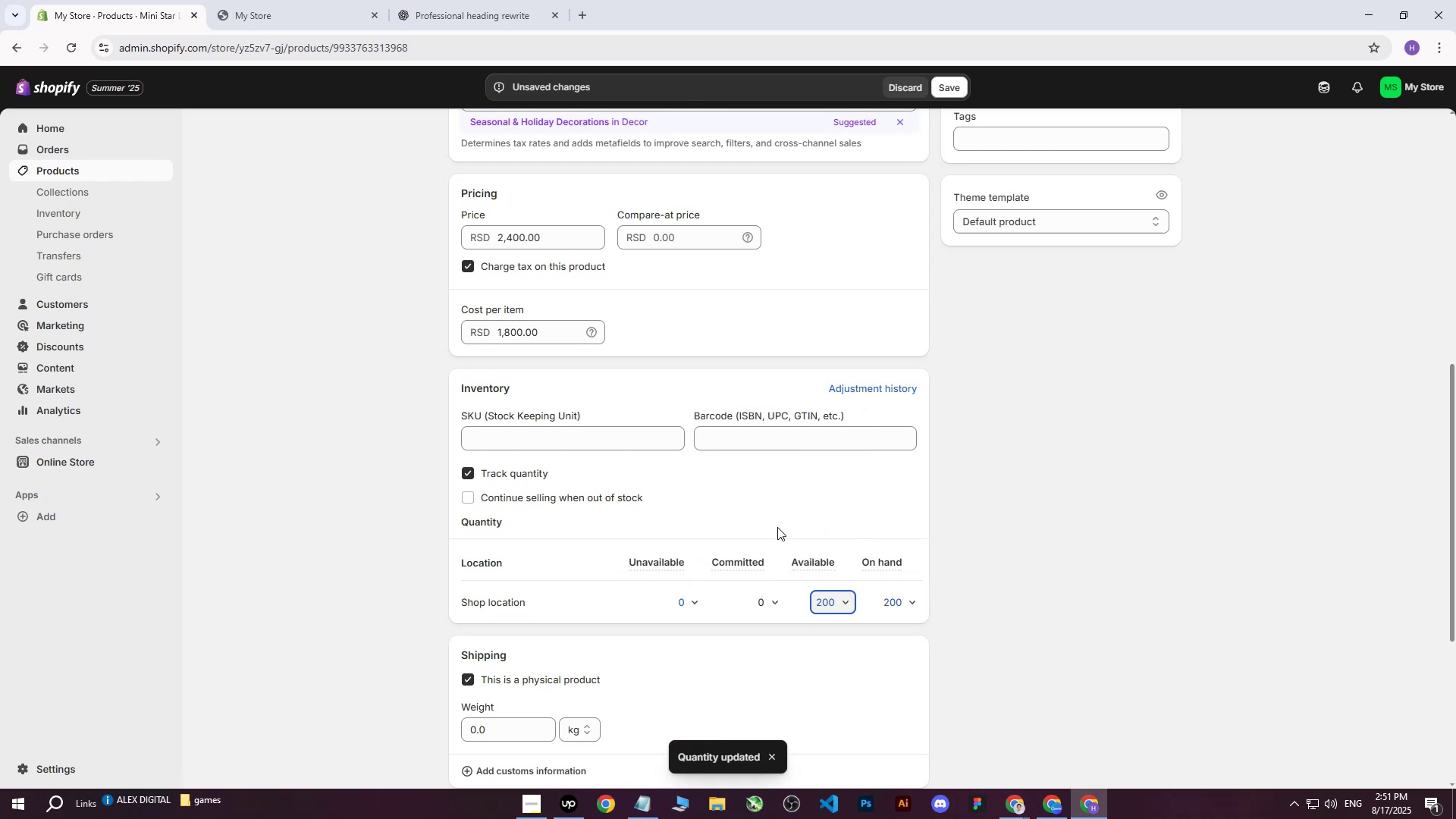 
scroll: coordinate [723, 549], scroll_direction: up, amount: 13.0
 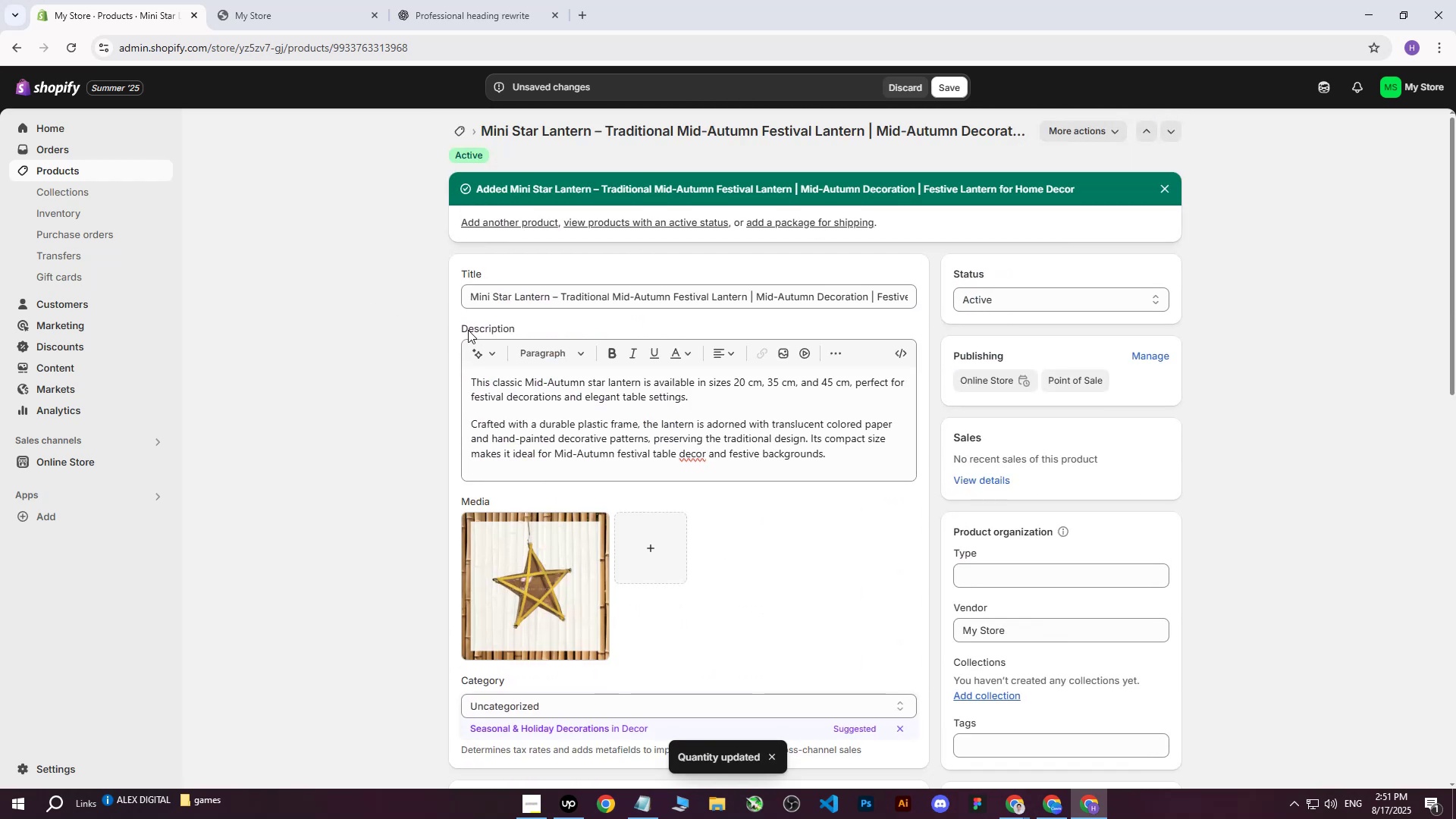 
left_click_drag(start_coordinate=[469, 297], to_coordinate=[1094, 253])
 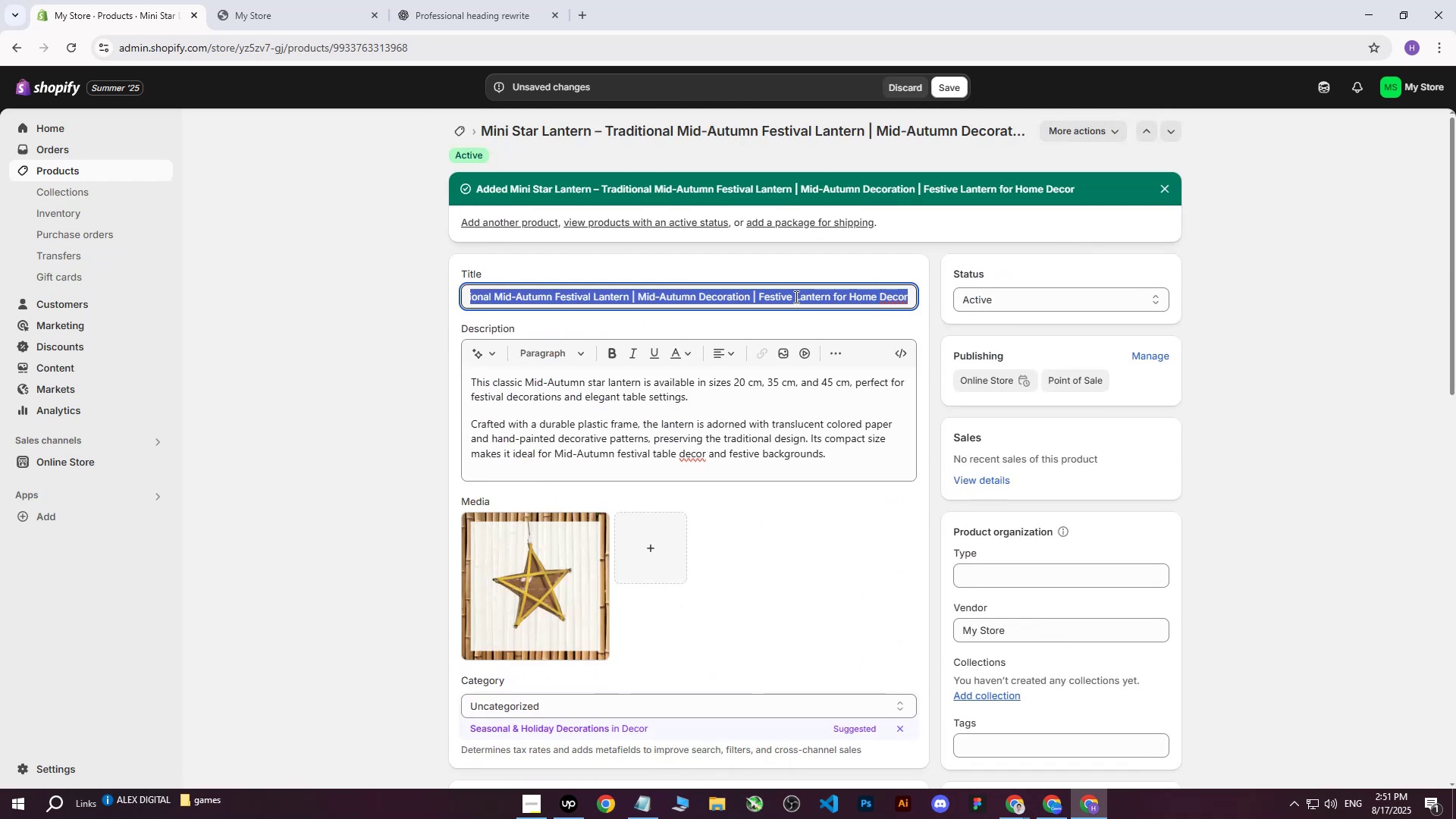 
right_click([795, 297])
 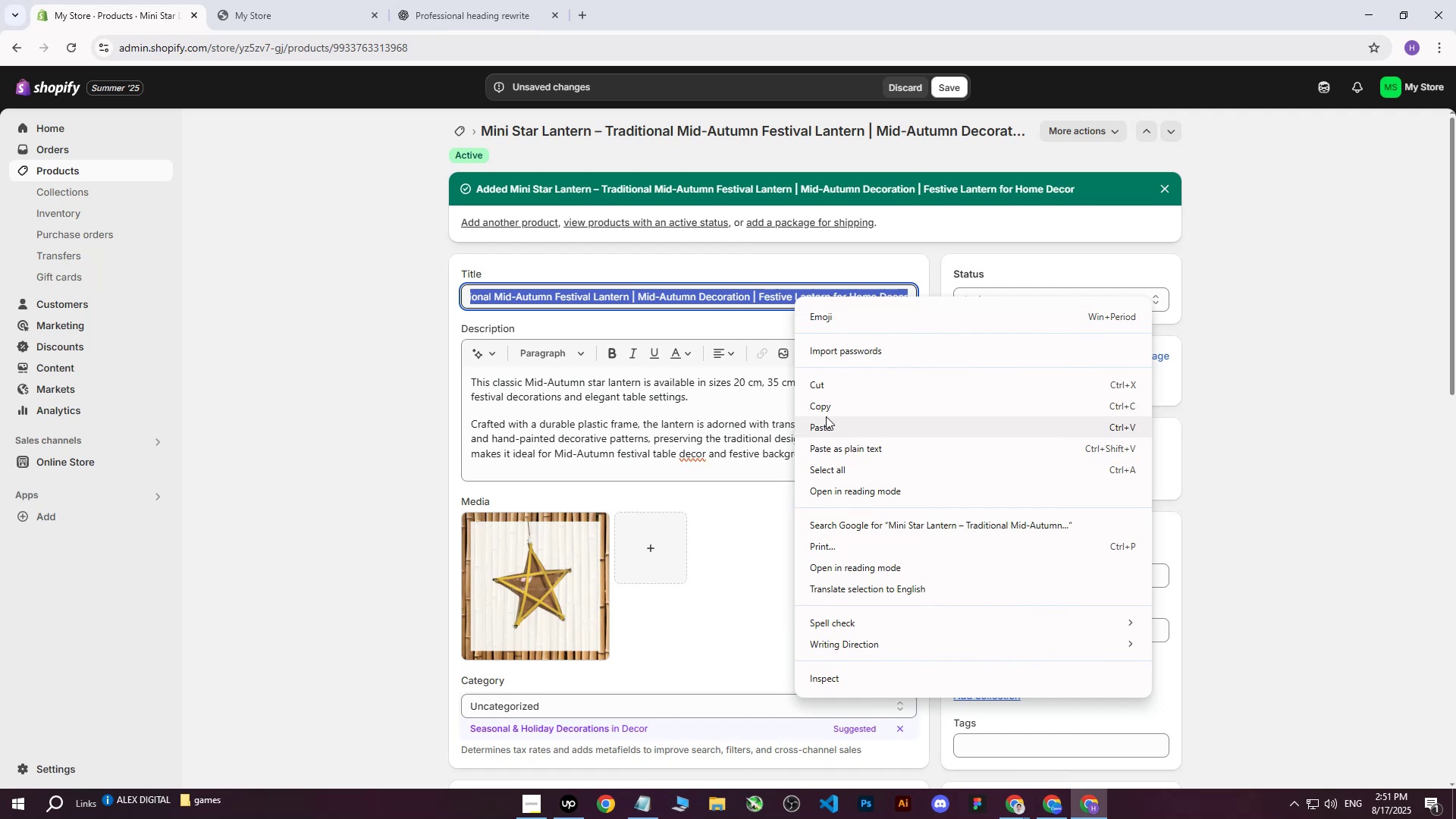 
left_click([829, 408])
 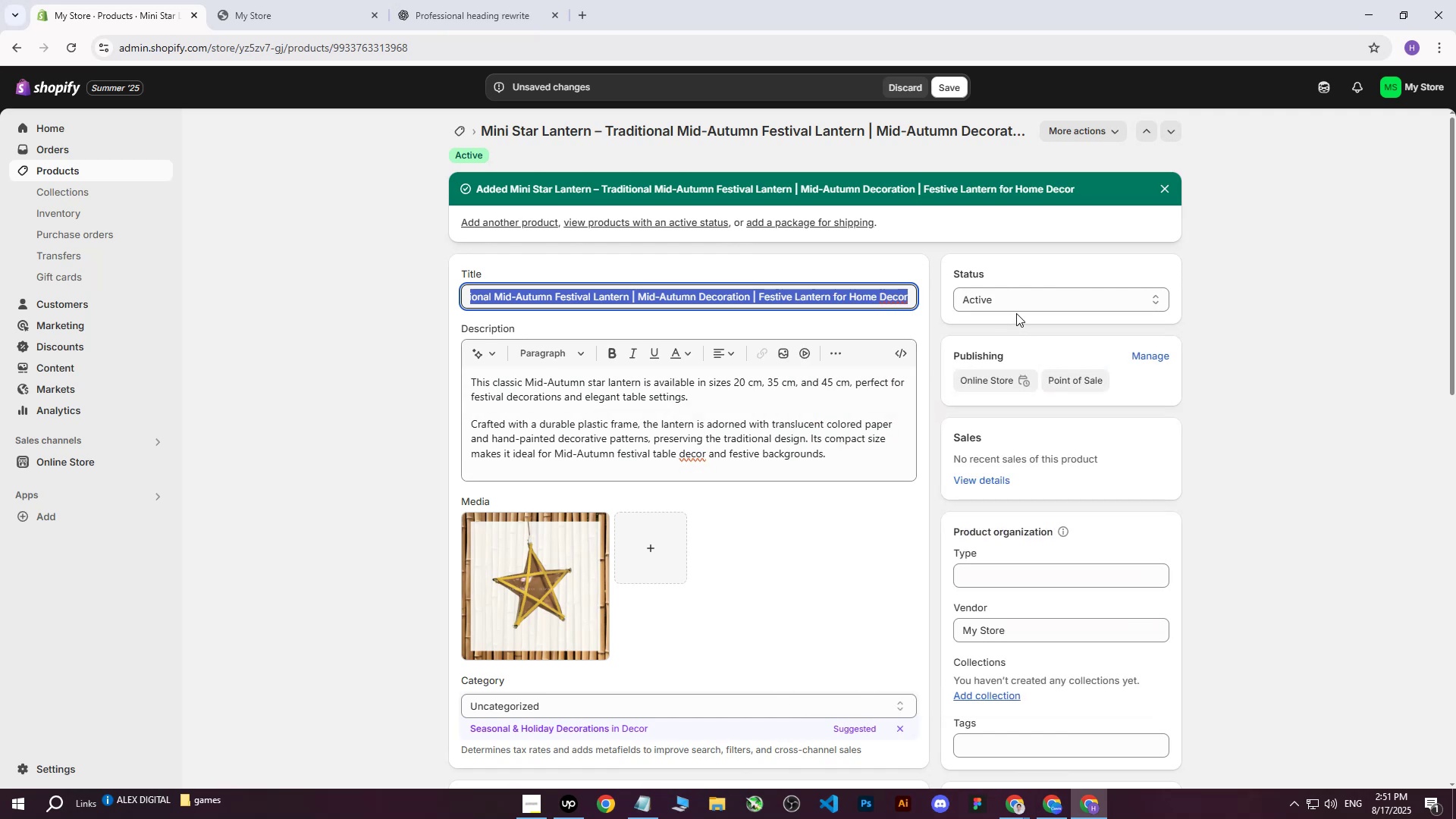 
scroll: coordinate [1046, 386], scroll_direction: down, amount: 3.0
 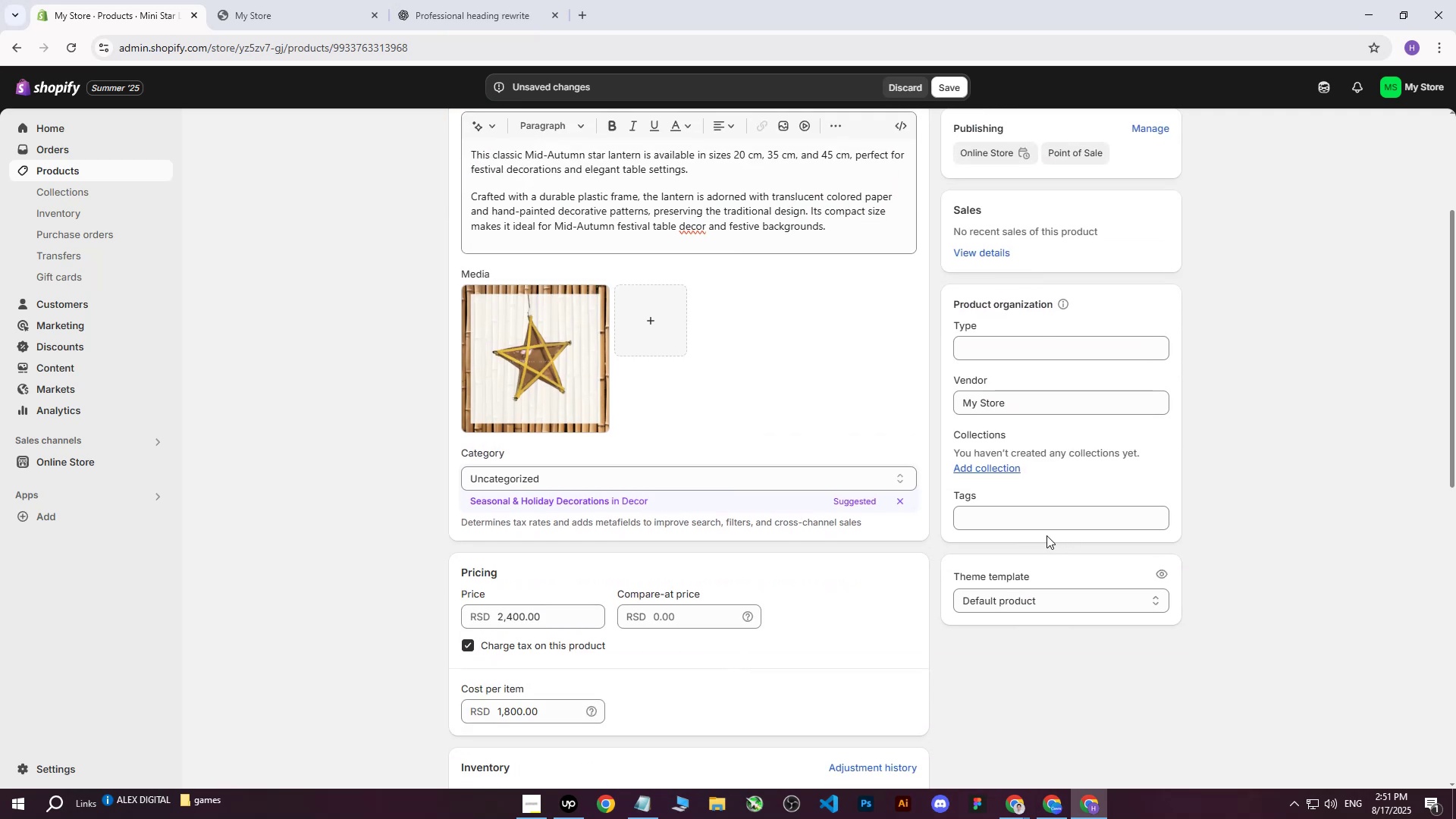 
left_click([1031, 521])
 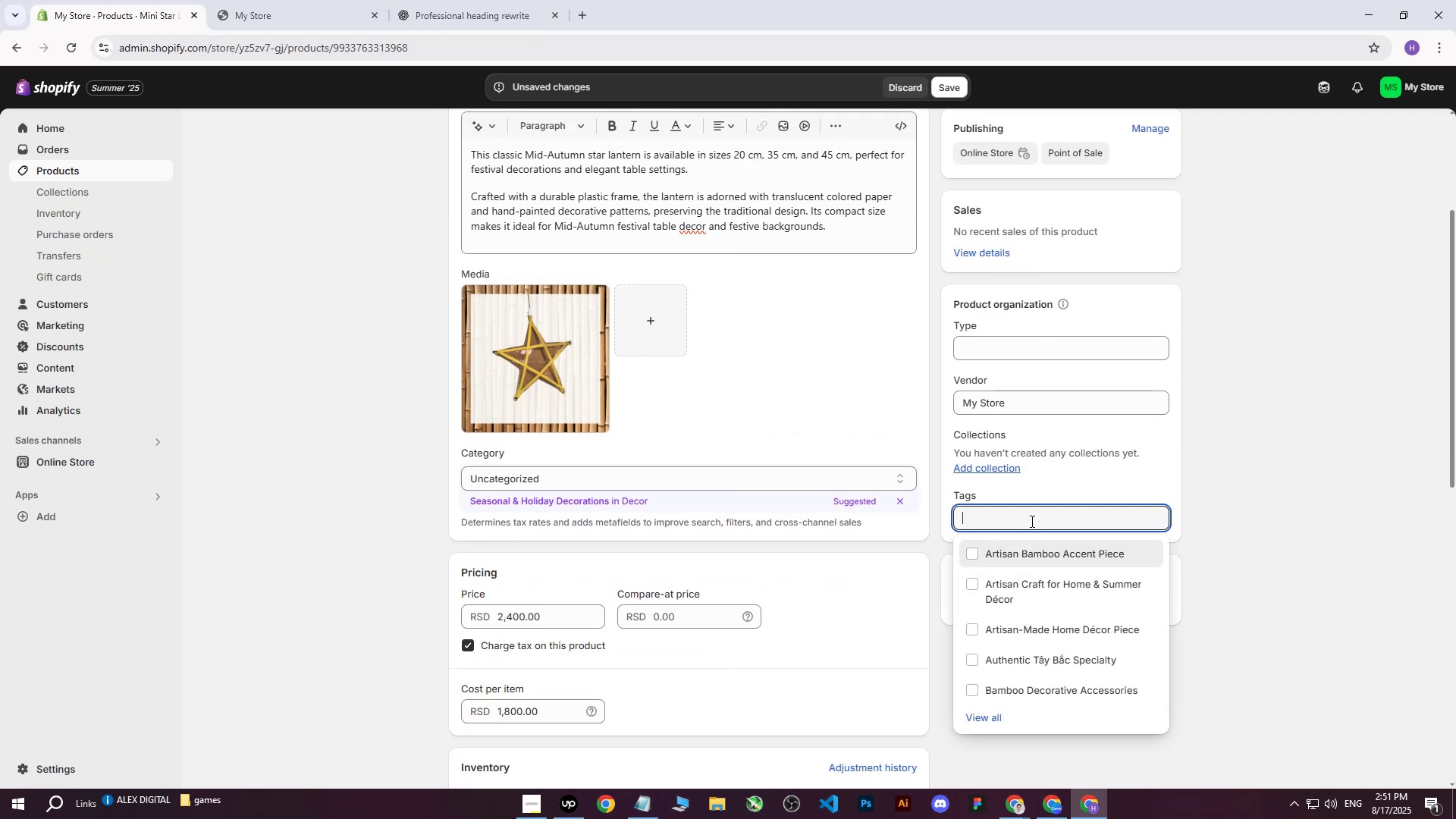 
right_click([1031, 521])
 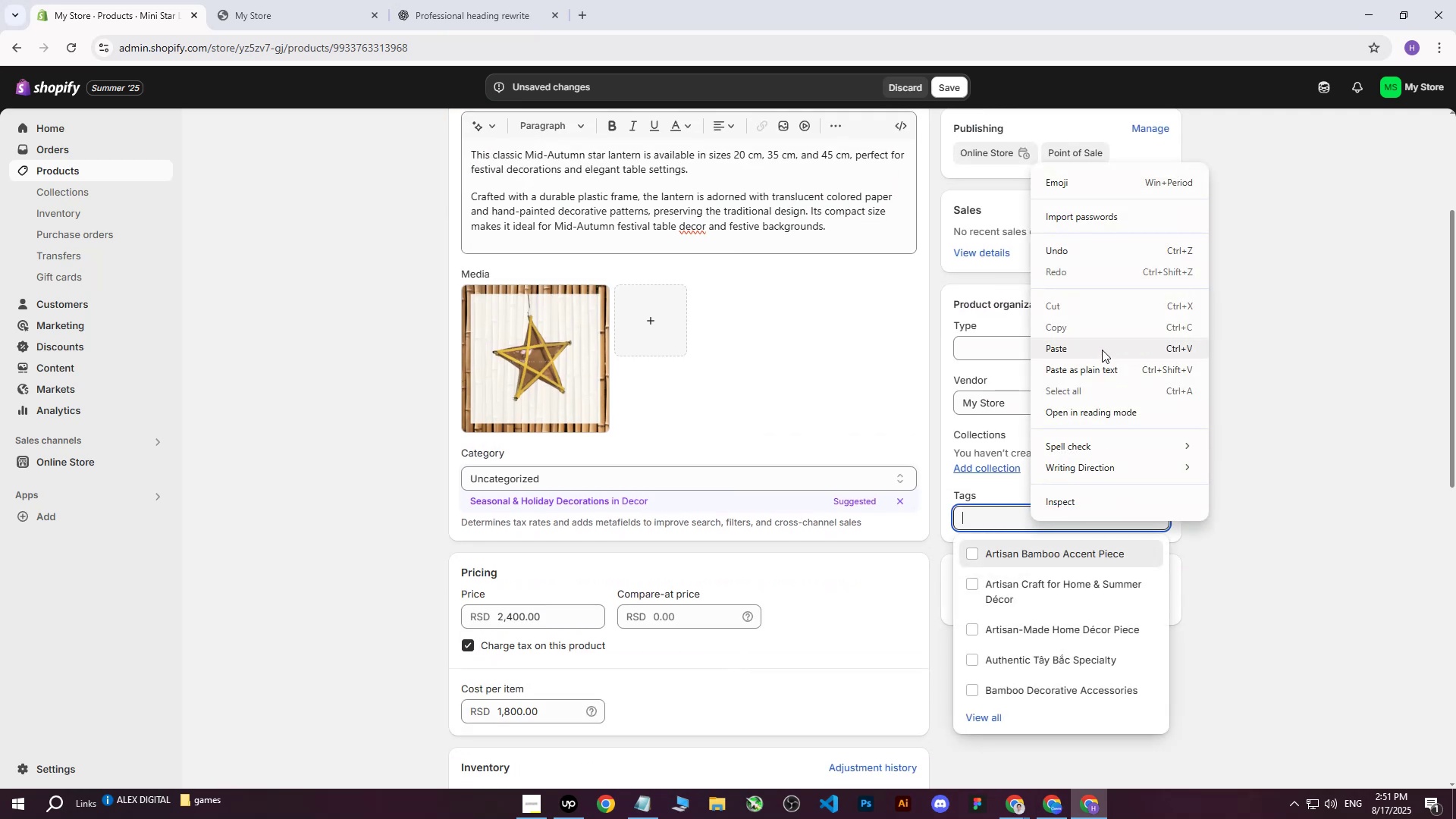 
left_click([1102, 349])
 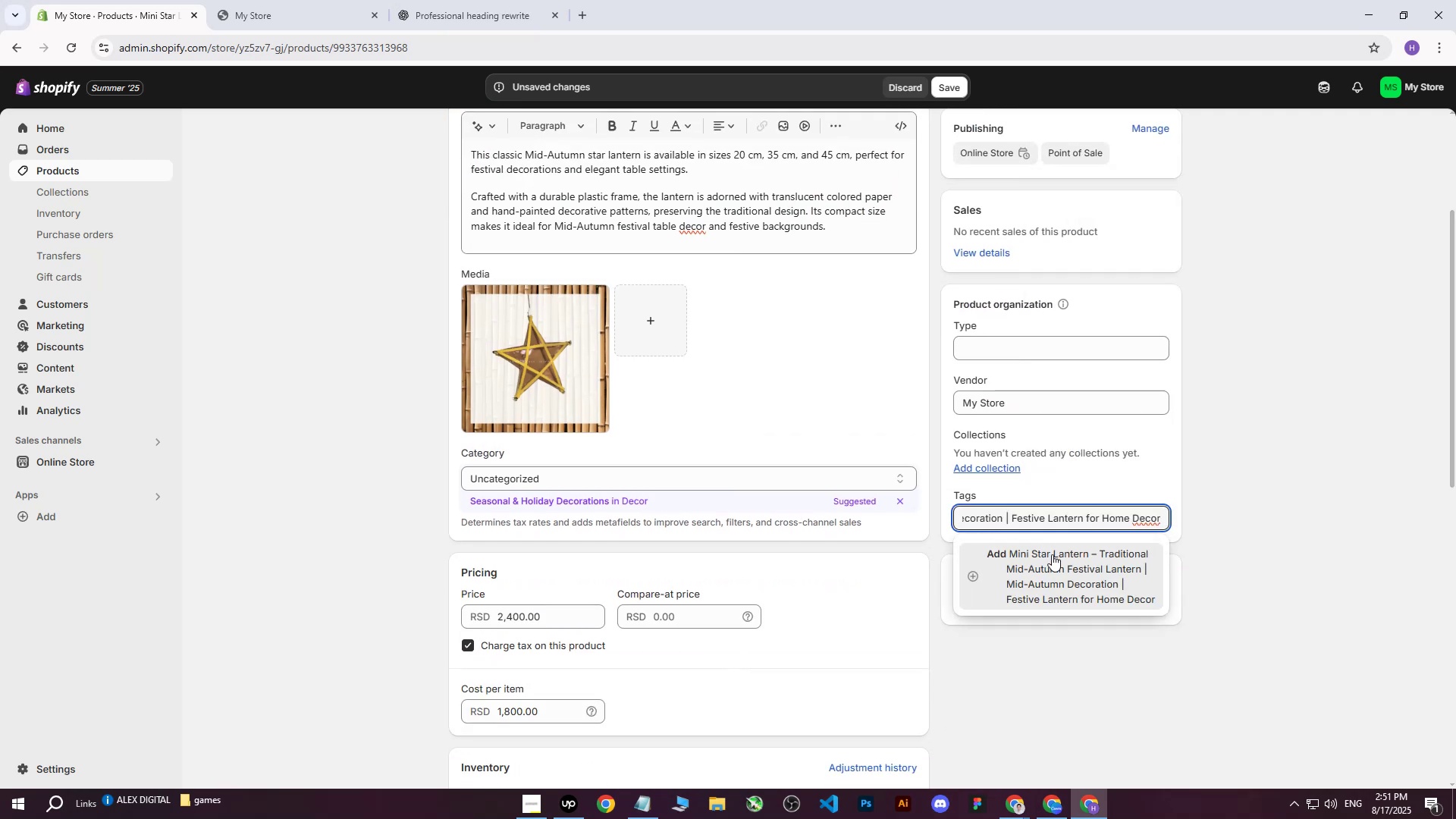 
left_click([1052, 554])
 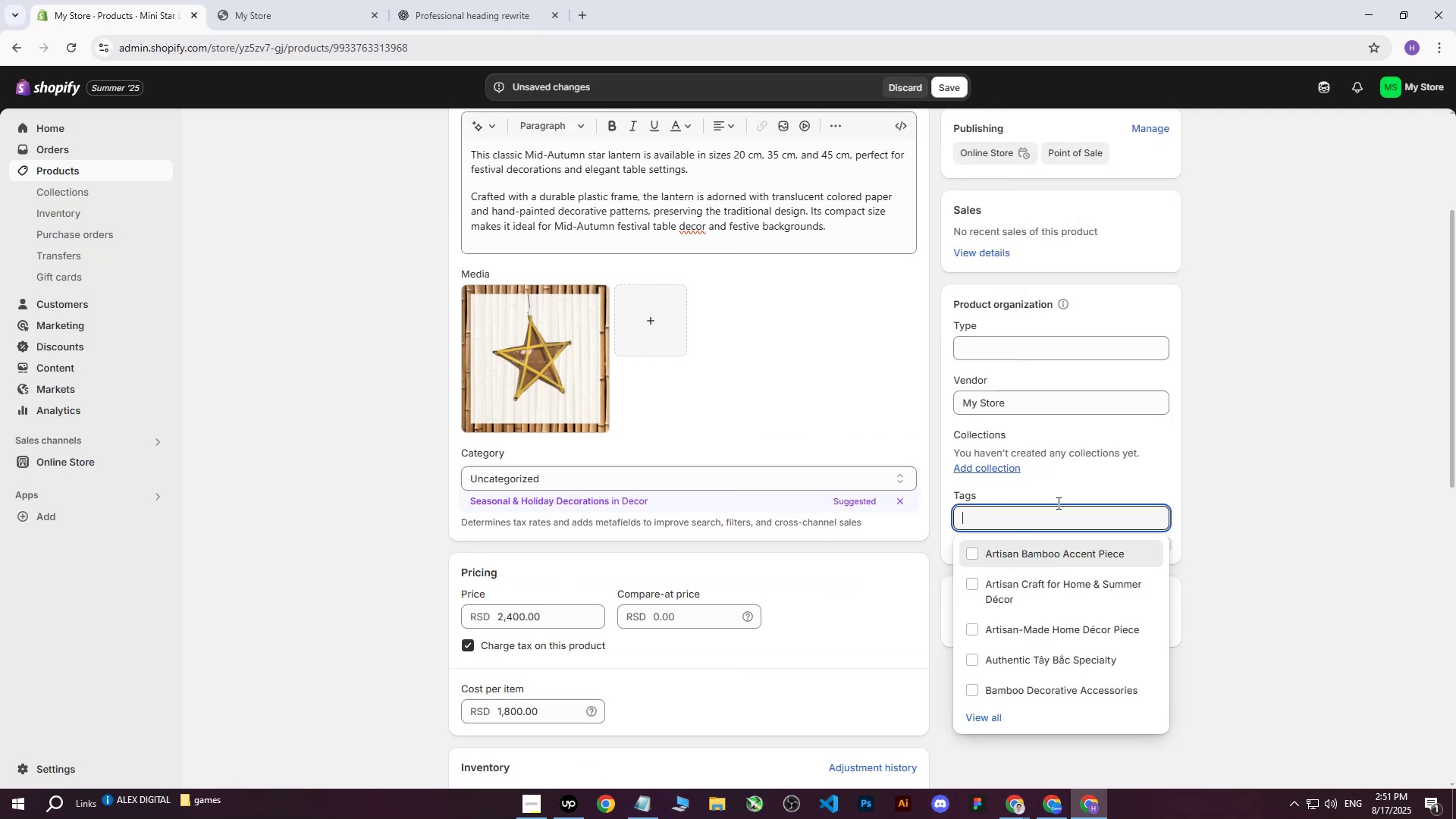 
left_click([1250, 396])
 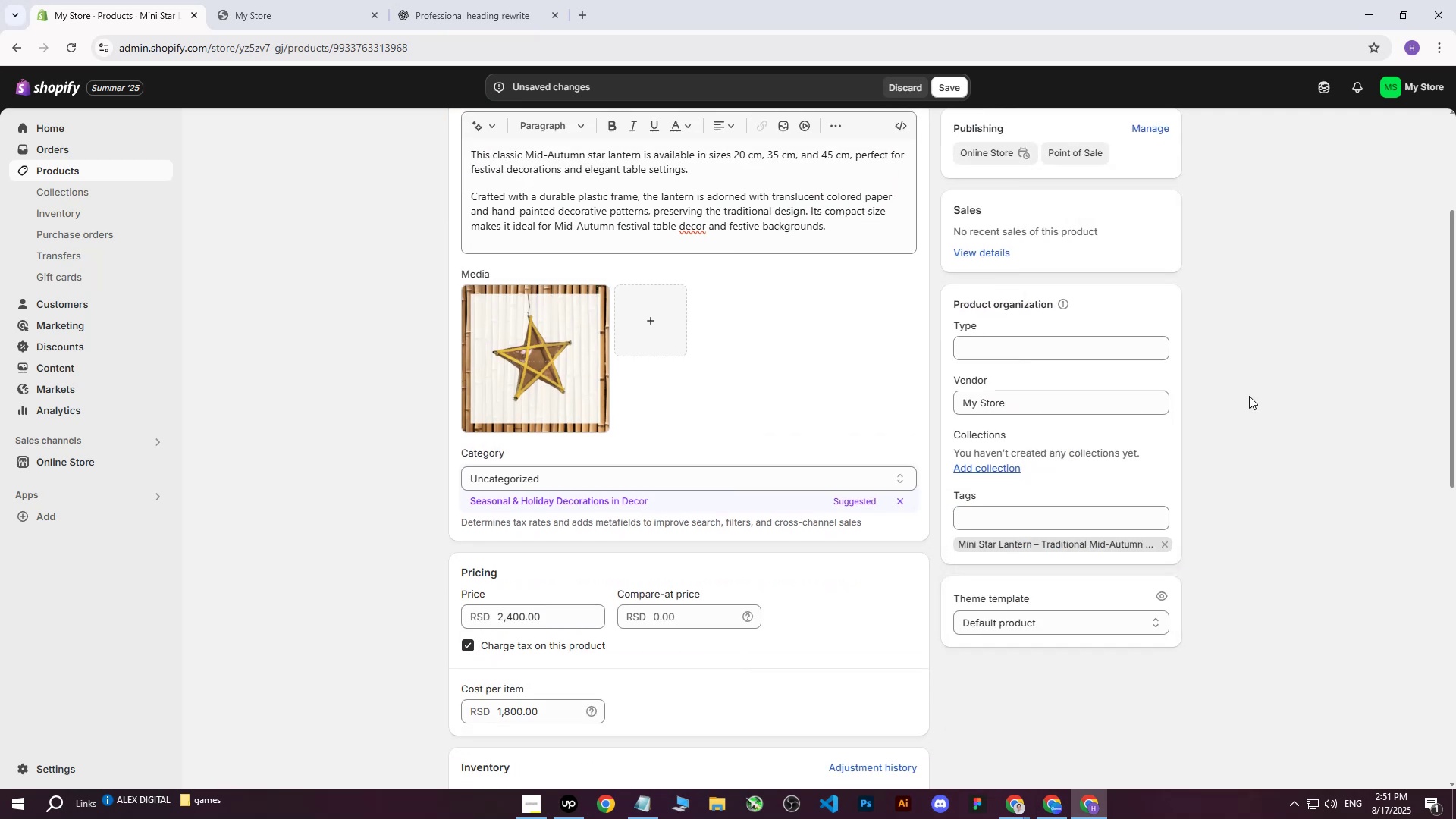 
scroll: coordinate [1229, 403], scroll_direction: up, amount: 5.0
 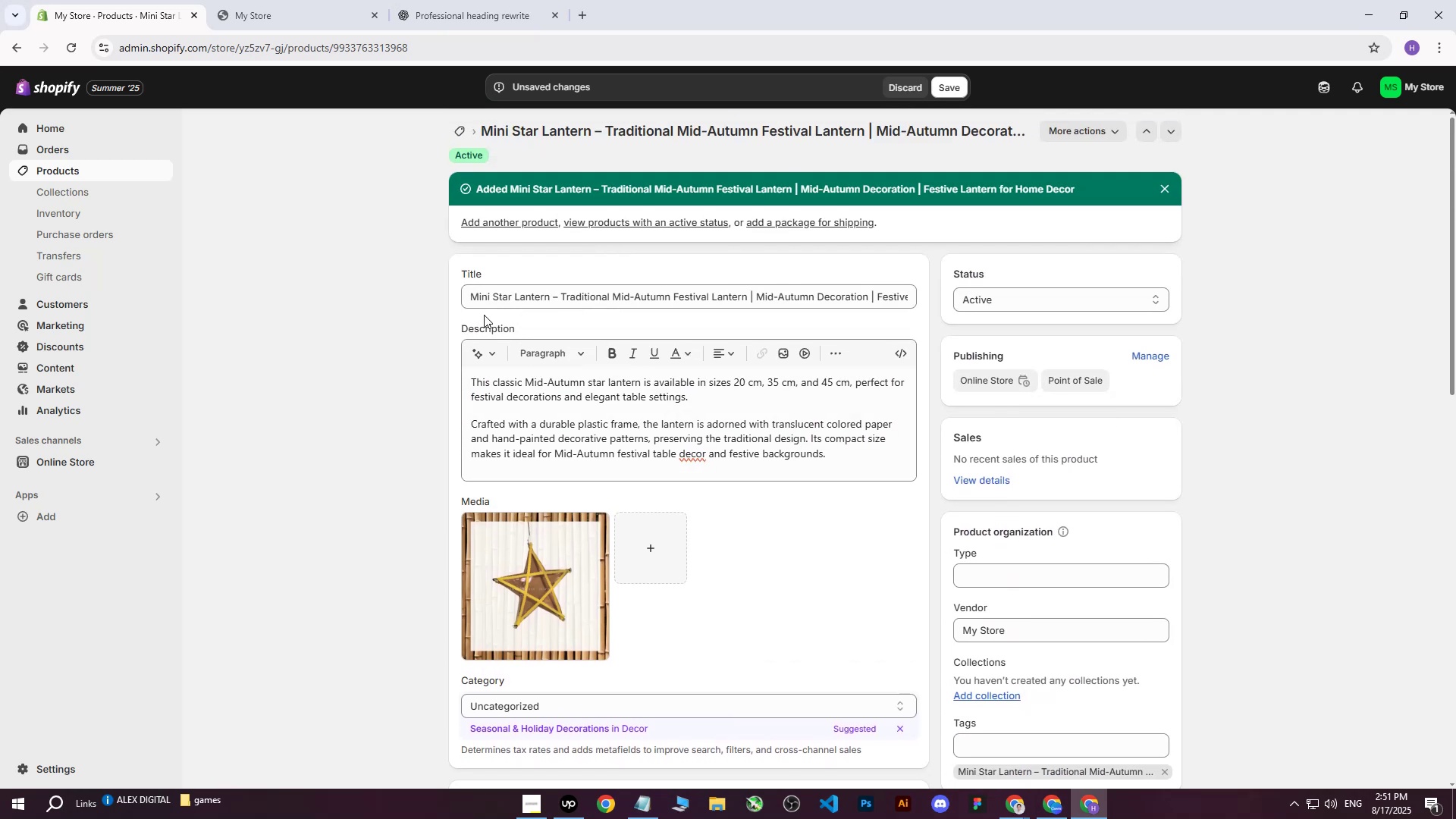 
left_click_drag(start_coordinate=[472, 296], to_coordinate=[748, 299])
 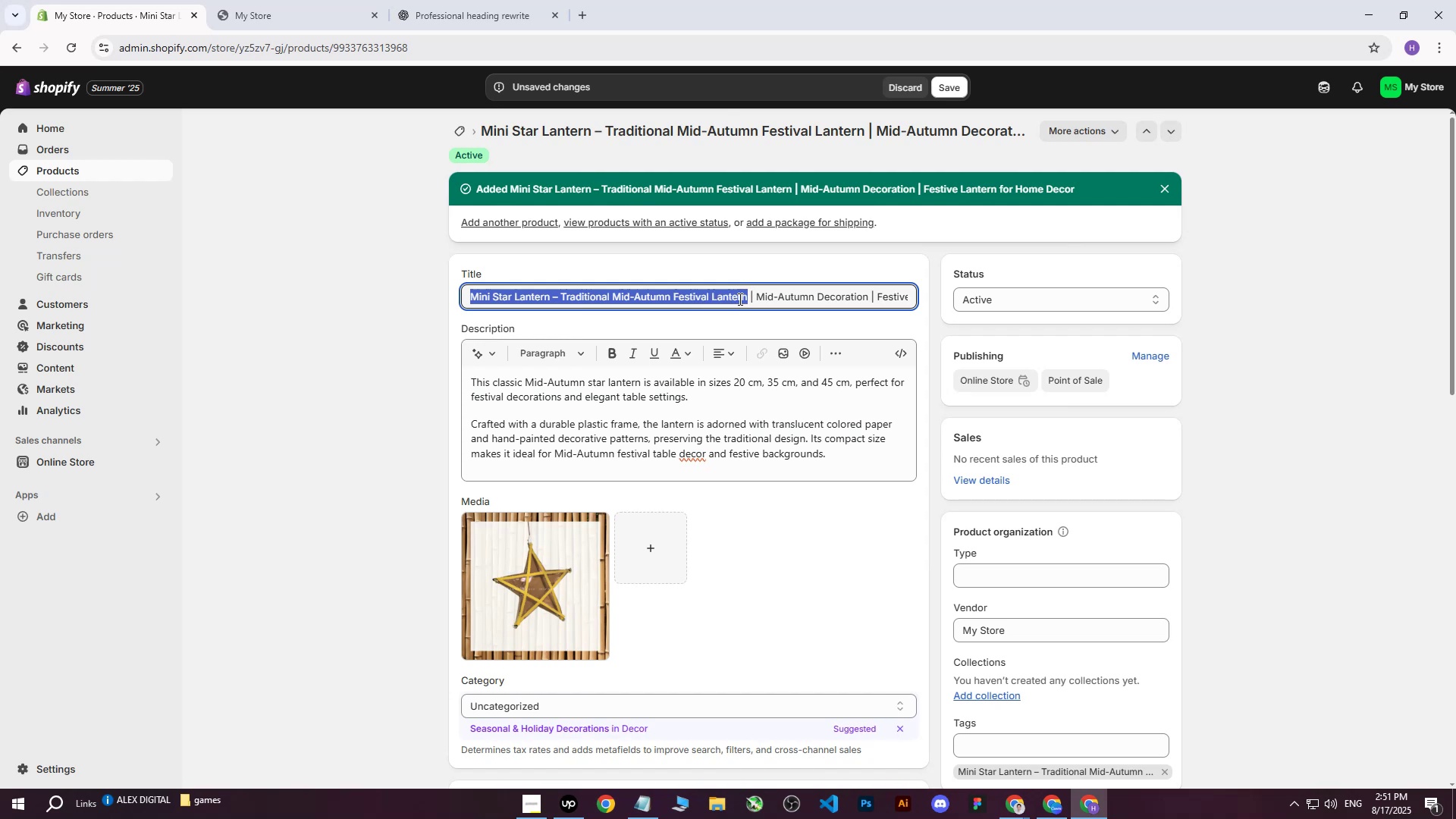 
right_click([739, 299])
 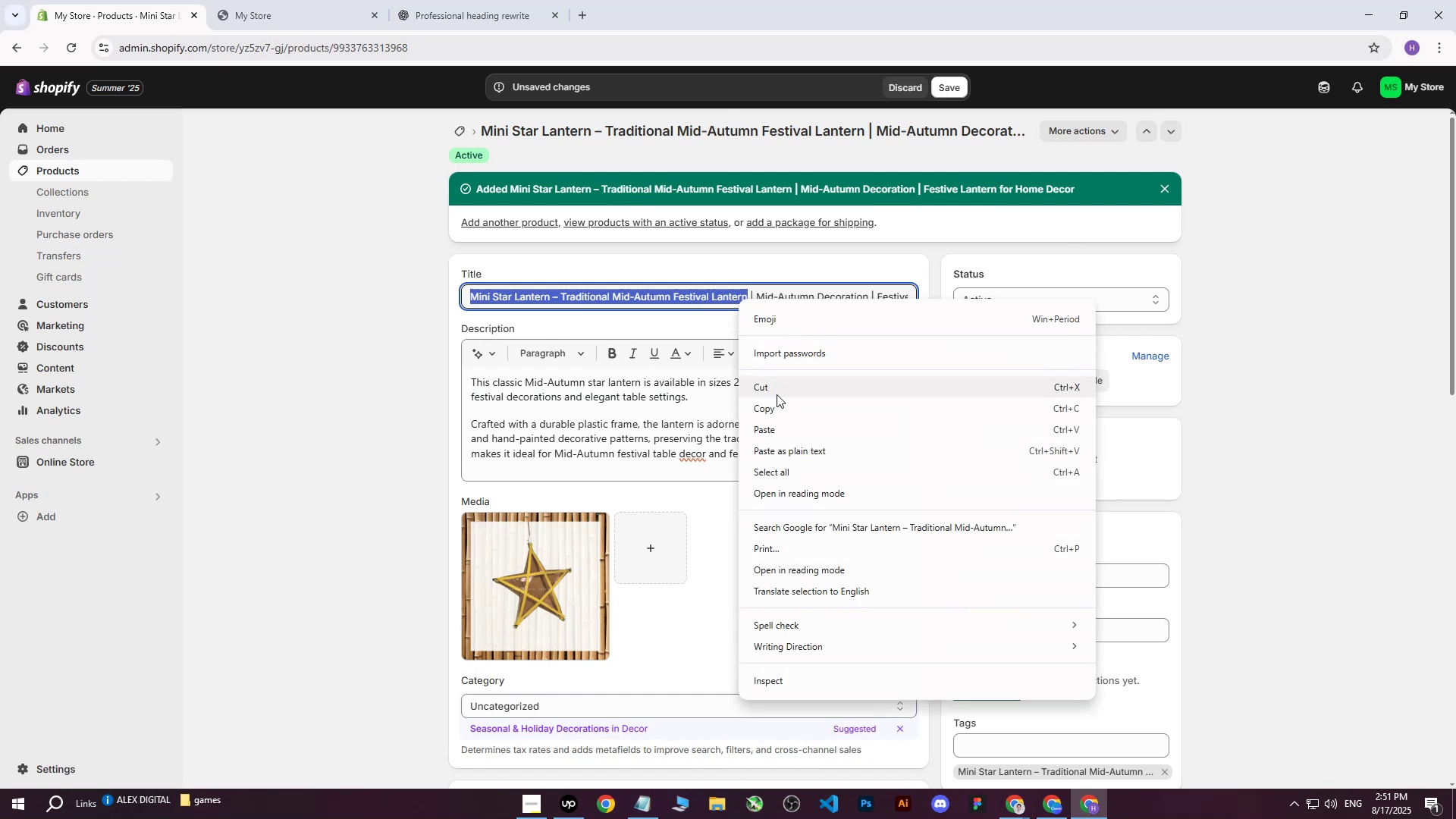 
left_click([774, 409])
 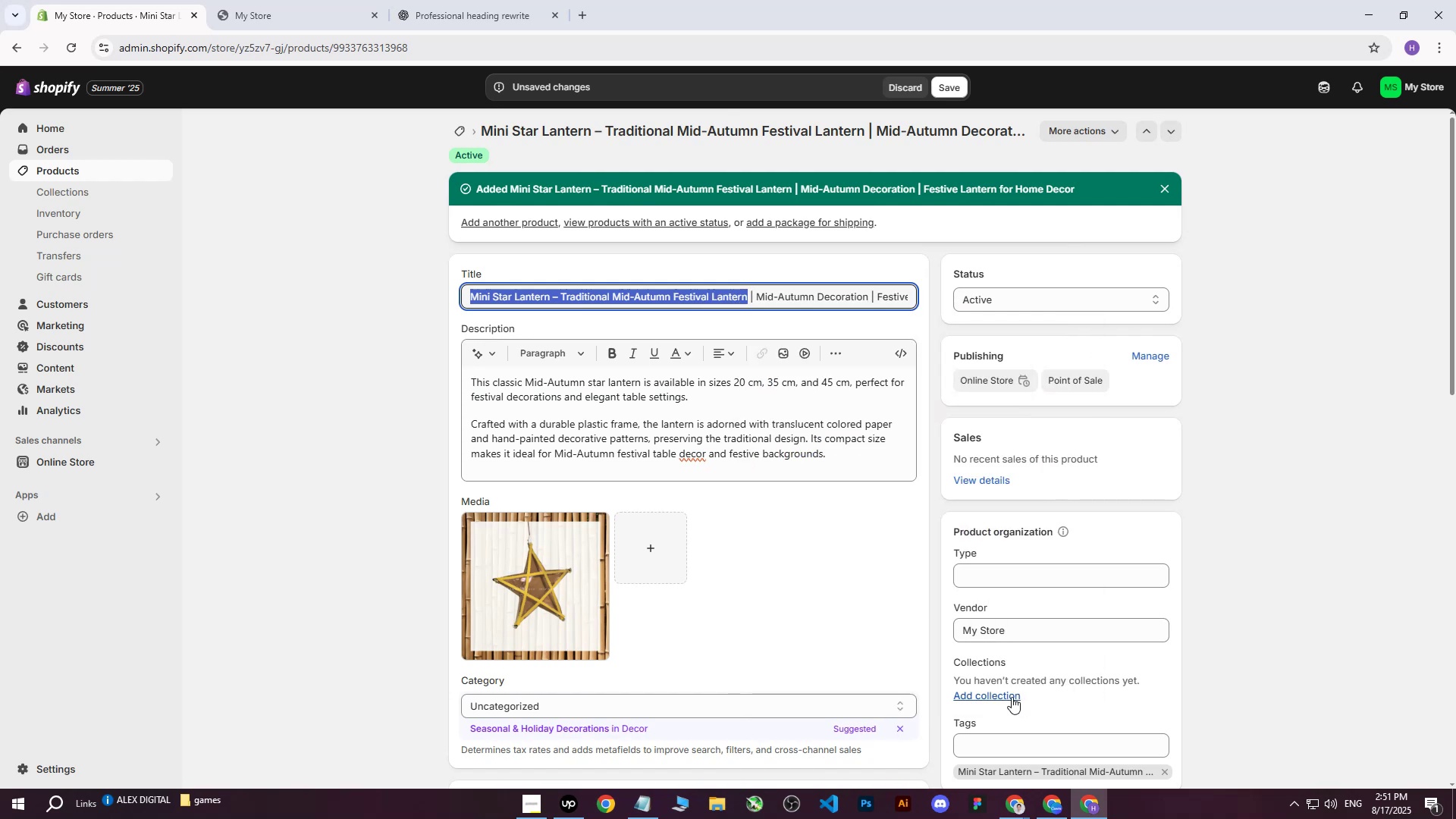 
left_click_drag(start_coordinate=[993, 737], to_coordinate=[990, 745])
 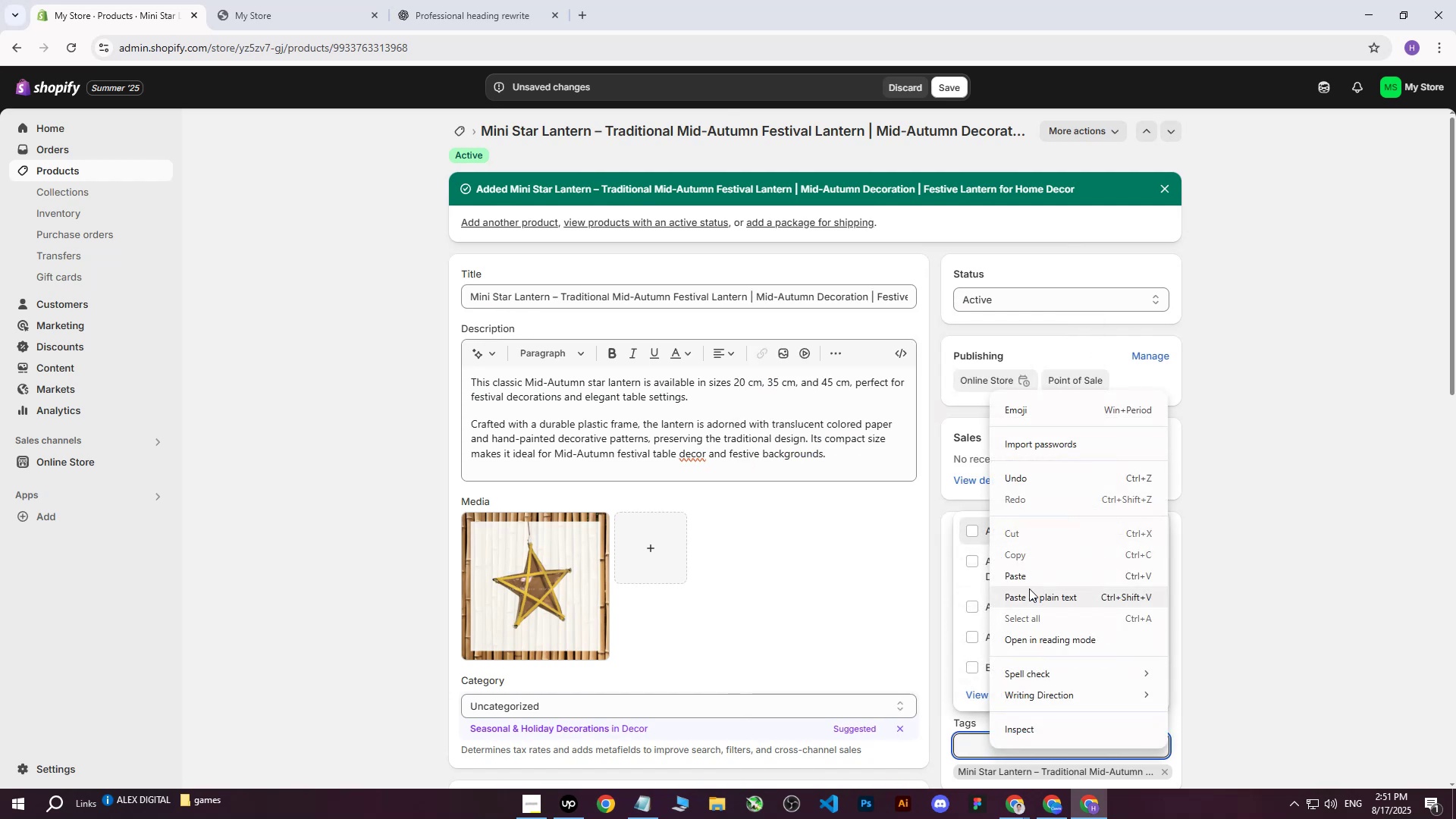 
left_click([1021, 577])
 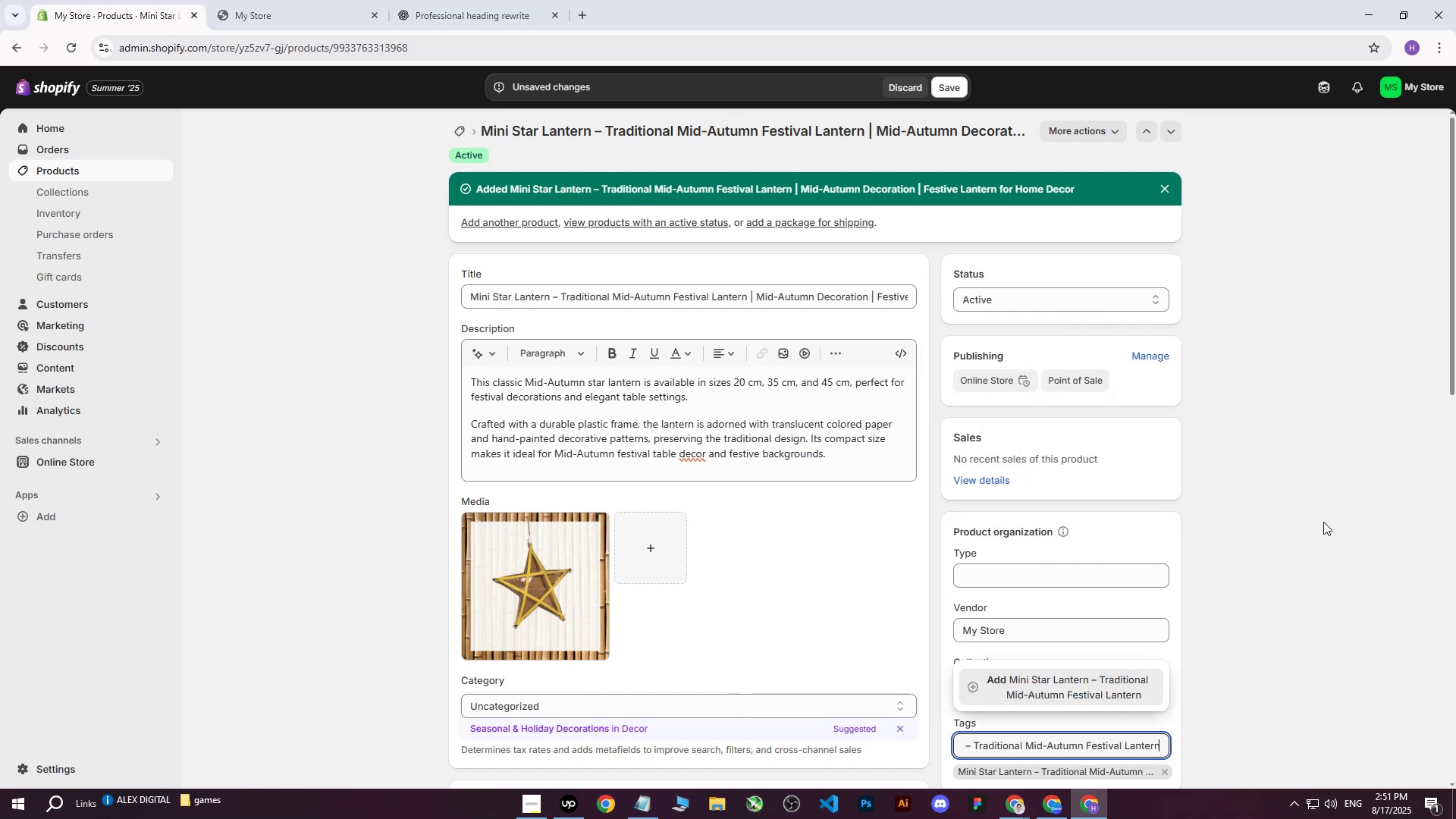 
scroll: coordinate [1321, 519], scroll_direction: down, amount: 2.0
 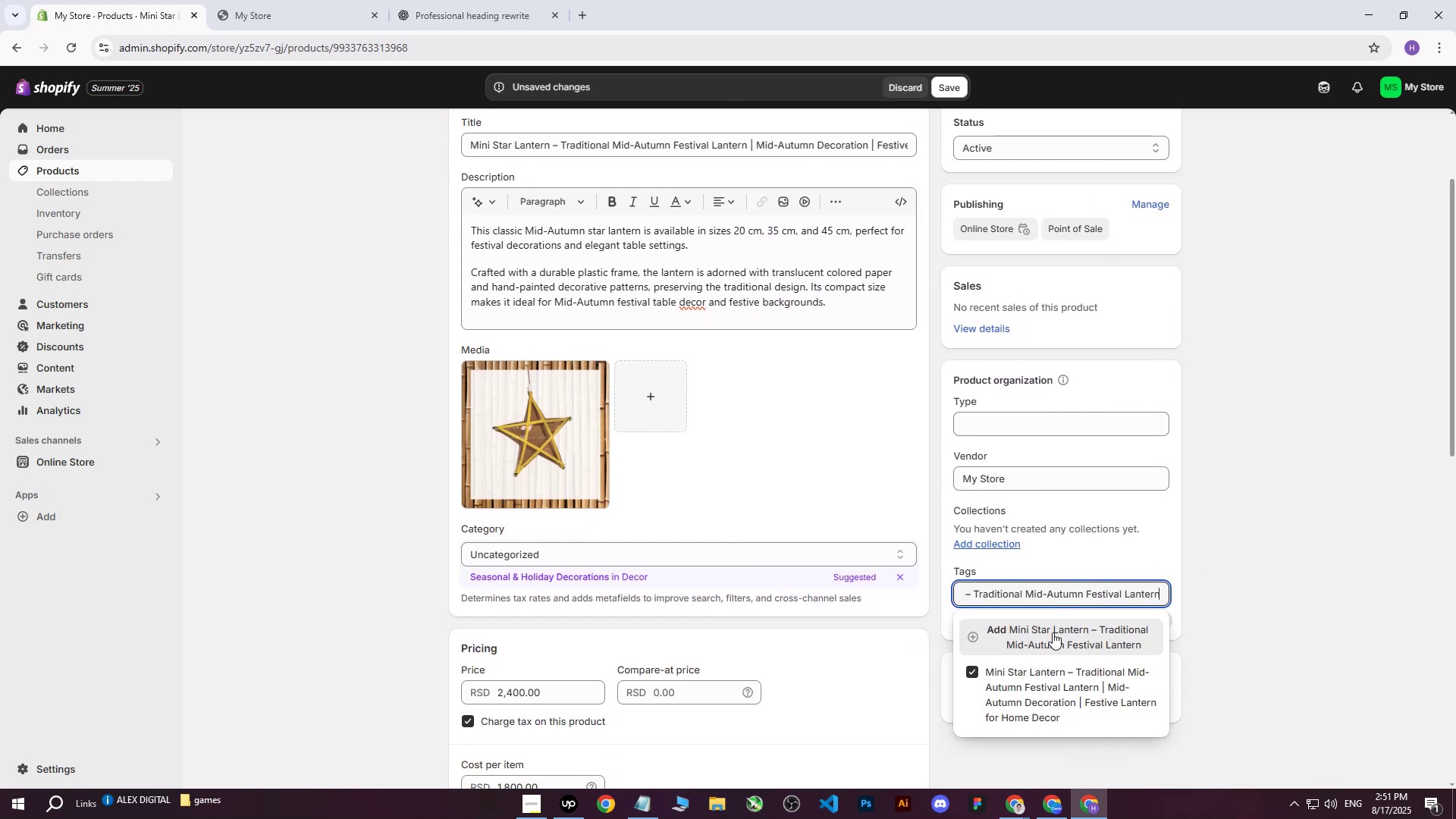 
left_click([1052, 636])
 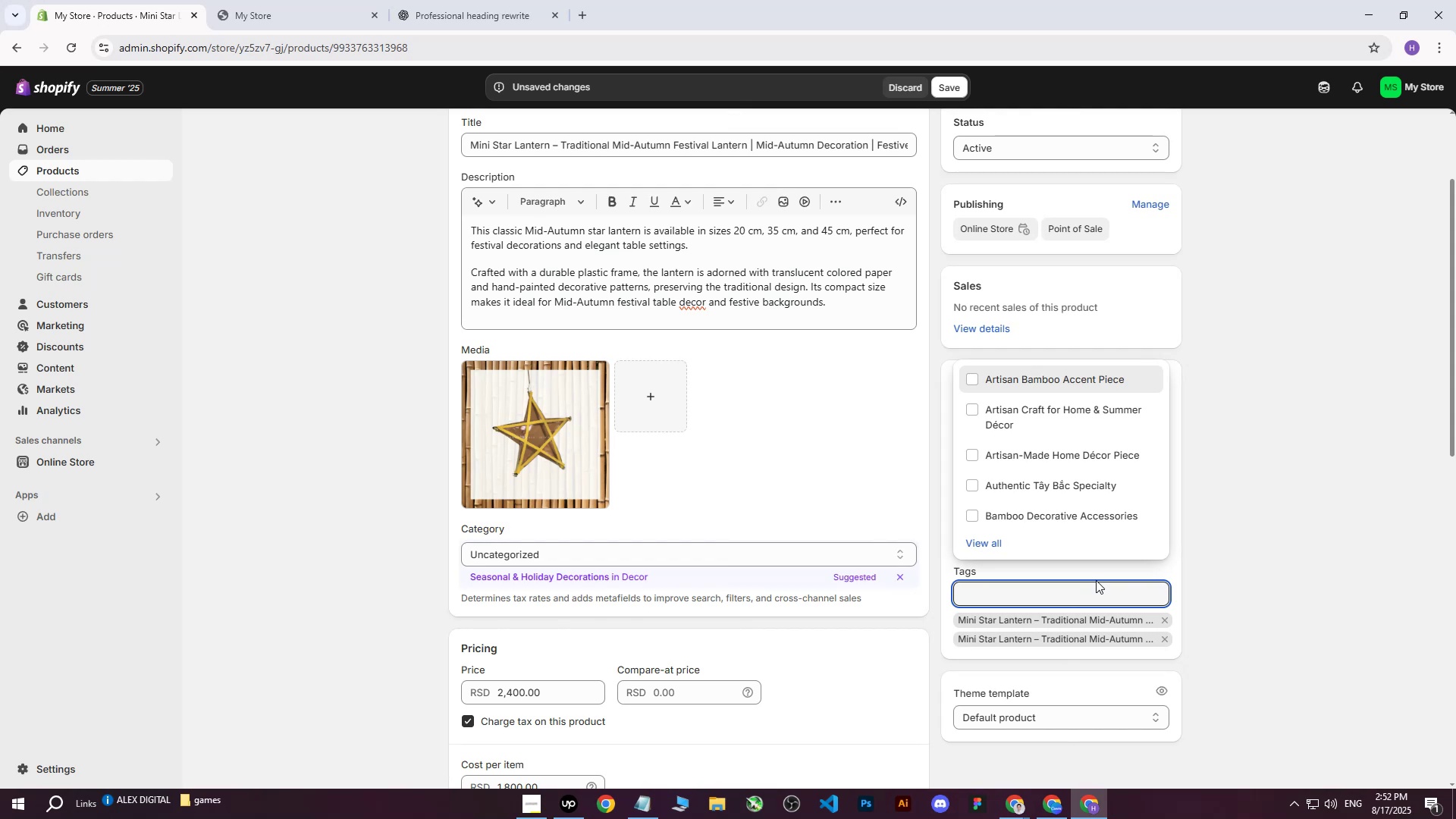 
wait(12.84)
 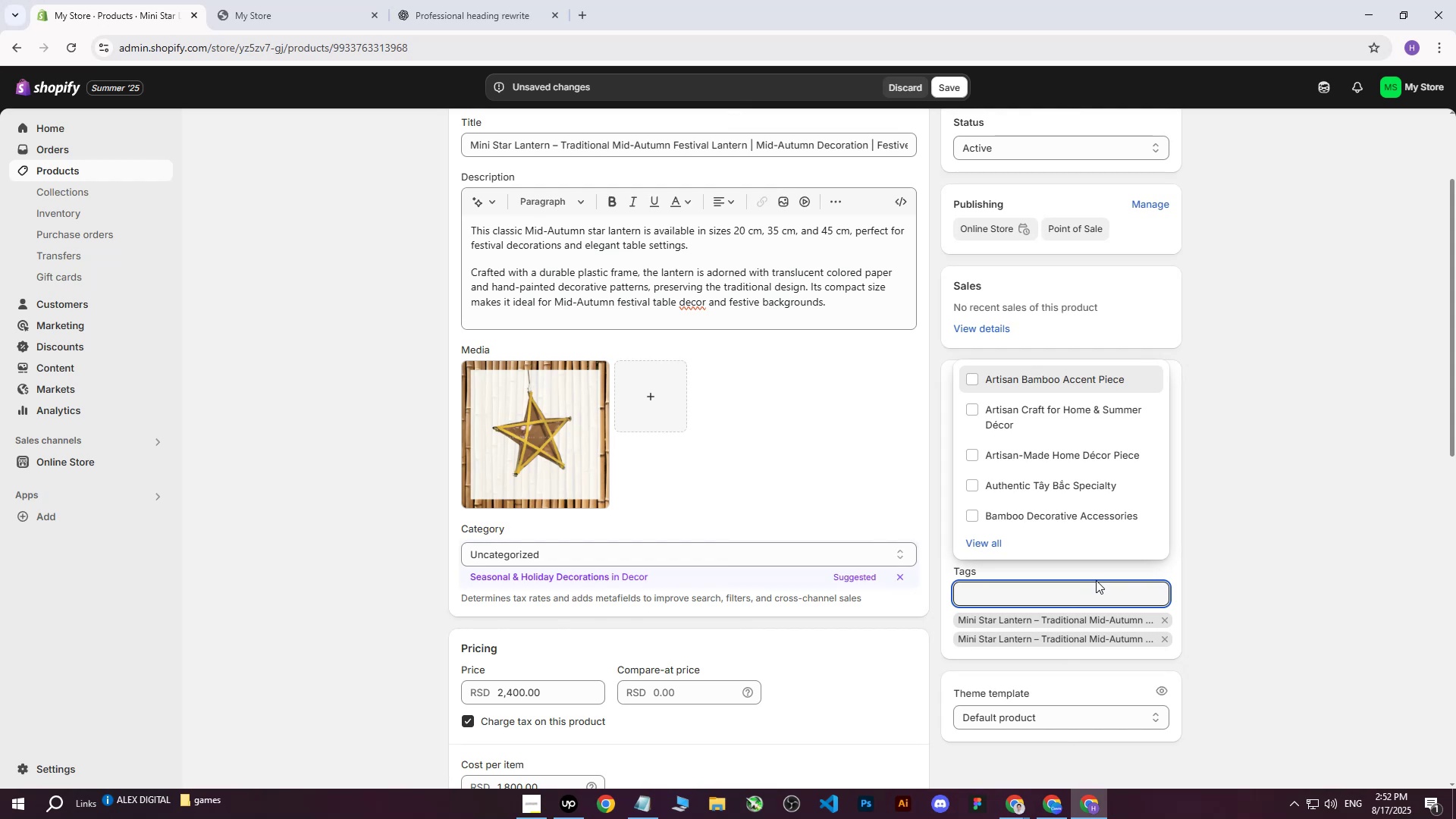 
scroll: coordinate [827, 436], scroll_direction: down, amount: 10.0
 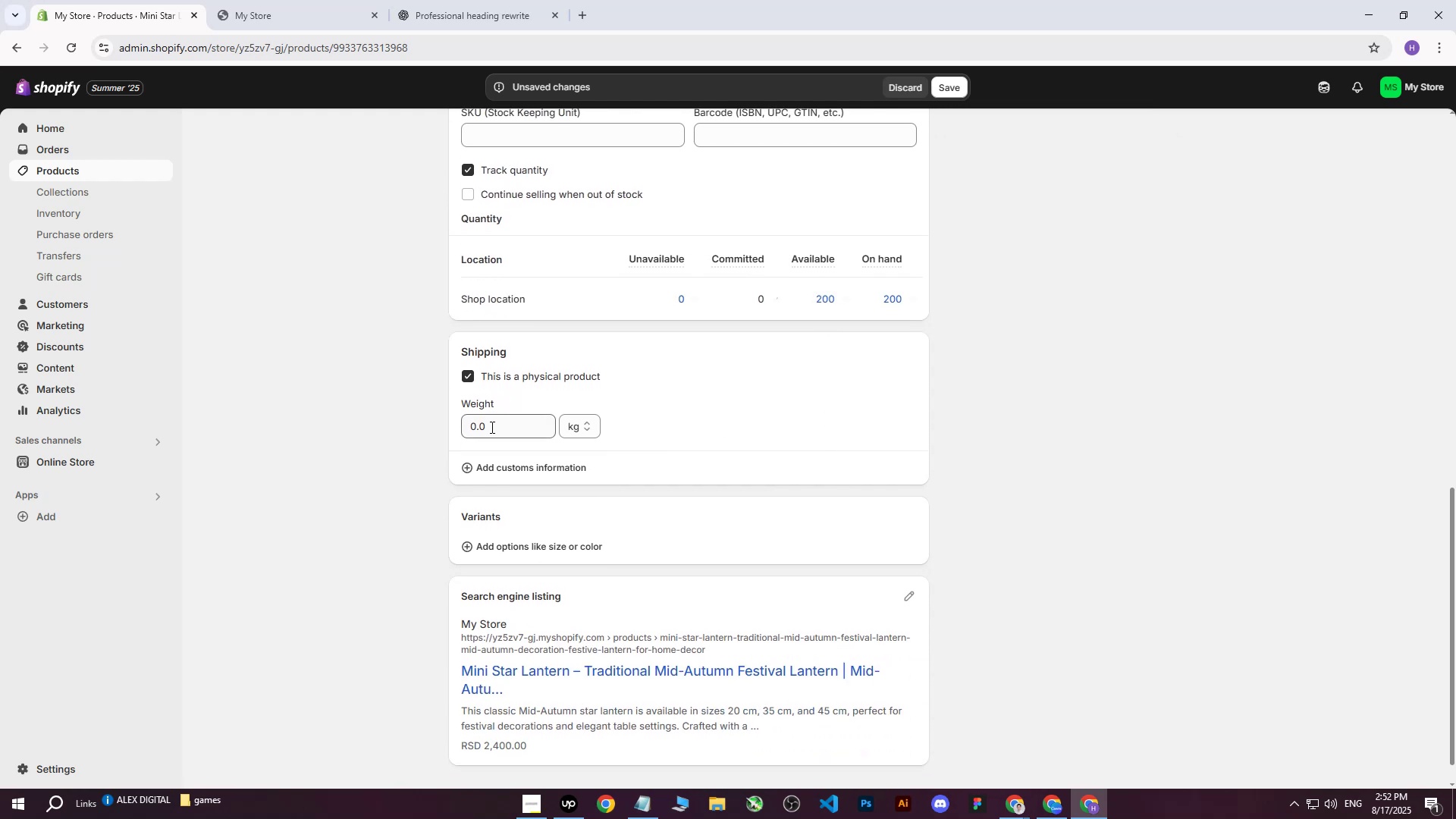 
left_click([489, 428])
 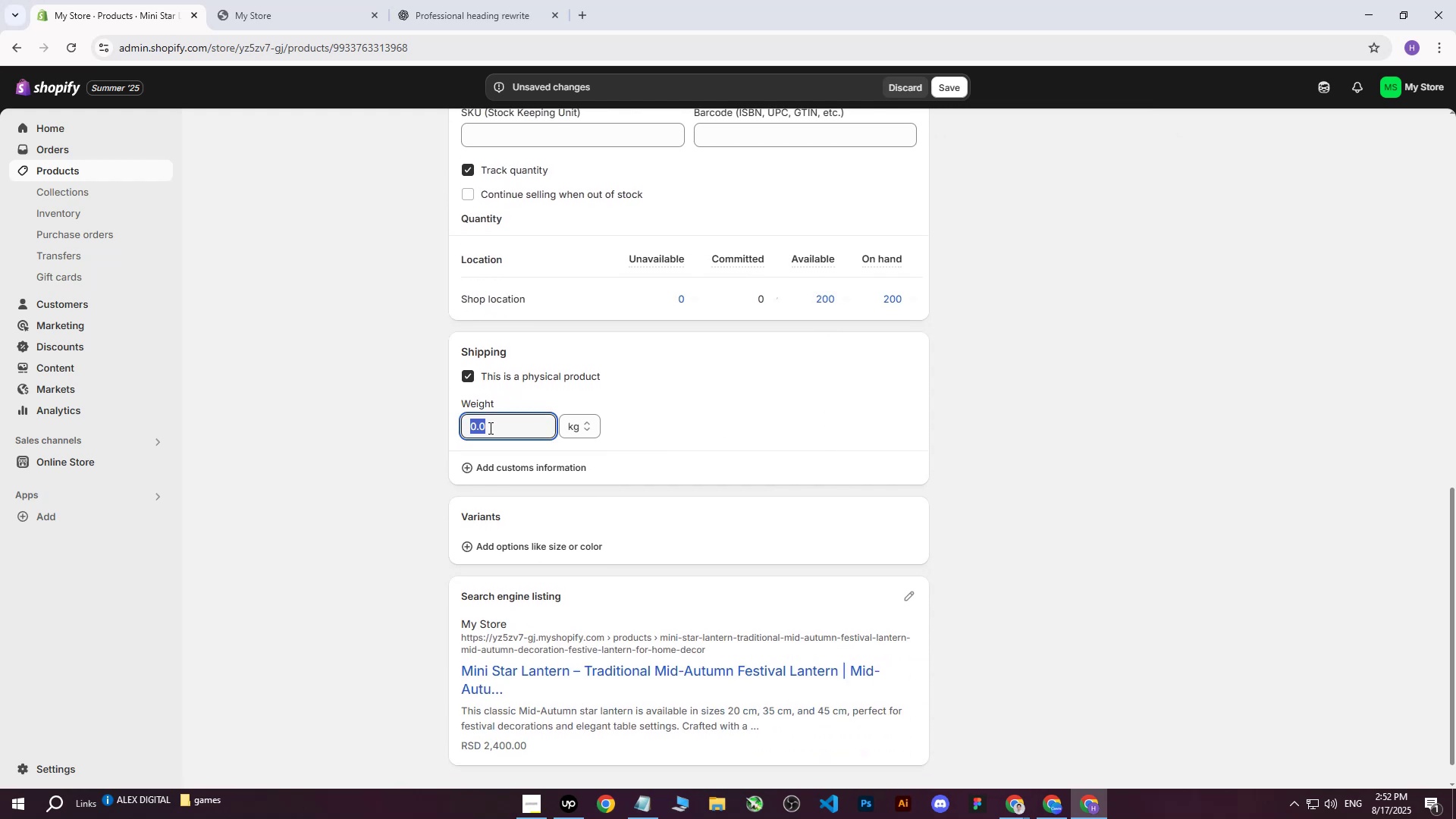 
scroll: coordinate [564, 469], scroll_direction: up, amount: 1.0
 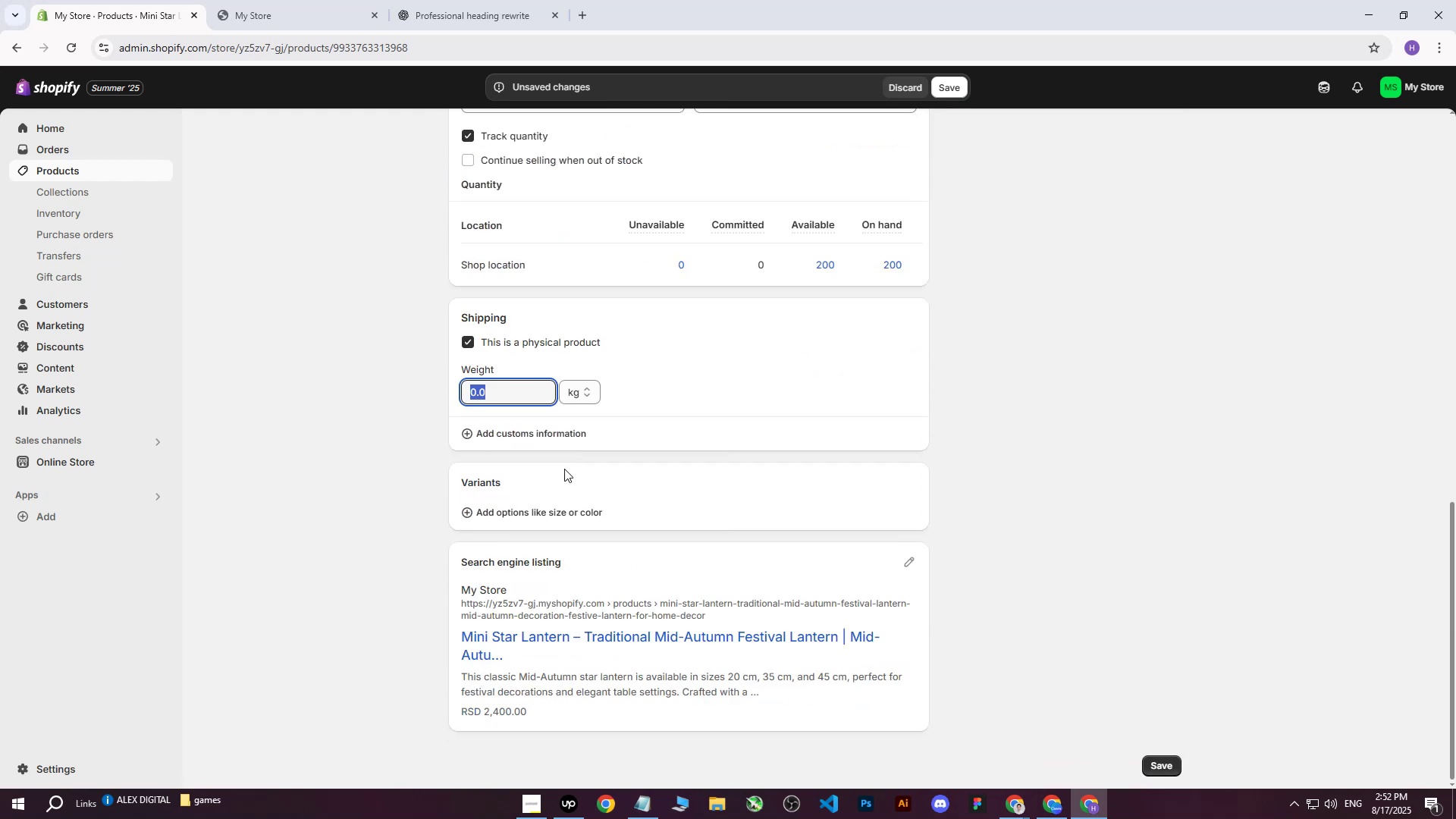 
key(3)
 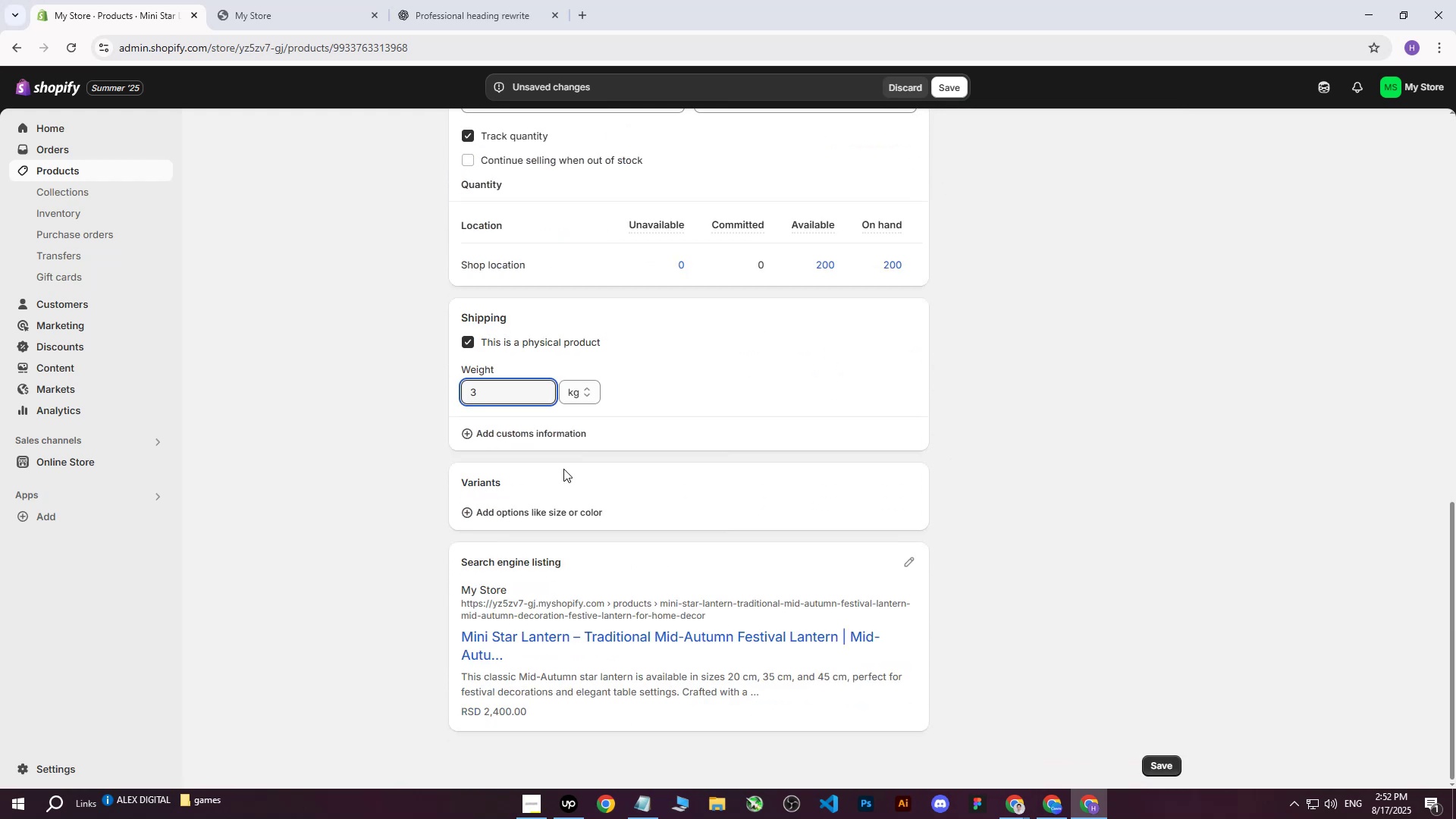 
left_click([397, 414])
 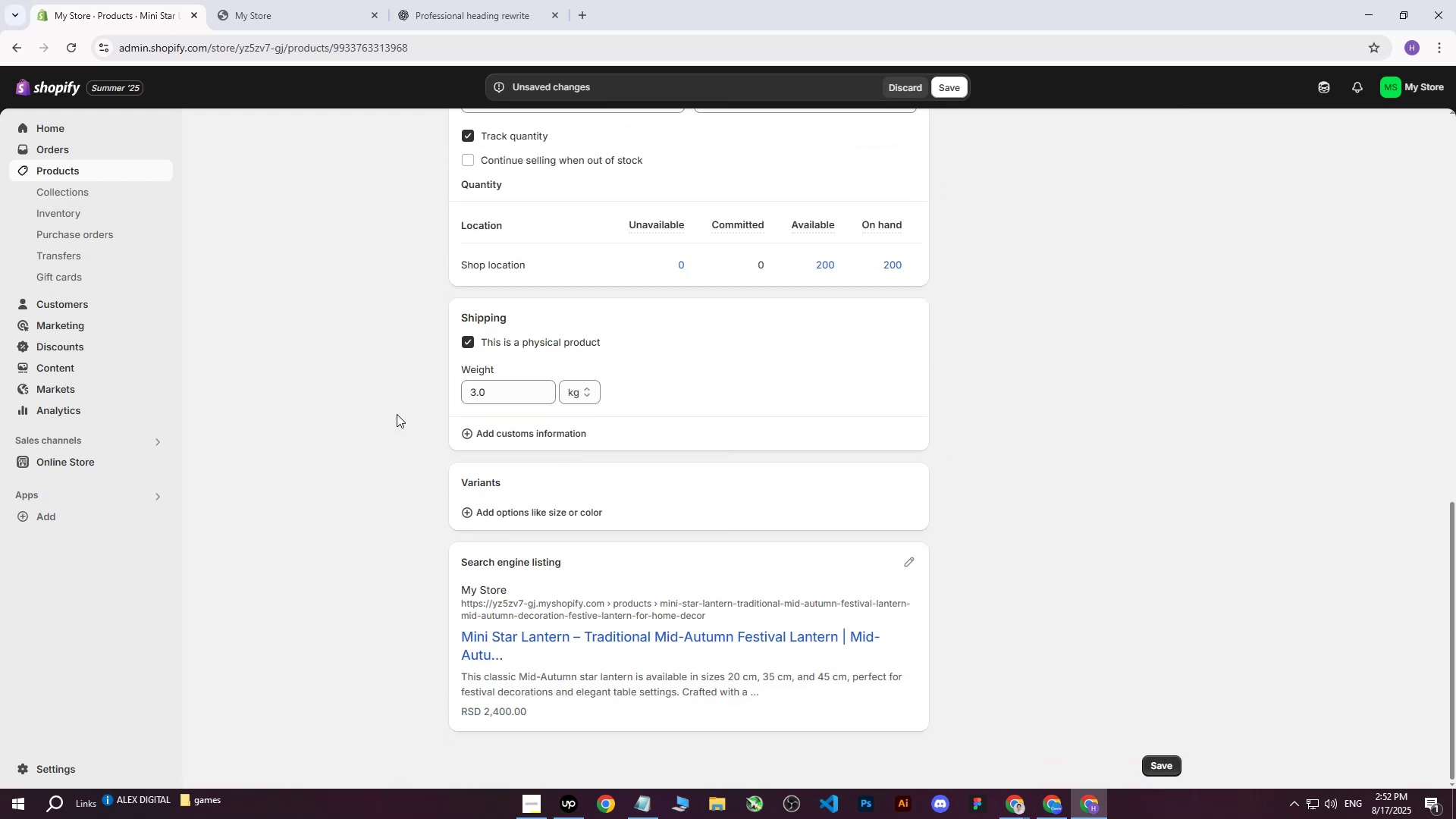 
scroll: coordinate [394, 359], scroll_direction: up, amount: 19.0
 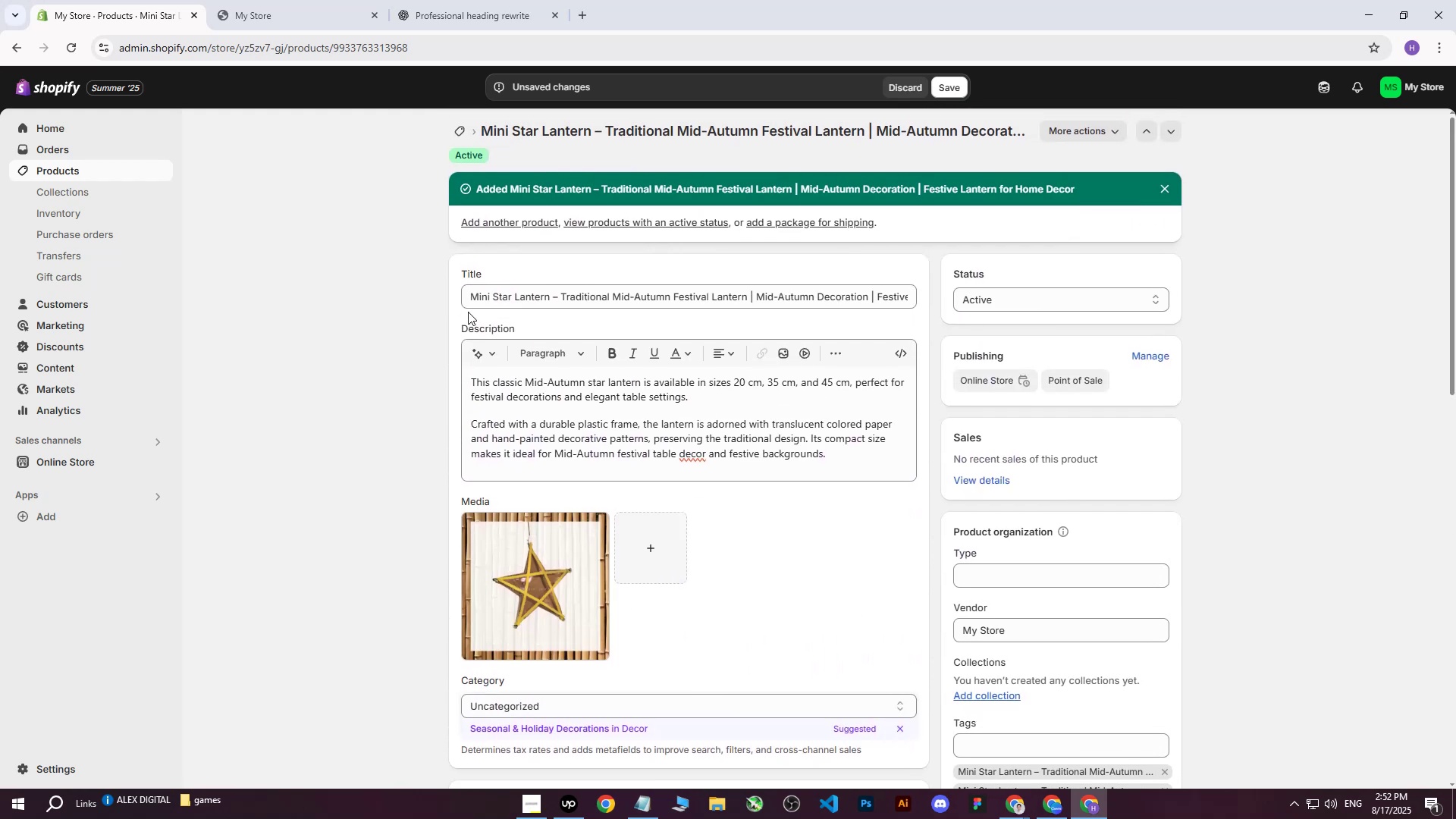 
left_click_drag(start_coordinate=[466, 300], to_coordinate=[993, 288])
 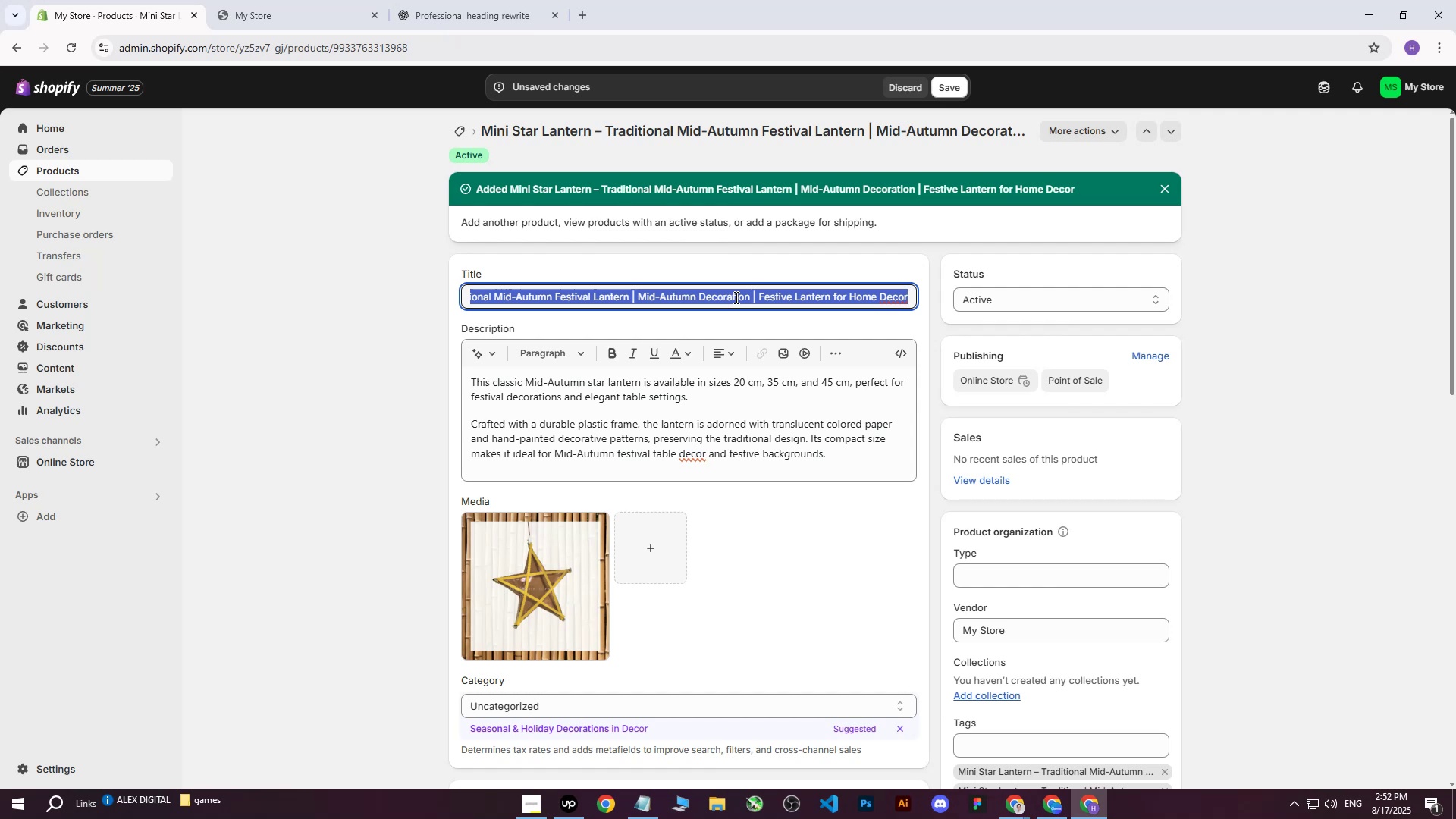 
left_click([284, 536])
 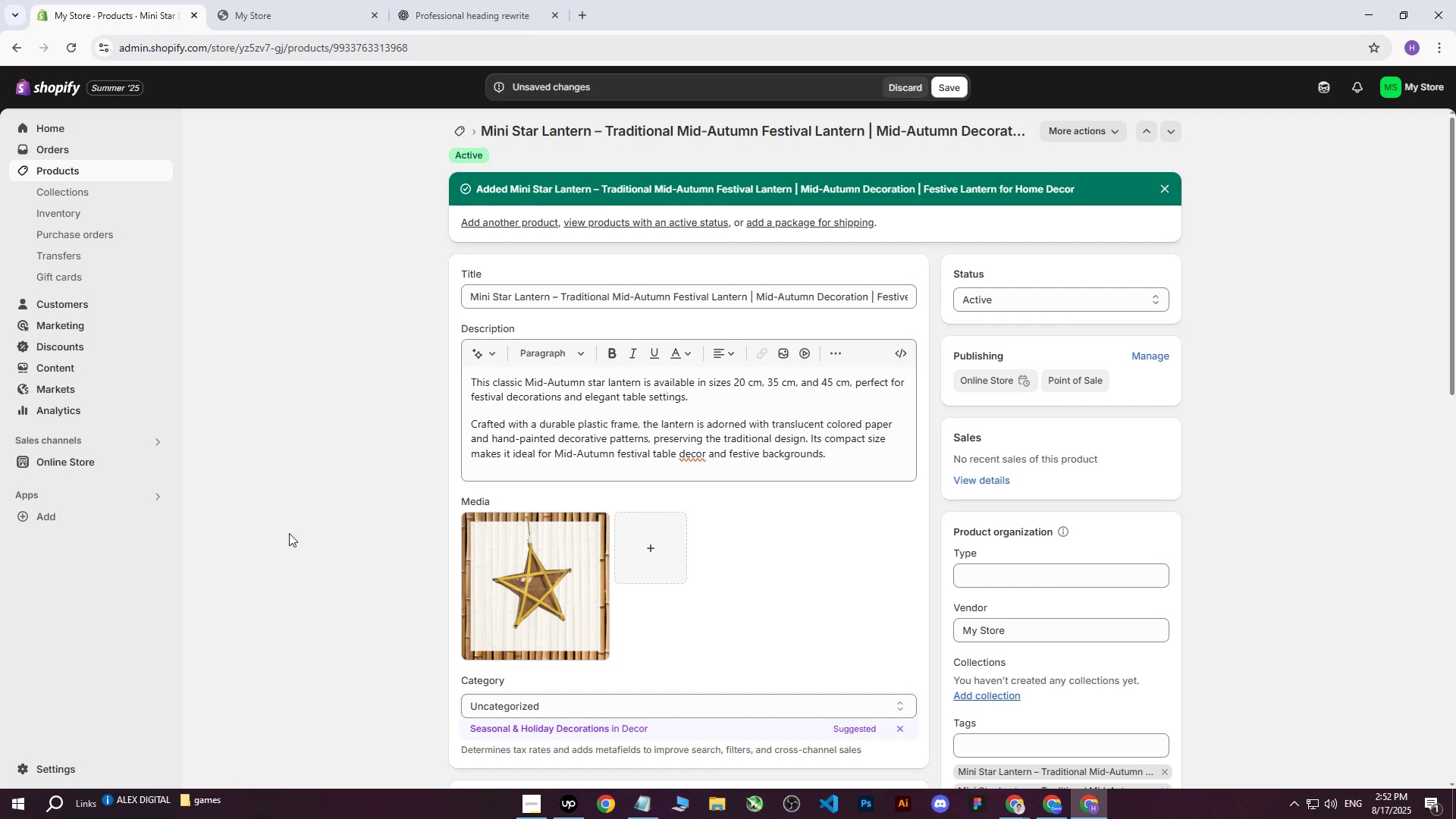 
scroll: coordinate [999, 482], scroll_direction: up, amount: 7.0
 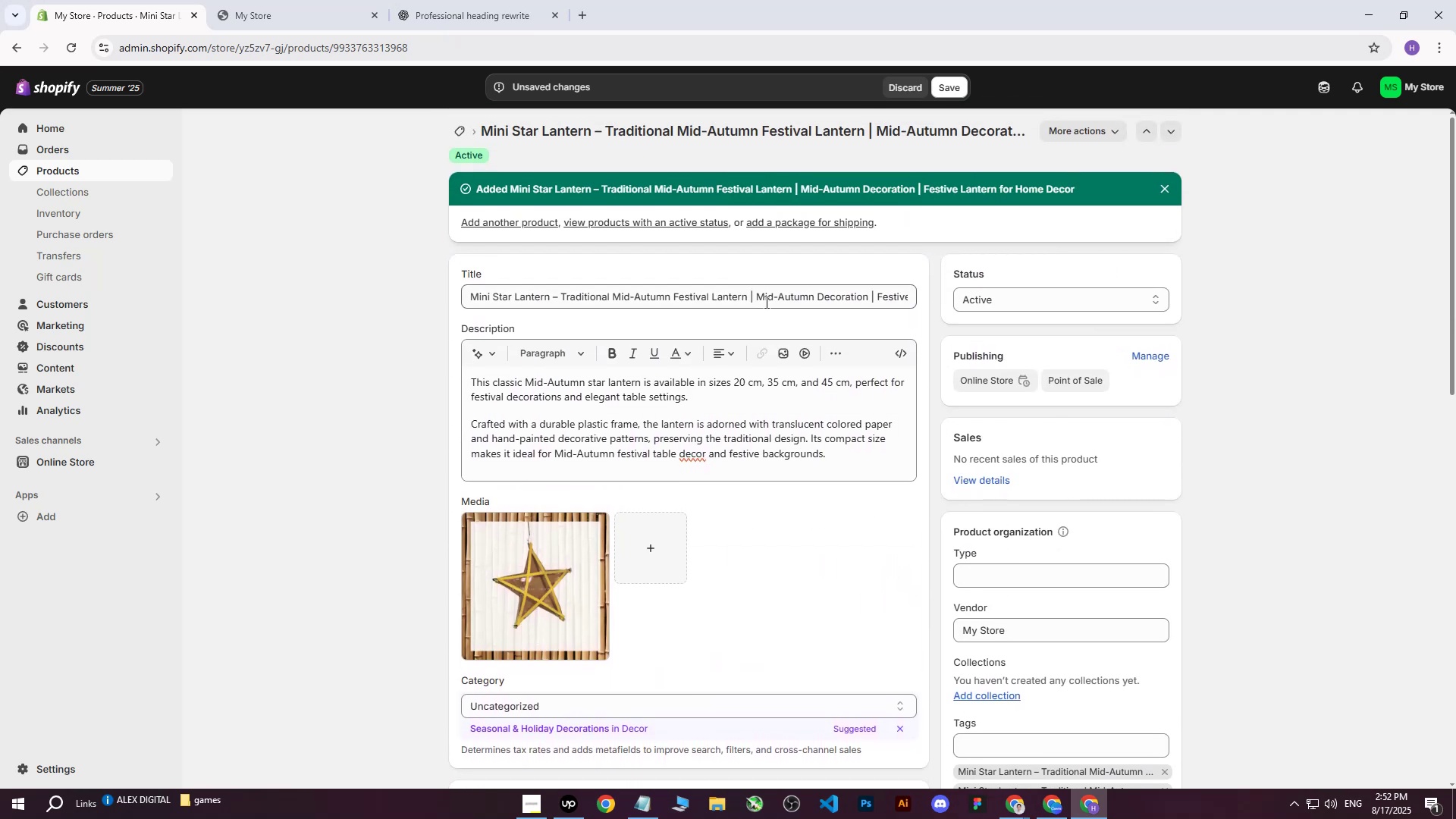 
left_click_drag(start_coordinate=[761, 297], to_coordinate=[852, 297])
 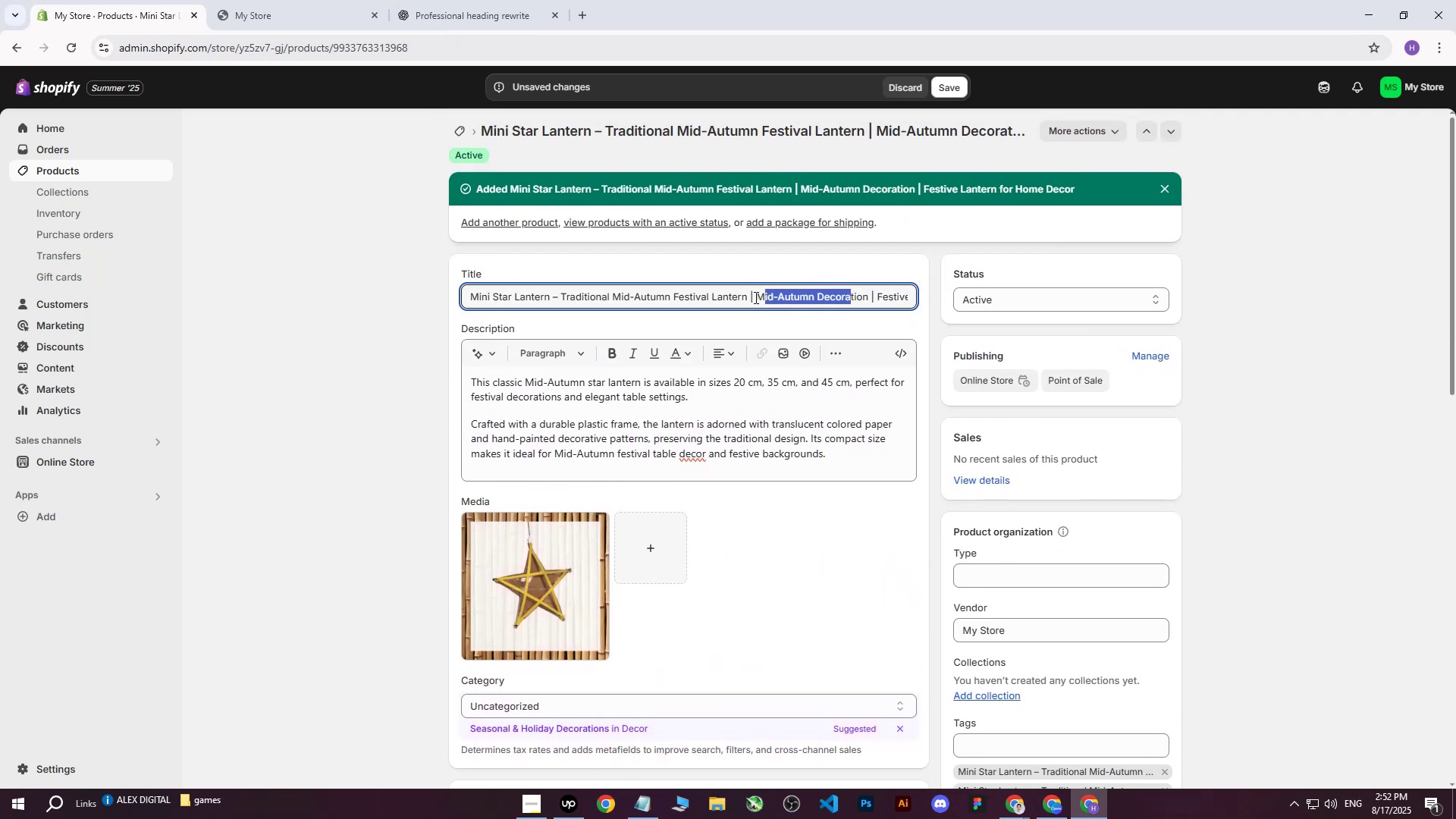 
left_click_drag(start_coordinate=[757, 297], to_coordinate=[867, 297])
 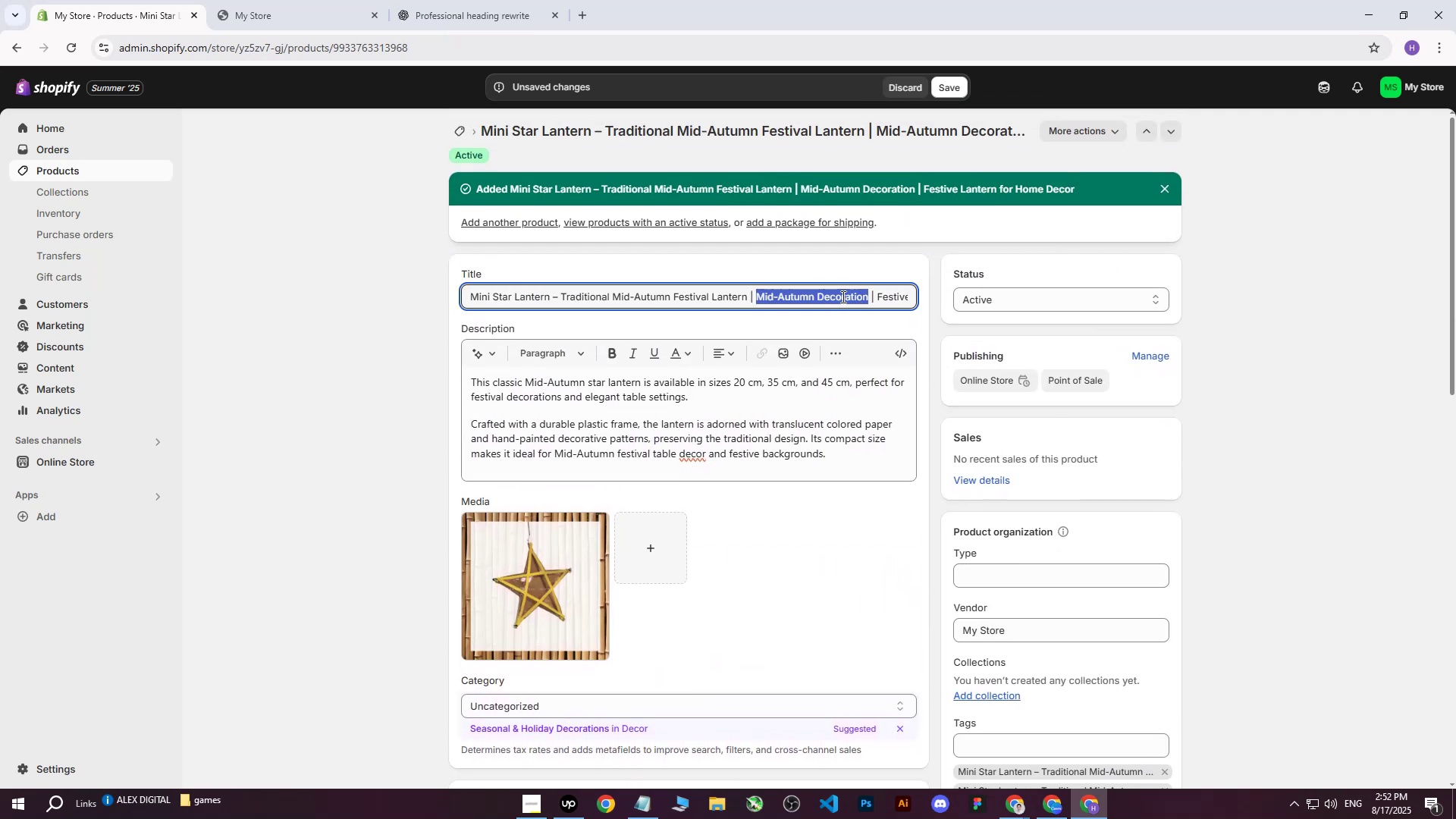 
right_click([842, 297])
 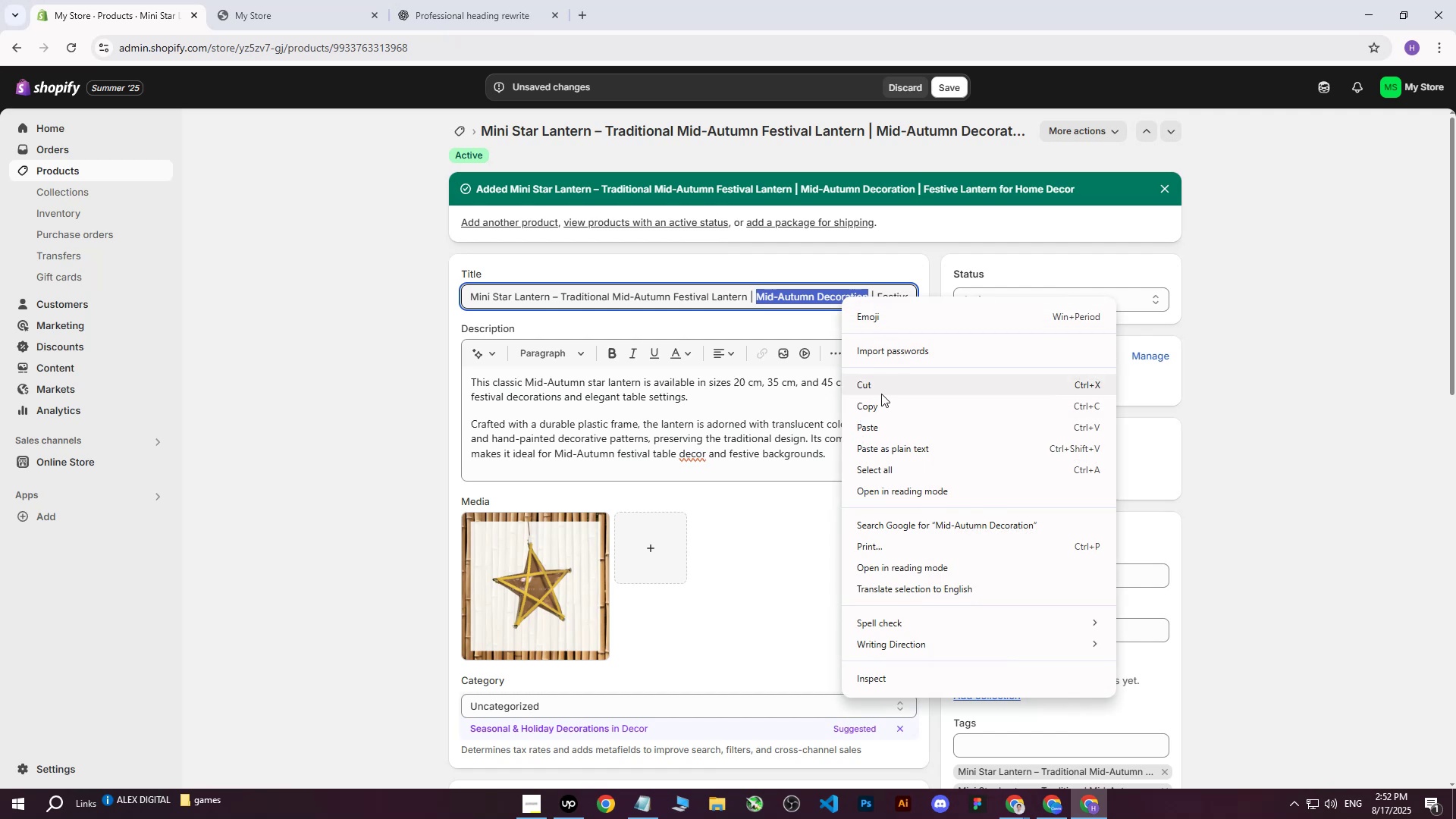 
left_click([882, 403])
 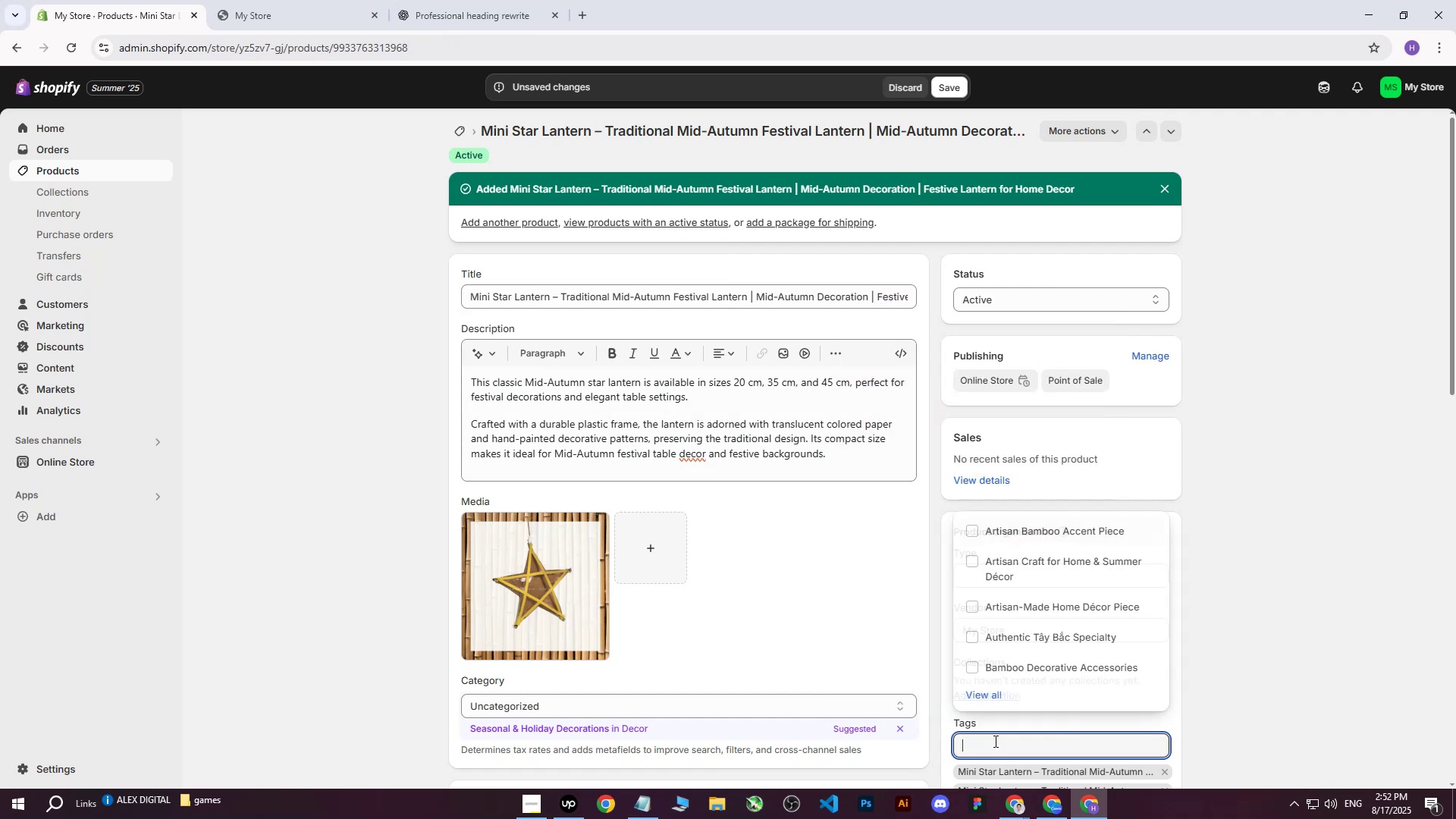 
right_click([993, 743])
 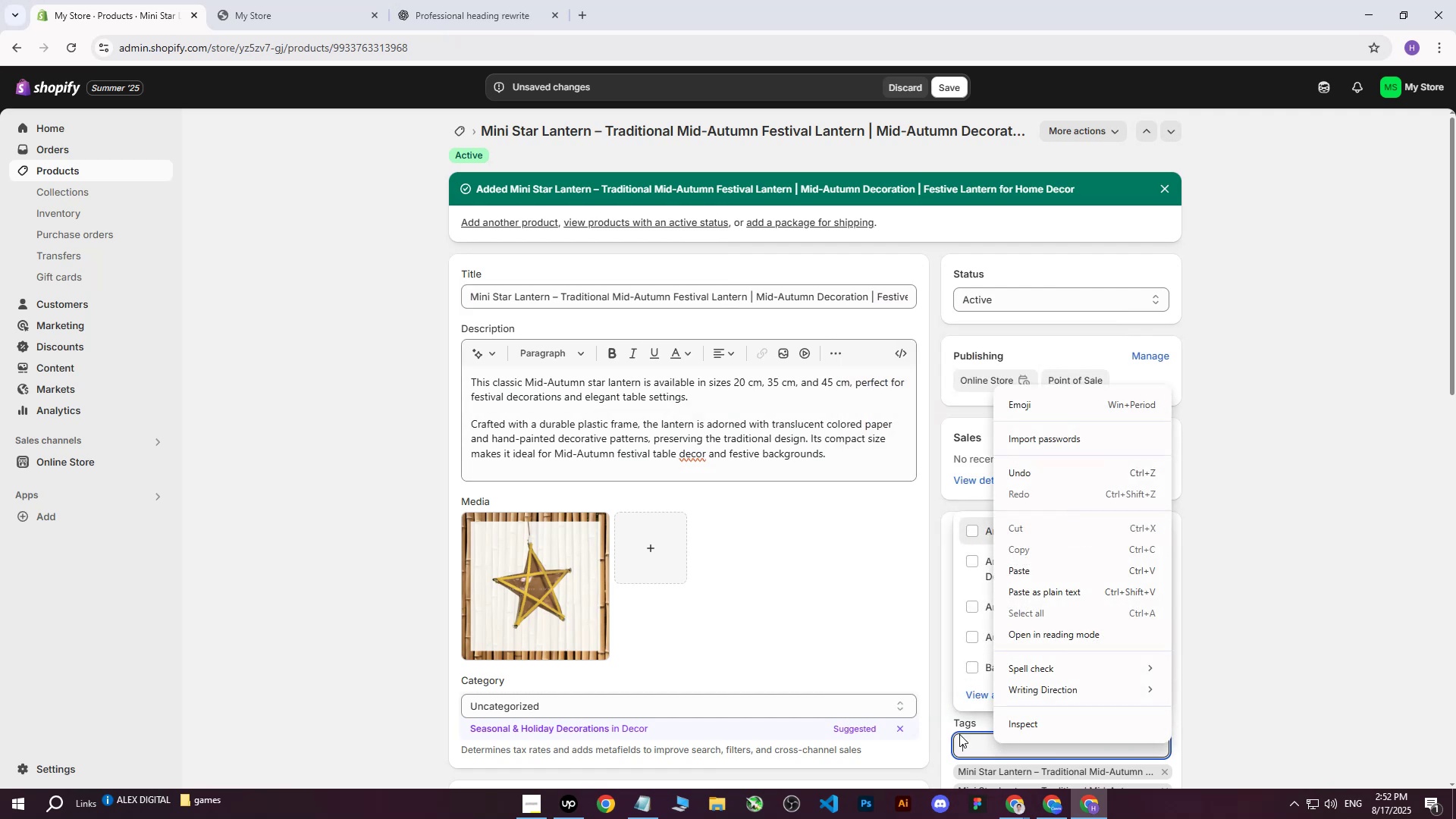 
left_click([976, 742])
 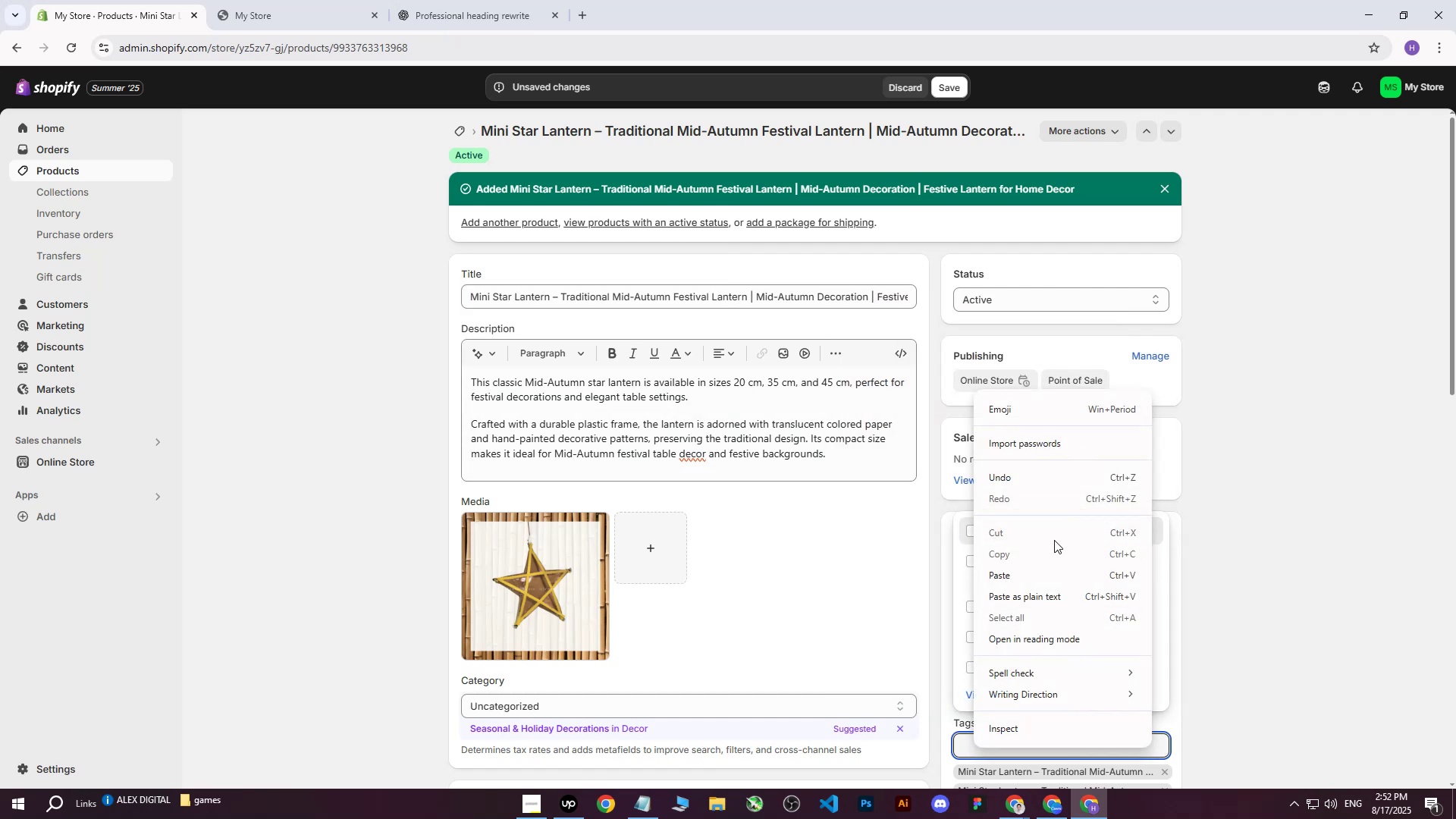 
left_click([1015, 571])
 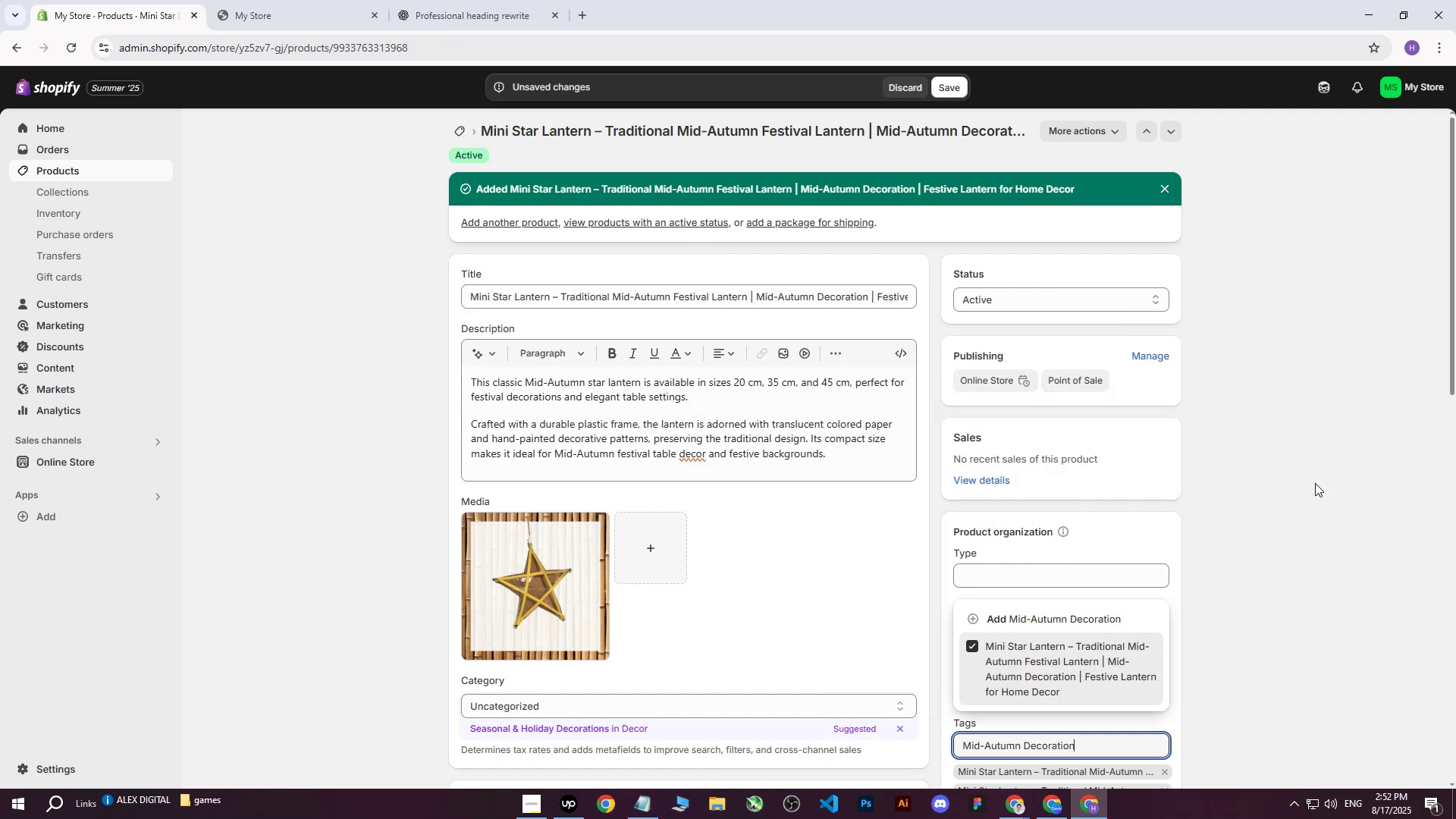 
scroll: coordinate [1319, 482], scroll_direction: down, amount: 2.0
 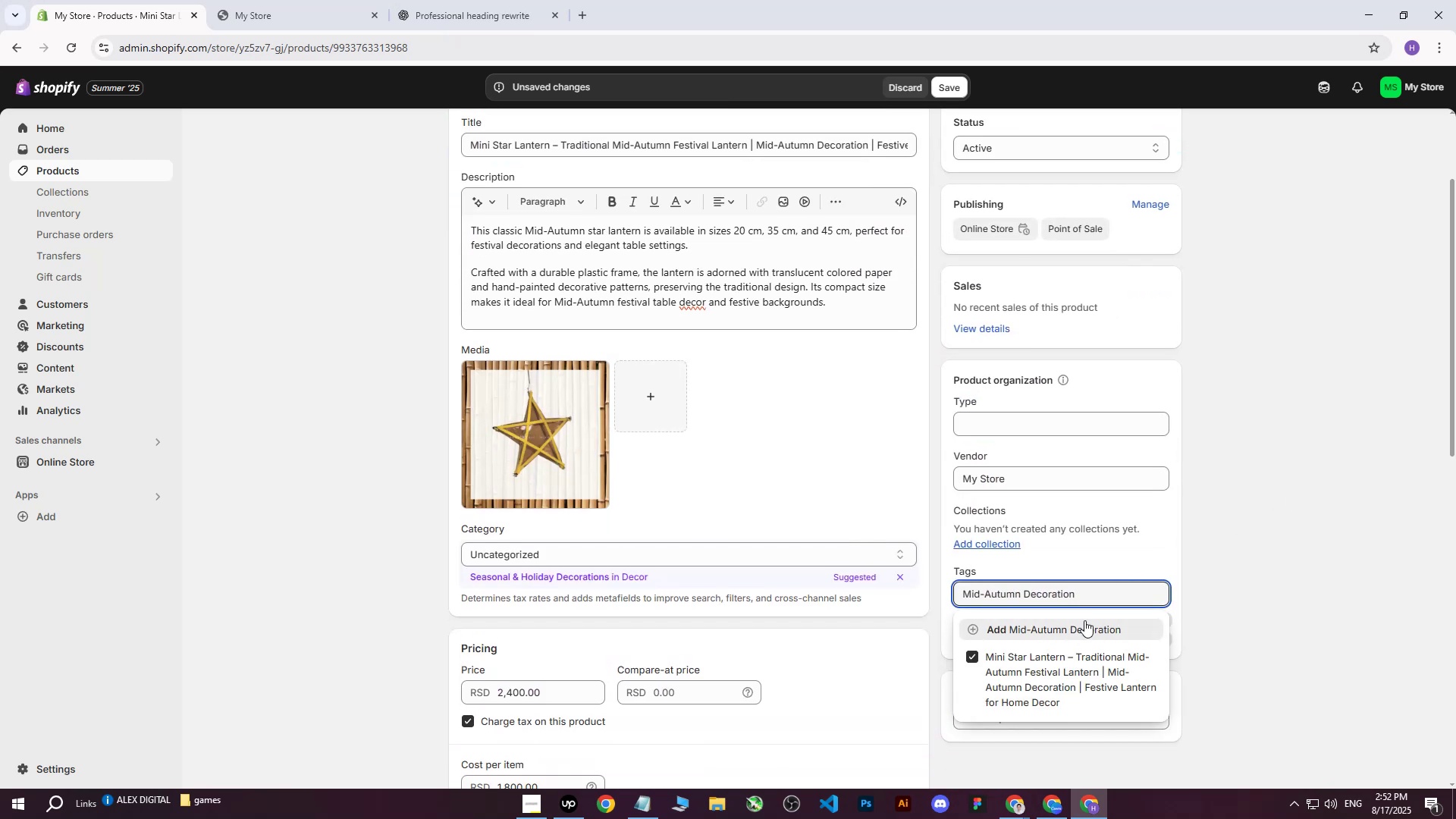 
left_click([1081, 627])
 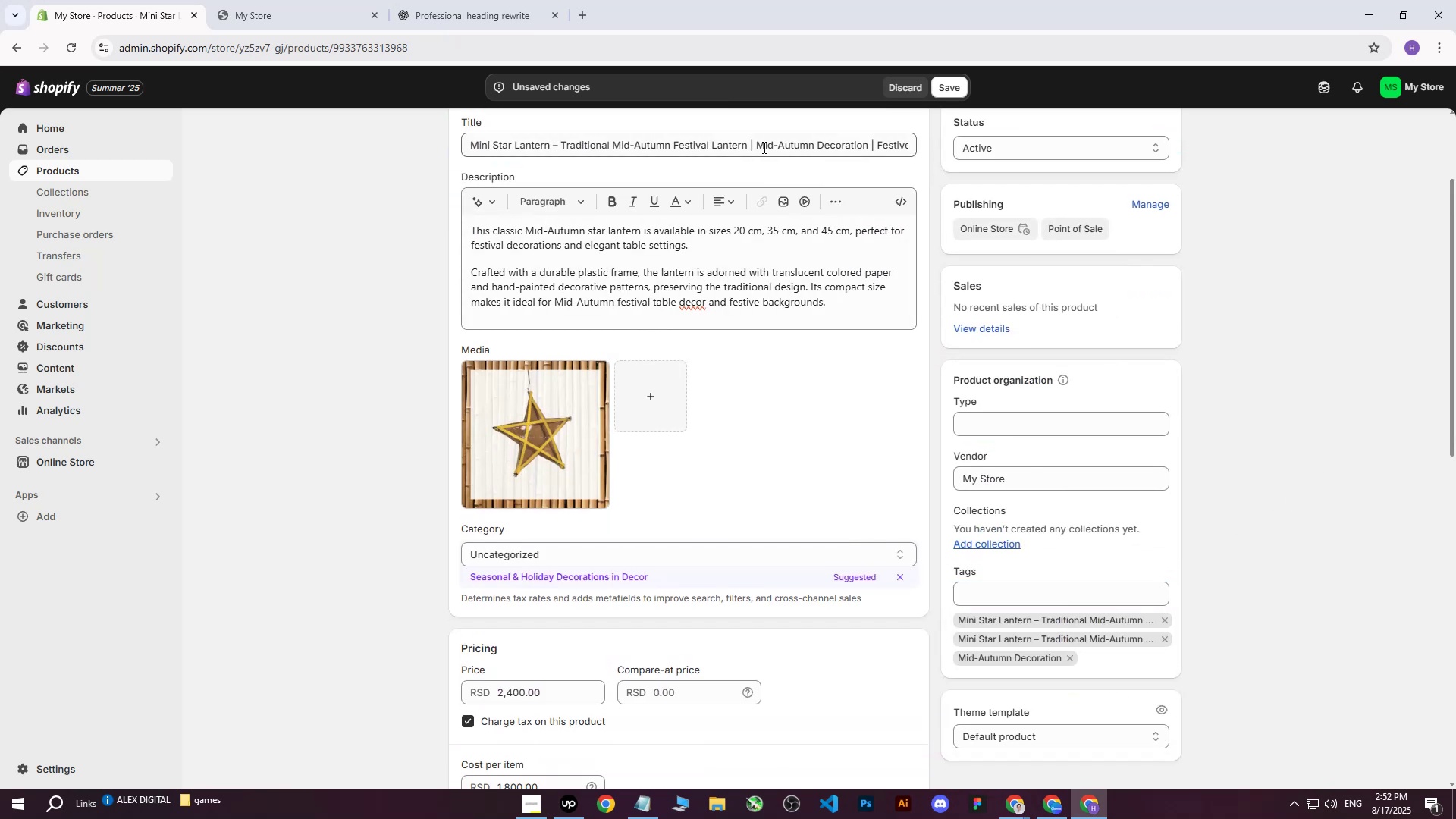 
left_click_drag(start_coordinate=[759, 142], to_coordinate=[937, 148])
 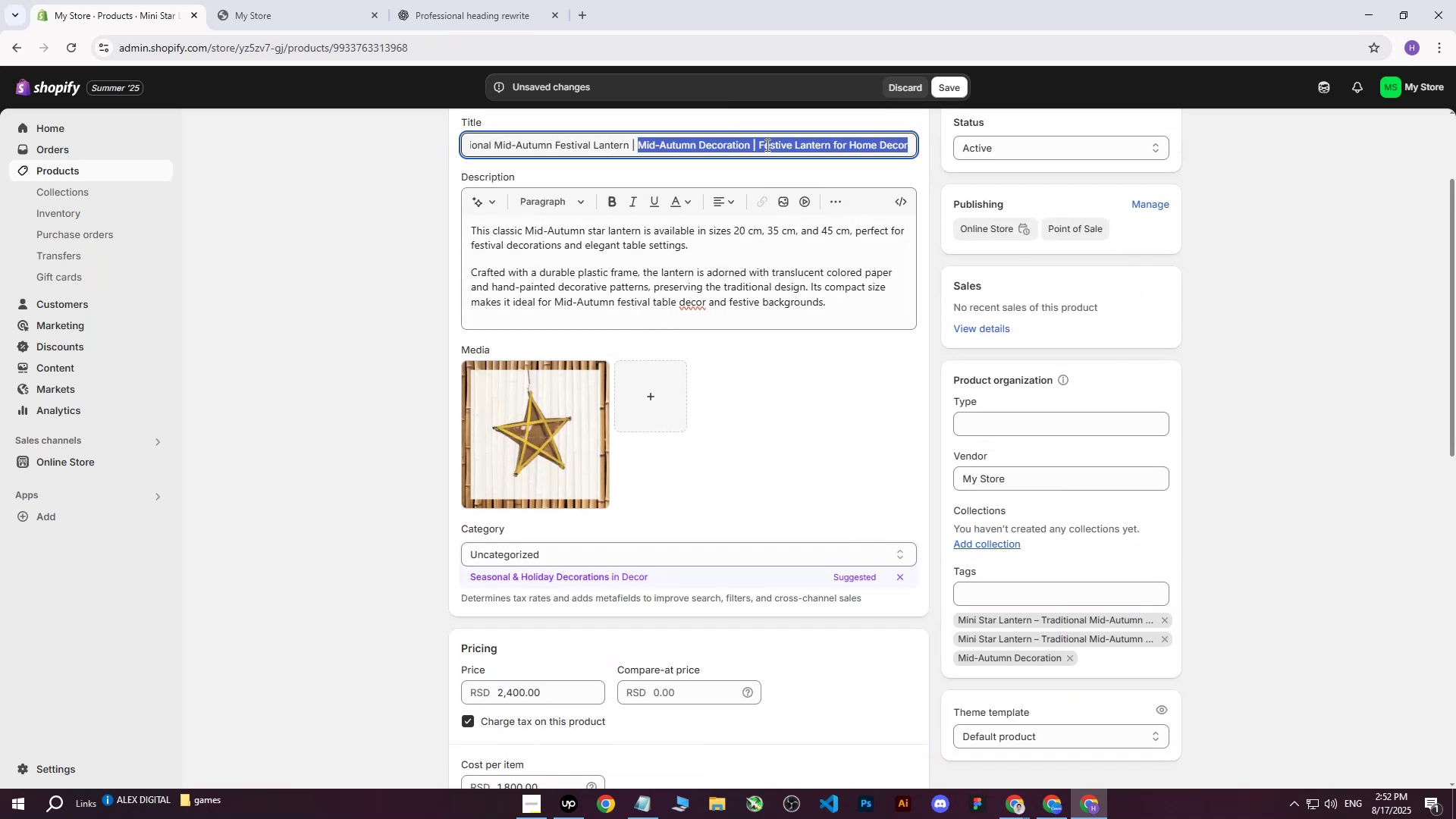 
double_click([761, 143])
 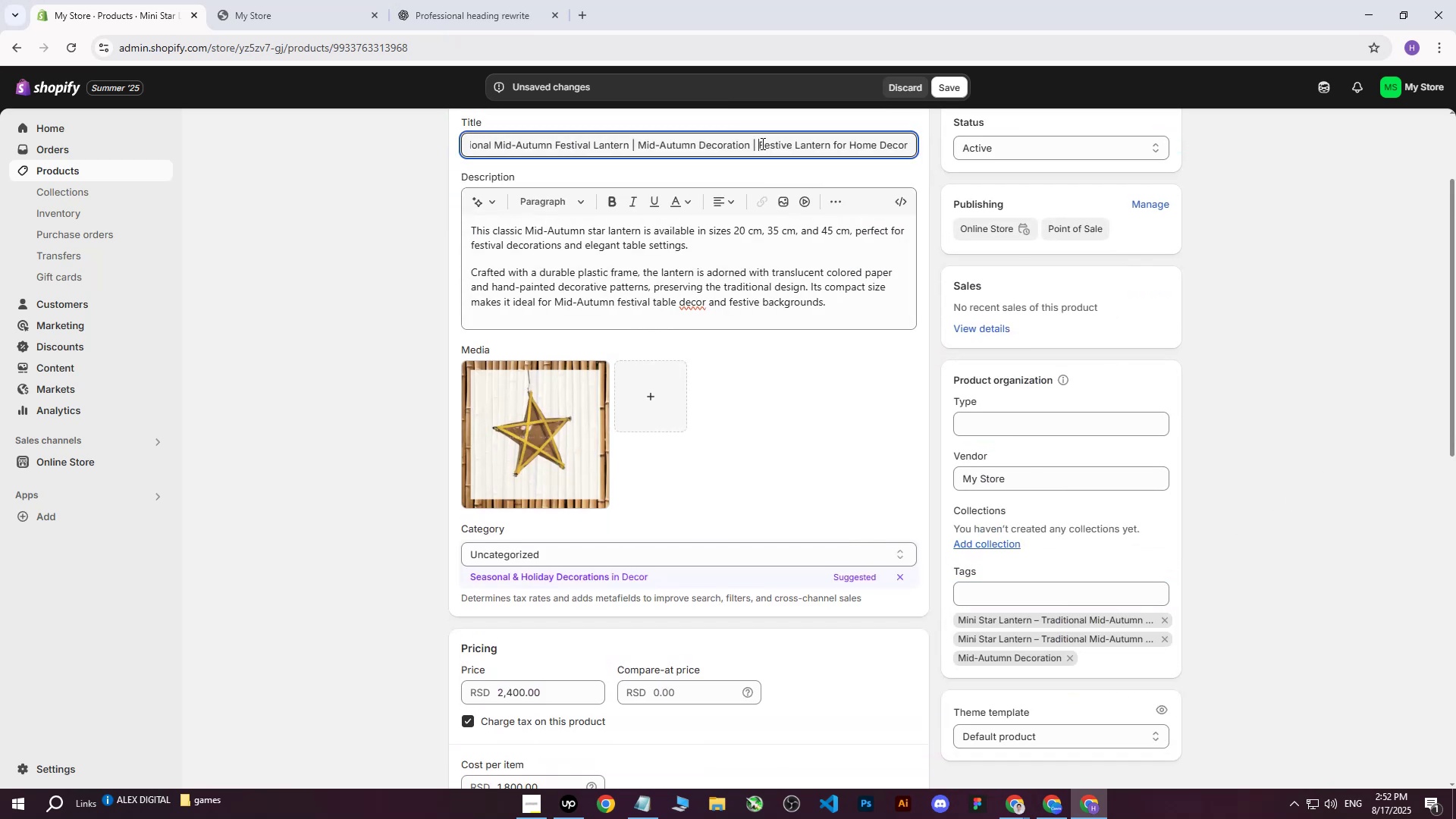 
left_click_drag(start_coordinate=[761, 143], to_coordinate=[935, 148])
 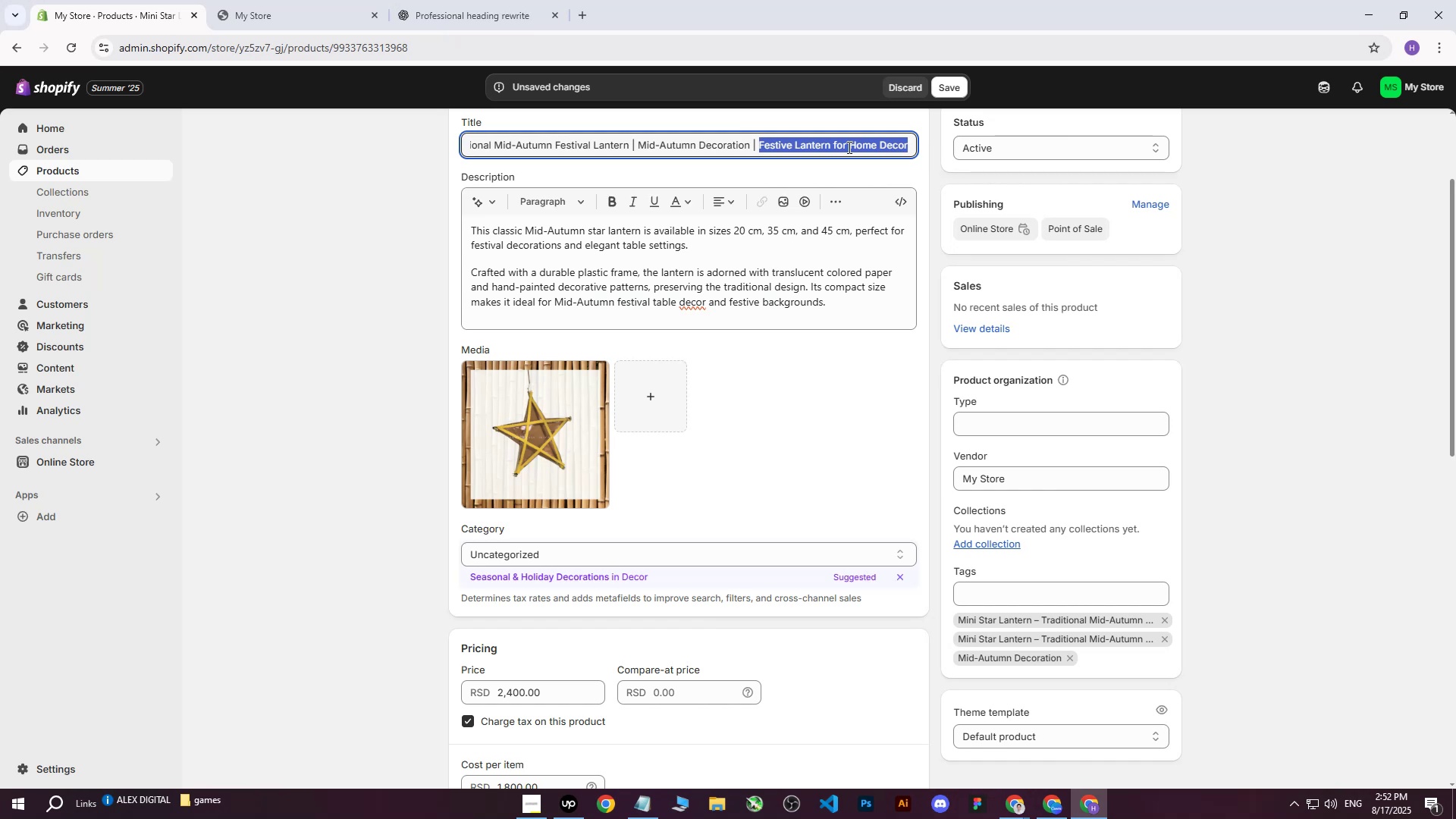 
right_click([848, 147])
 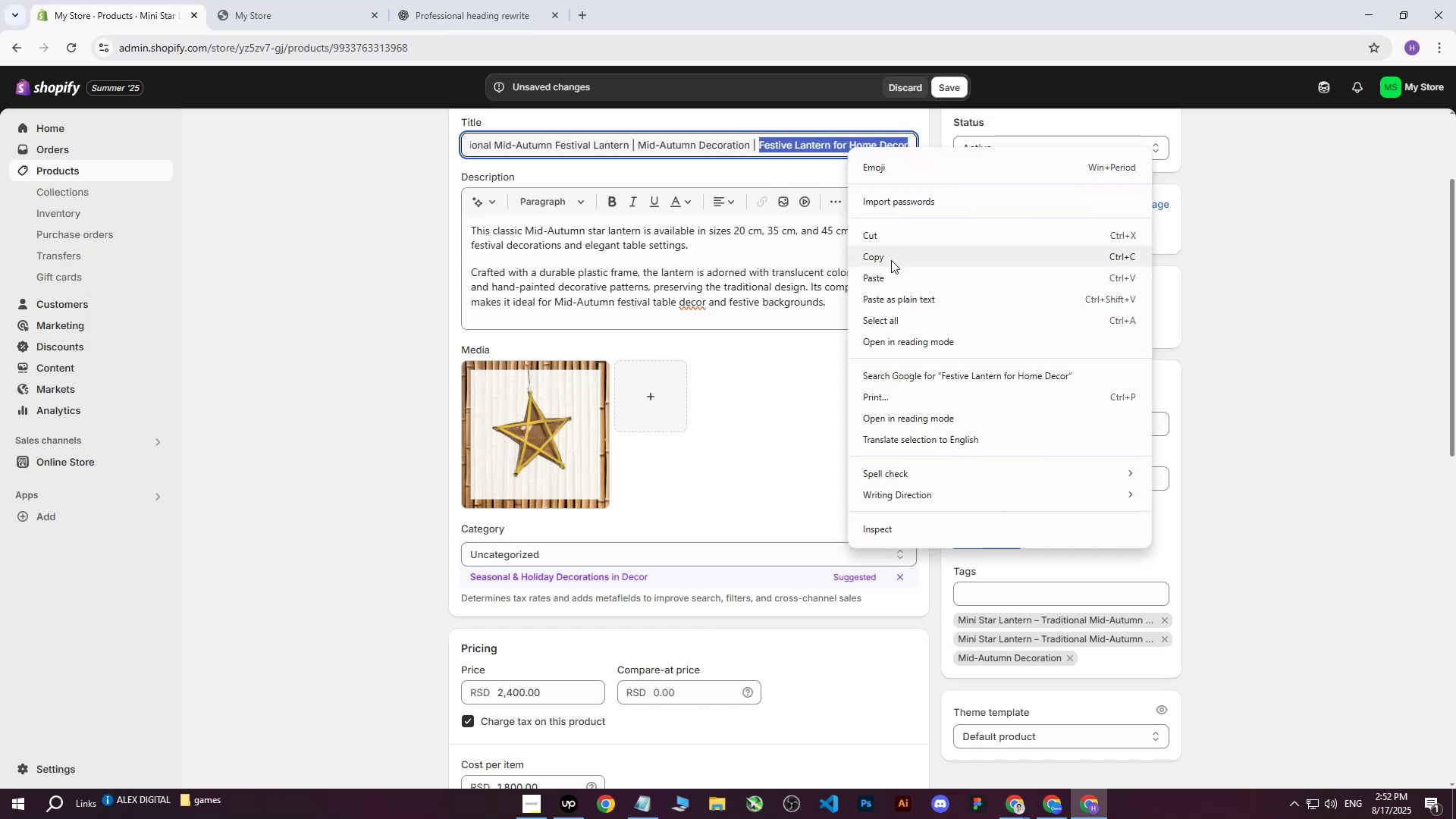 
left_click([891, 259])
 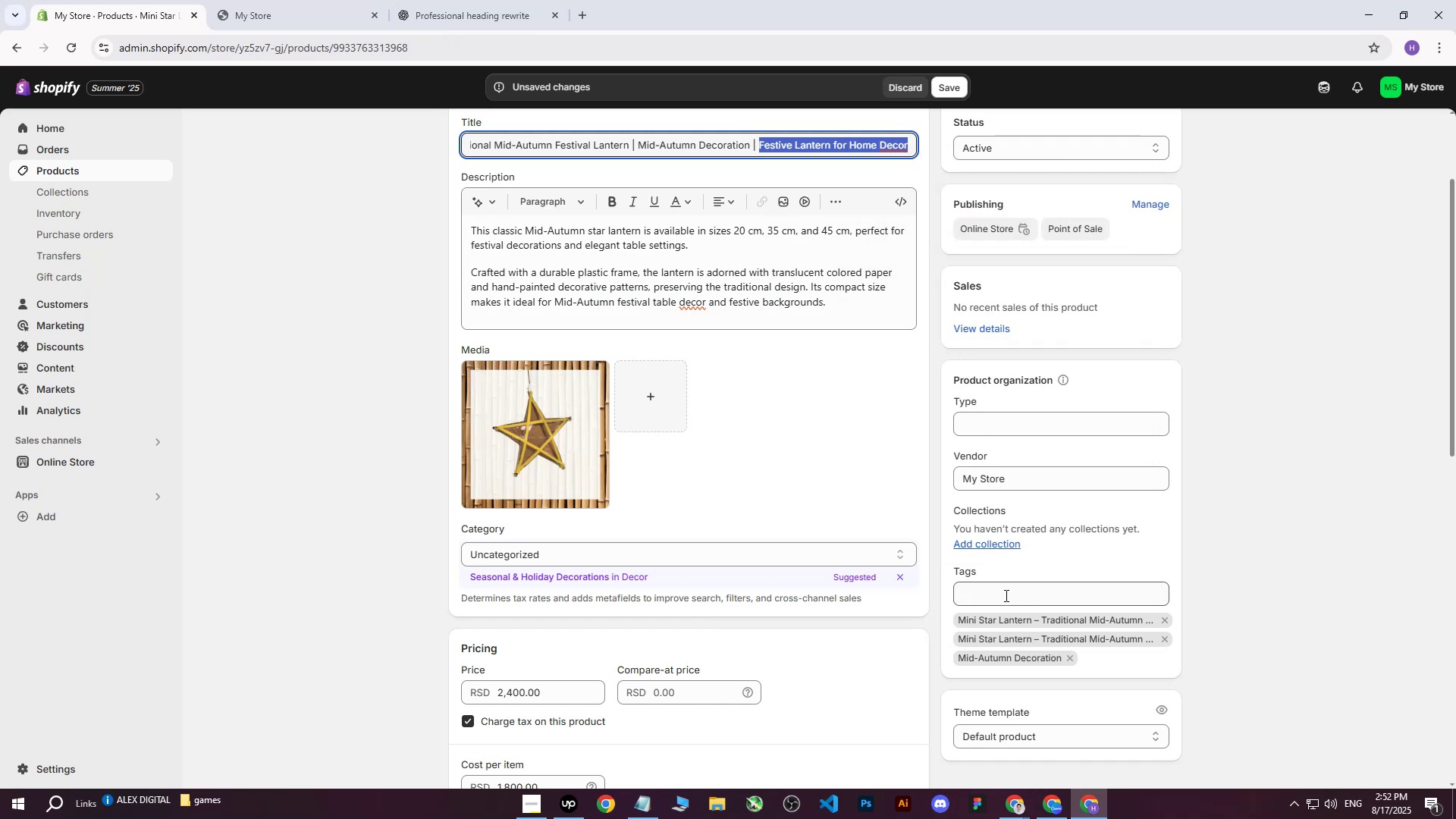 
left_click([1002, 595])
 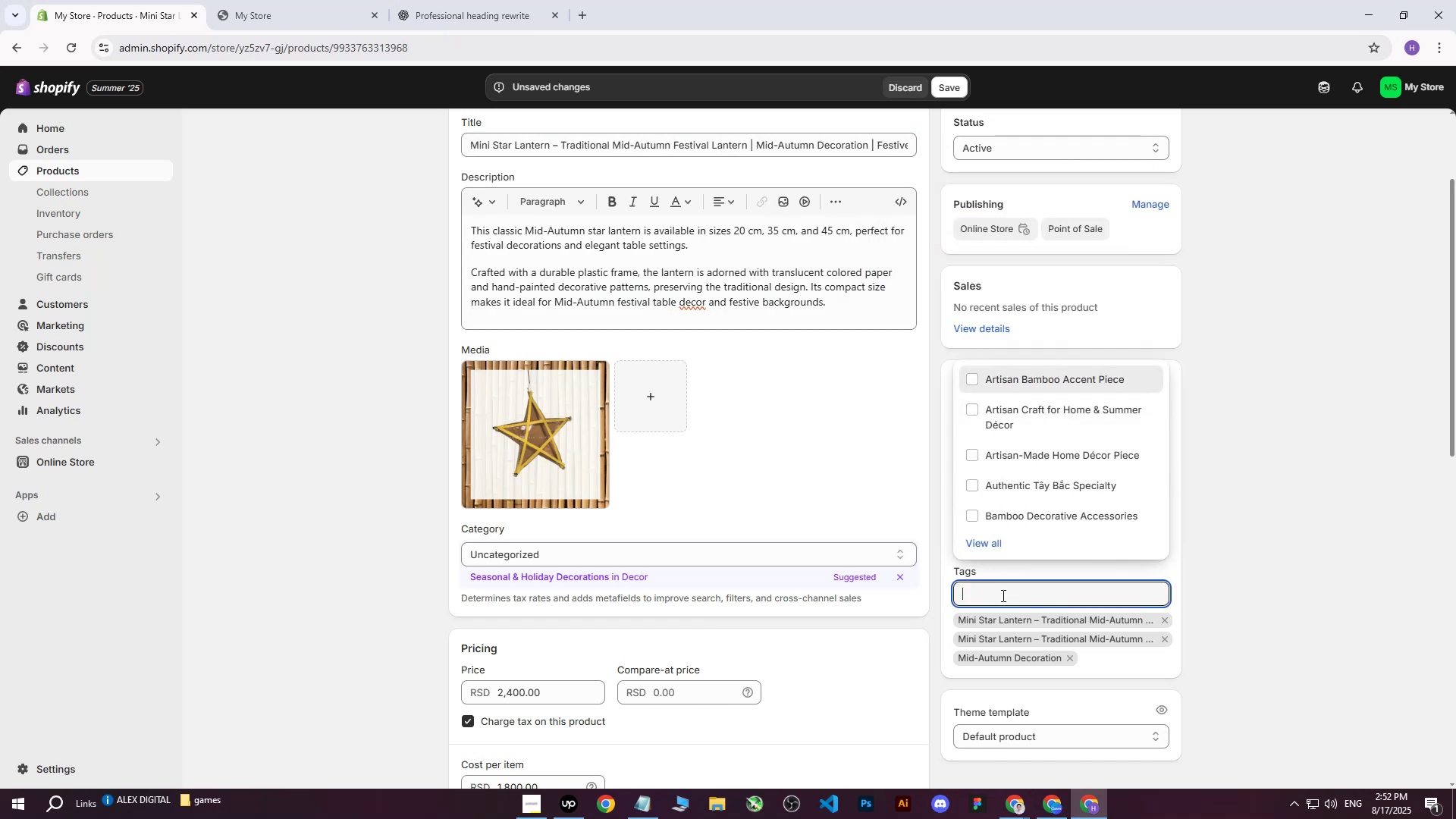 
right_click([1002, 595])
 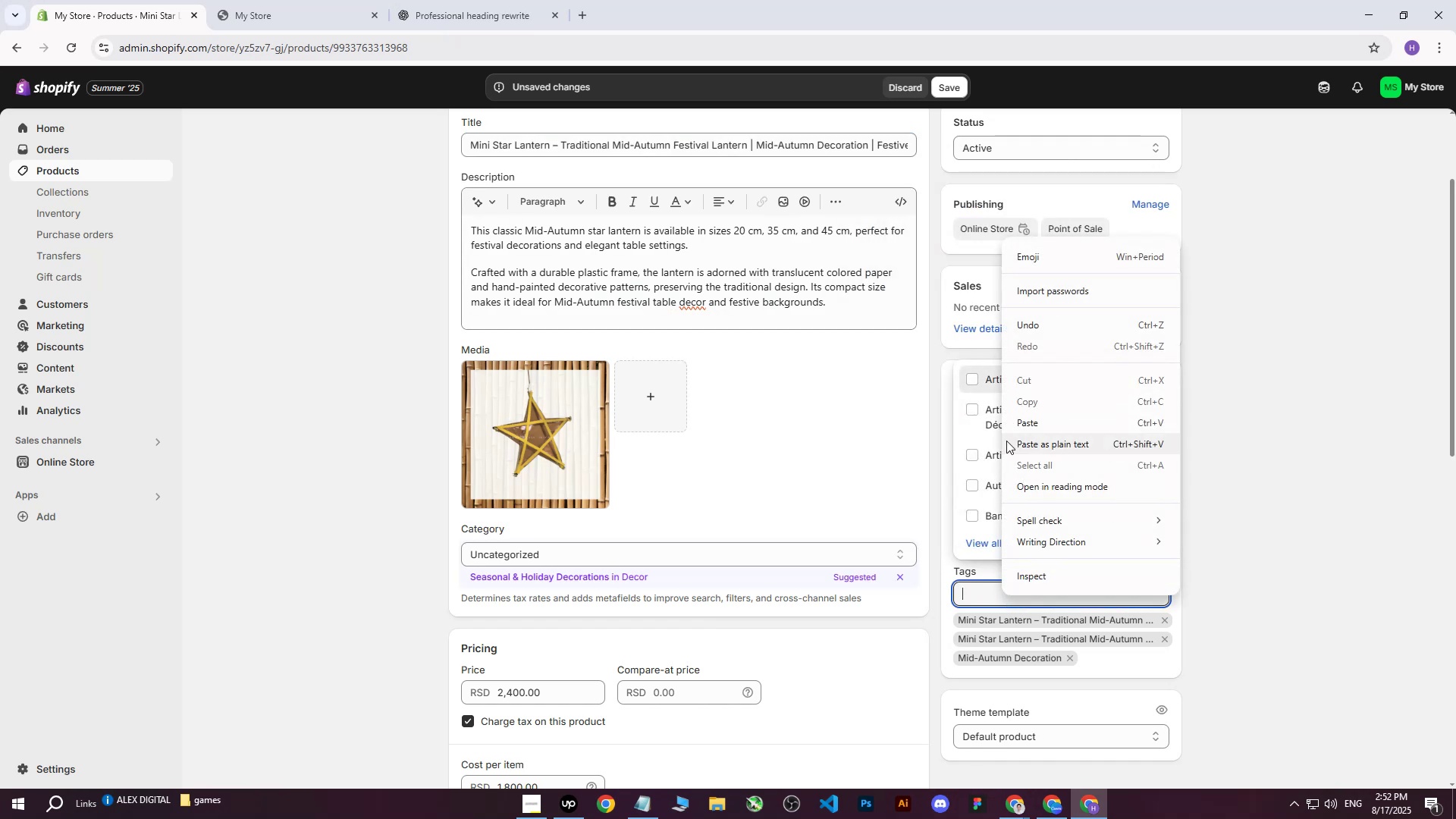 
left_click([1021, 420])
 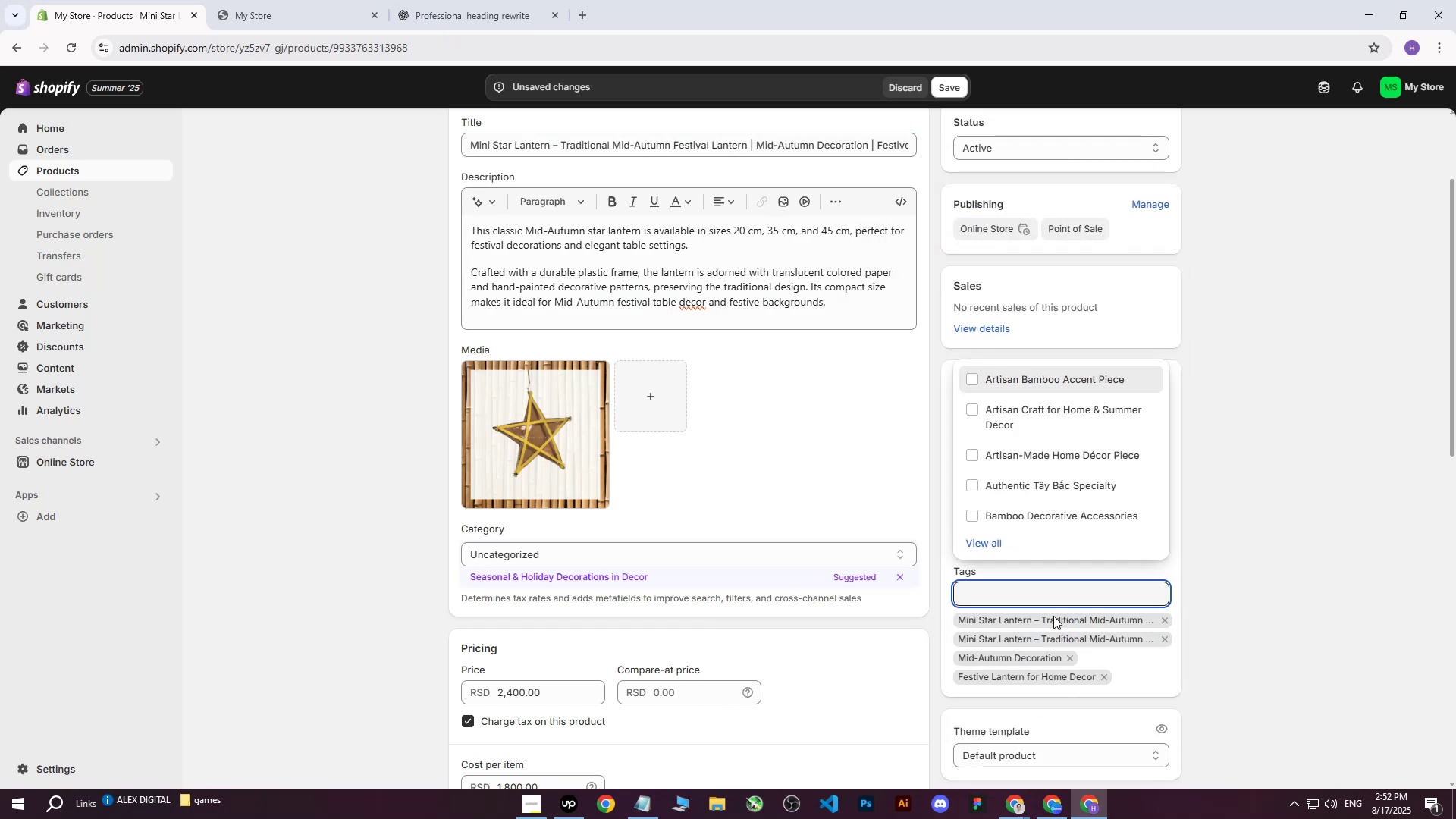 
double_click([1297, 358])
 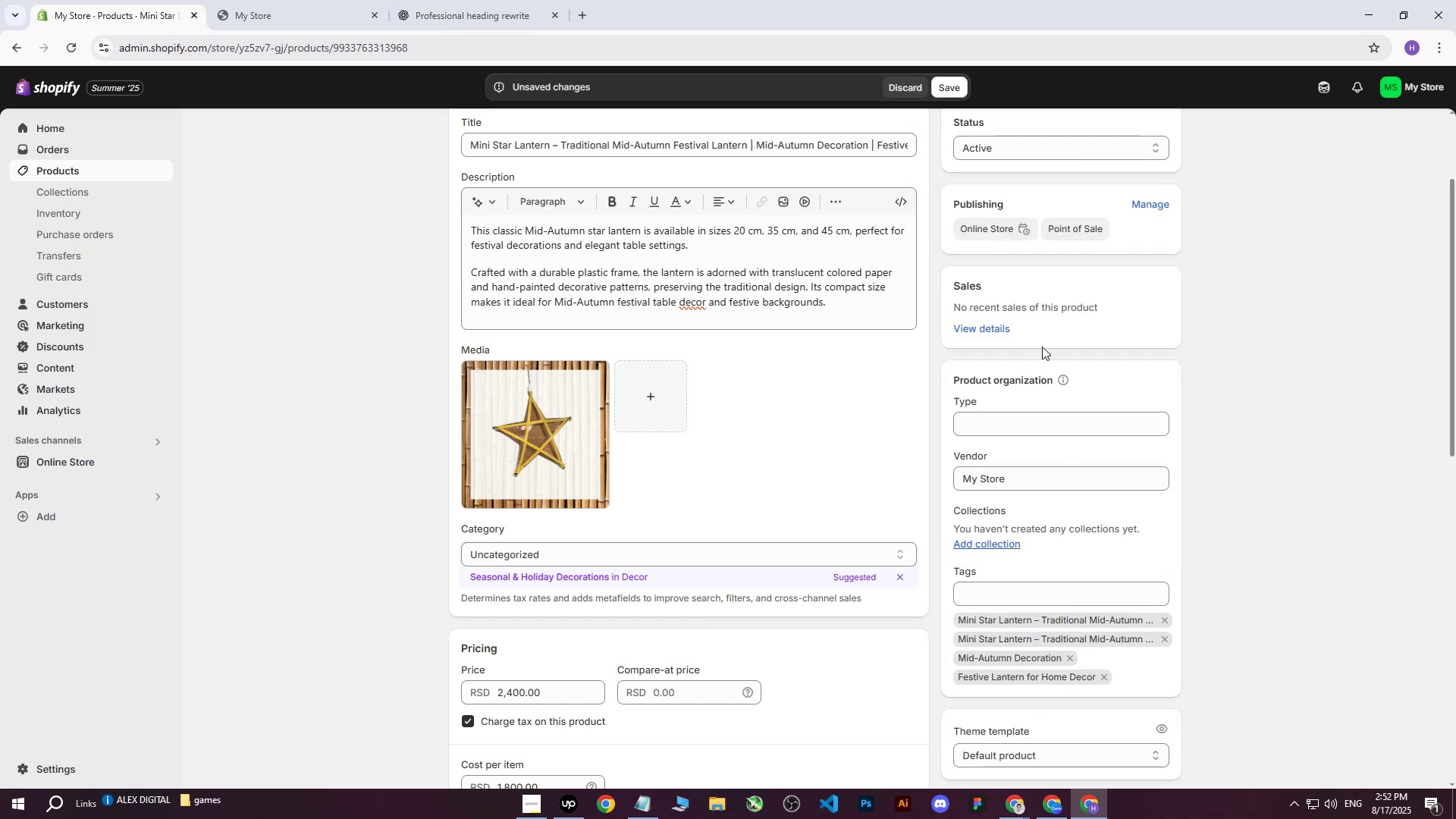 
scroll: coordinate [514, 424], scroll_direction: up, amount: 6.0
 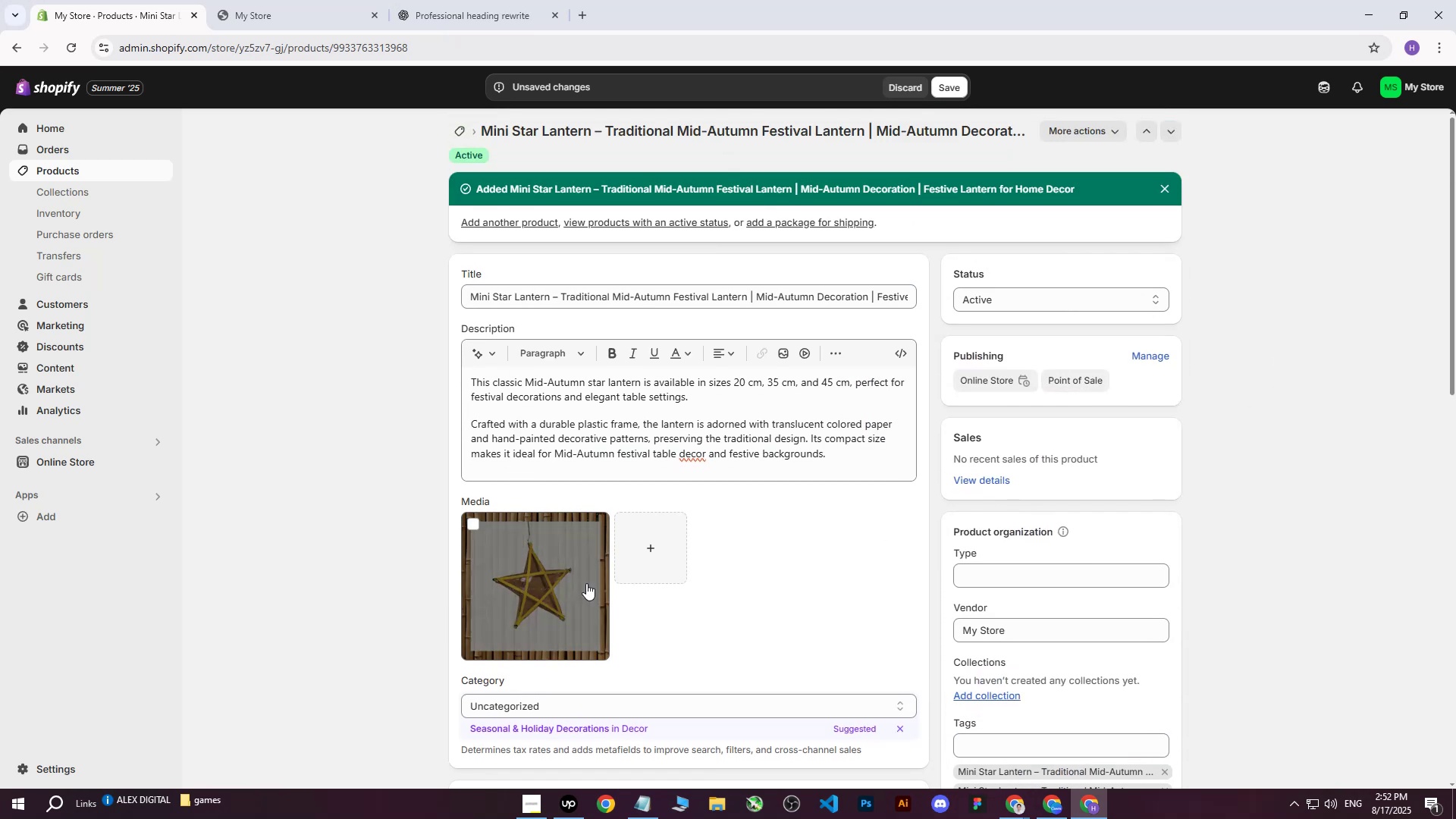 
left_click([586, 584])
 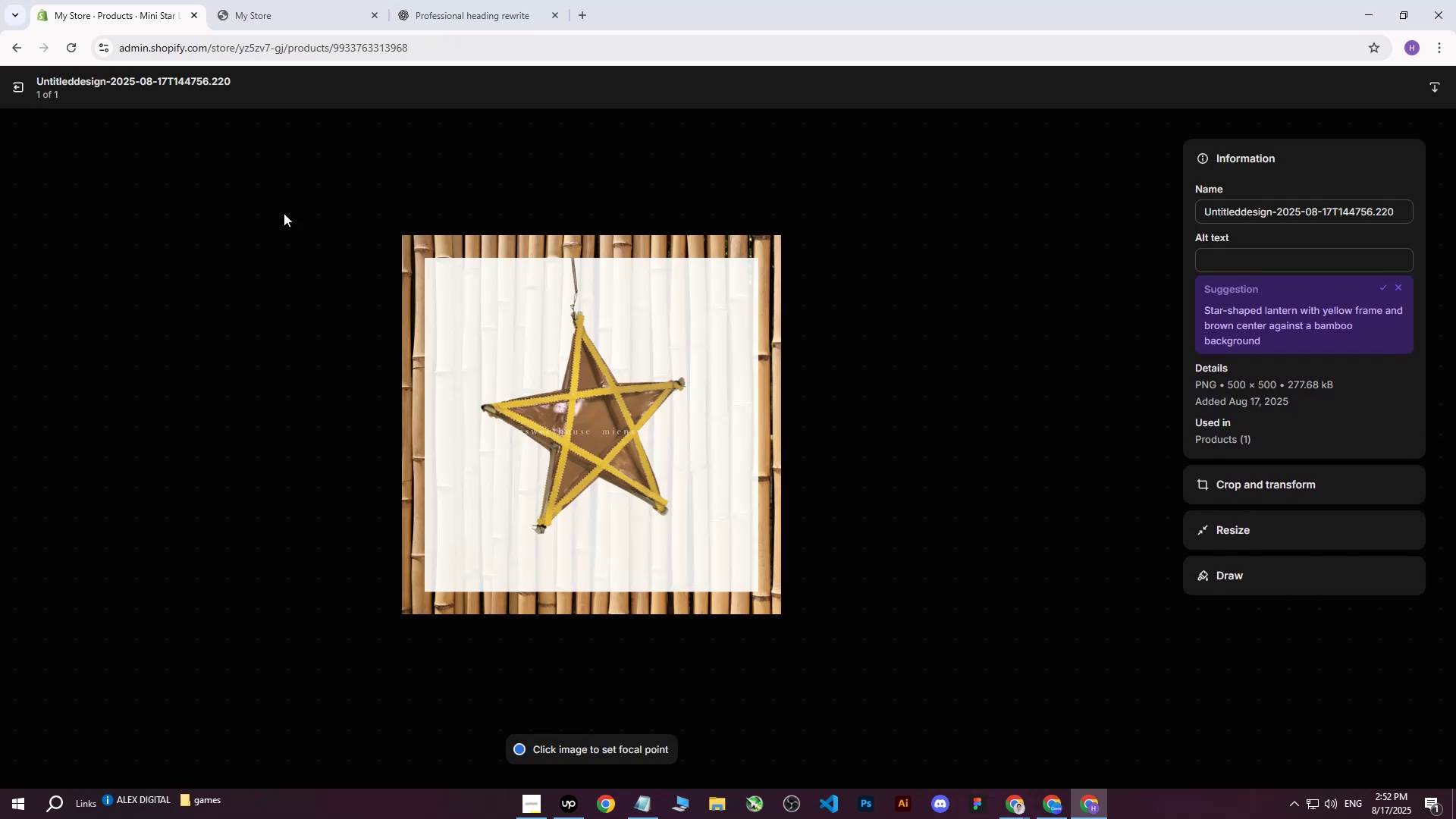 
left_click([13, 83])
 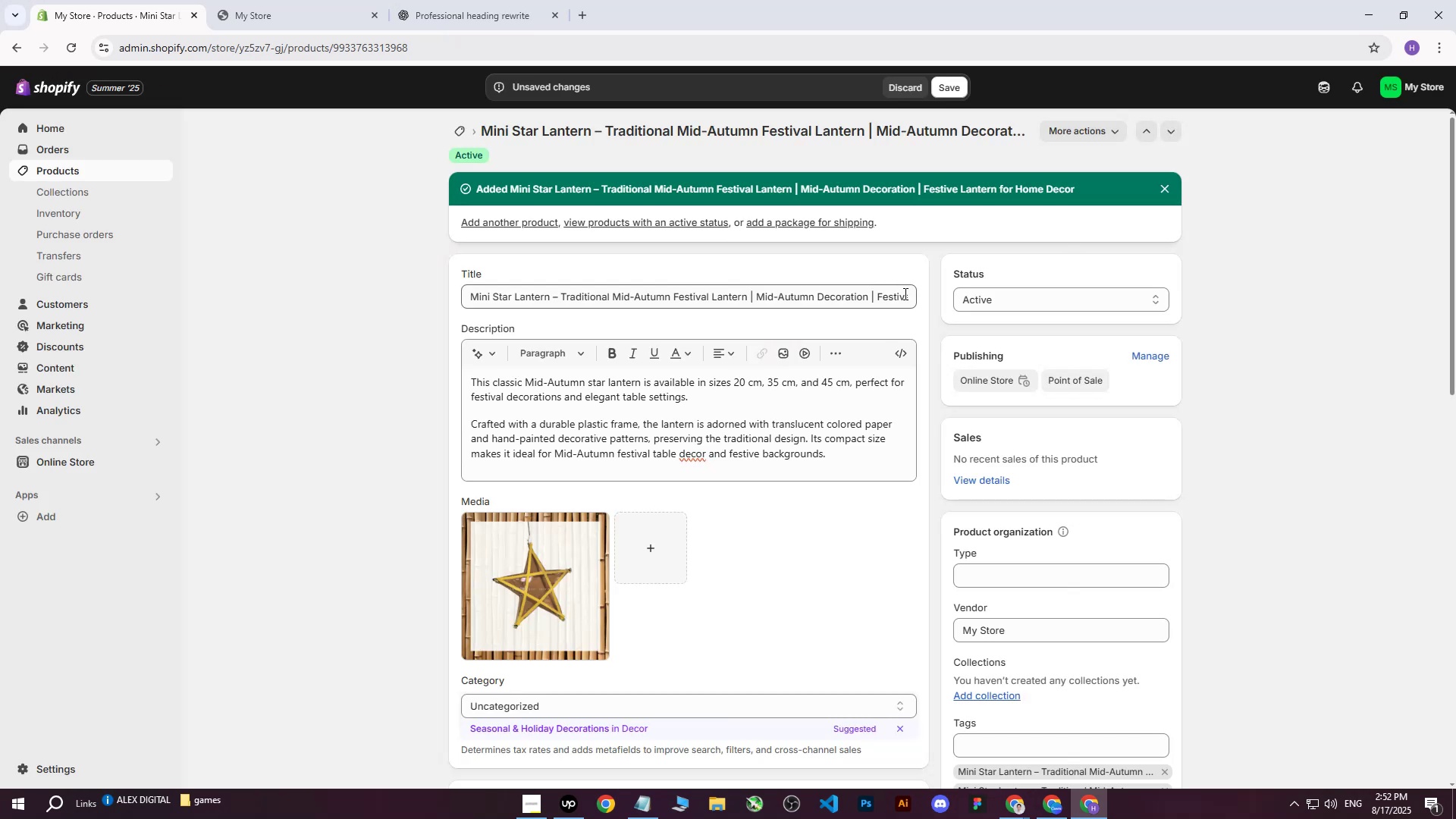 
left_click_drag(start_coordinate=[910, 297], to_coordinate=[559, 293])
 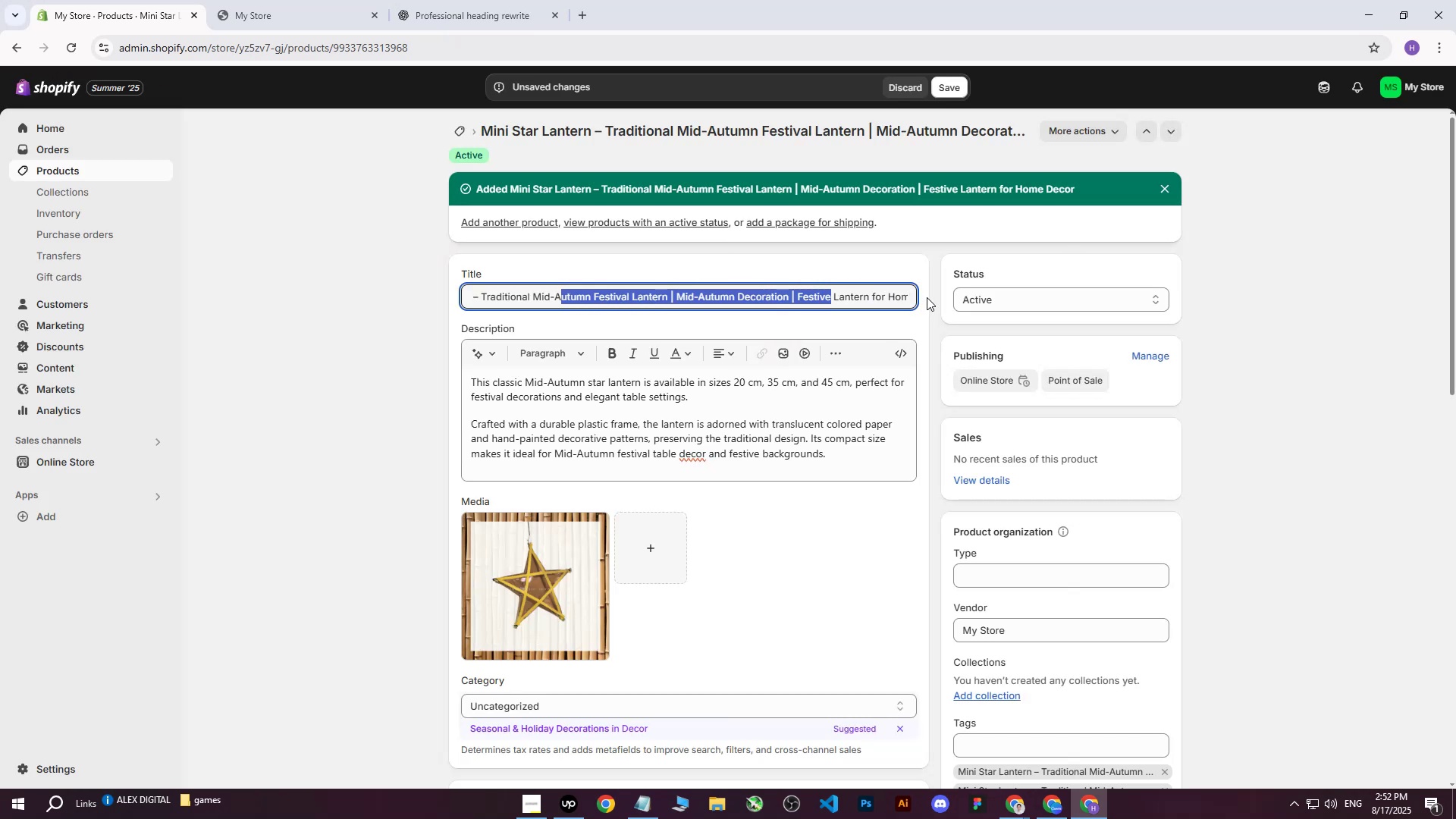 
left_click_drag(start_coordinate=[902, 294], to_coordinate=[517, 295])
 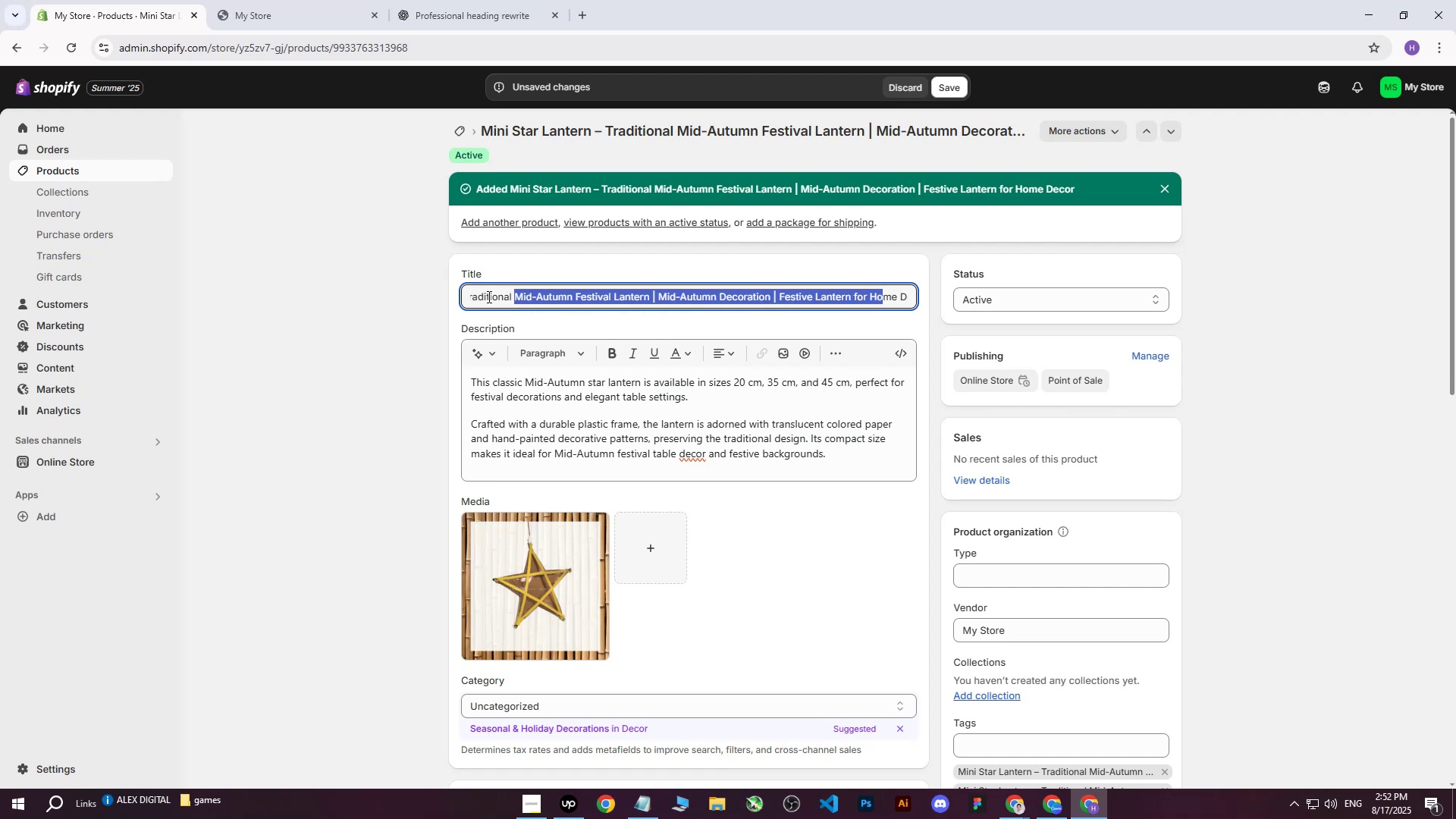 
left_click([488, 297])
 